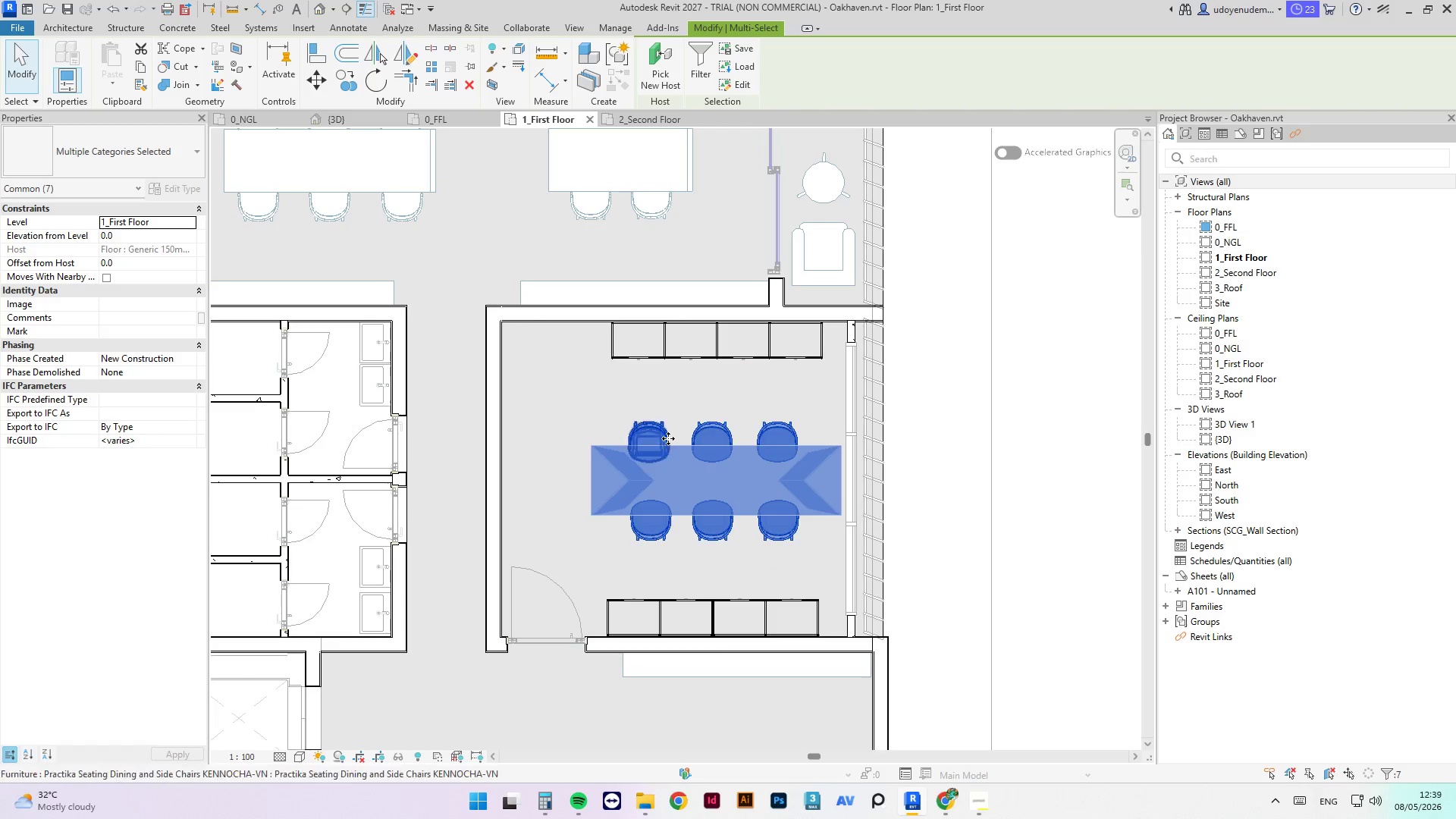 
key(ArrowLeft)
 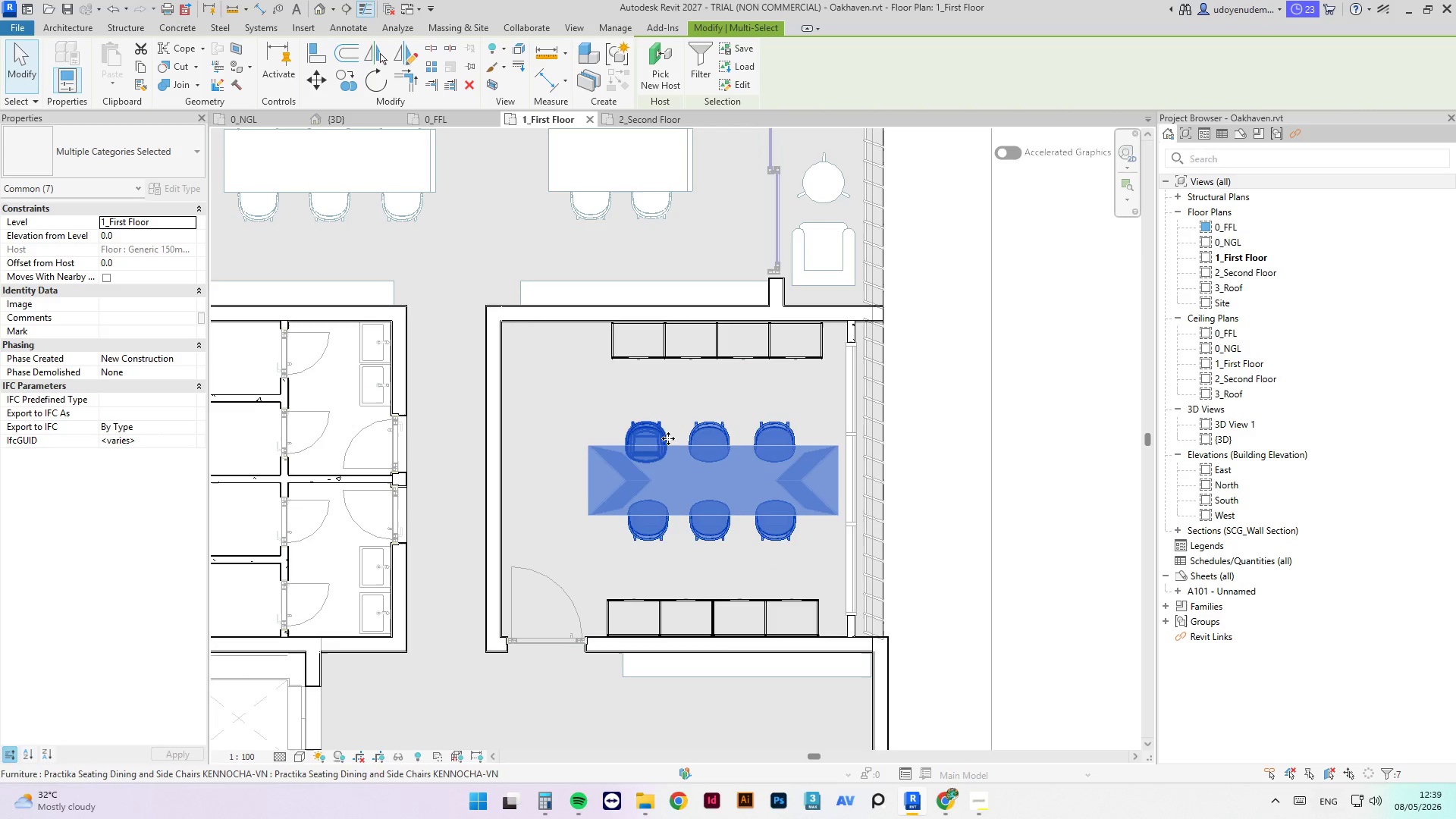 
key(ArrowLeft)
 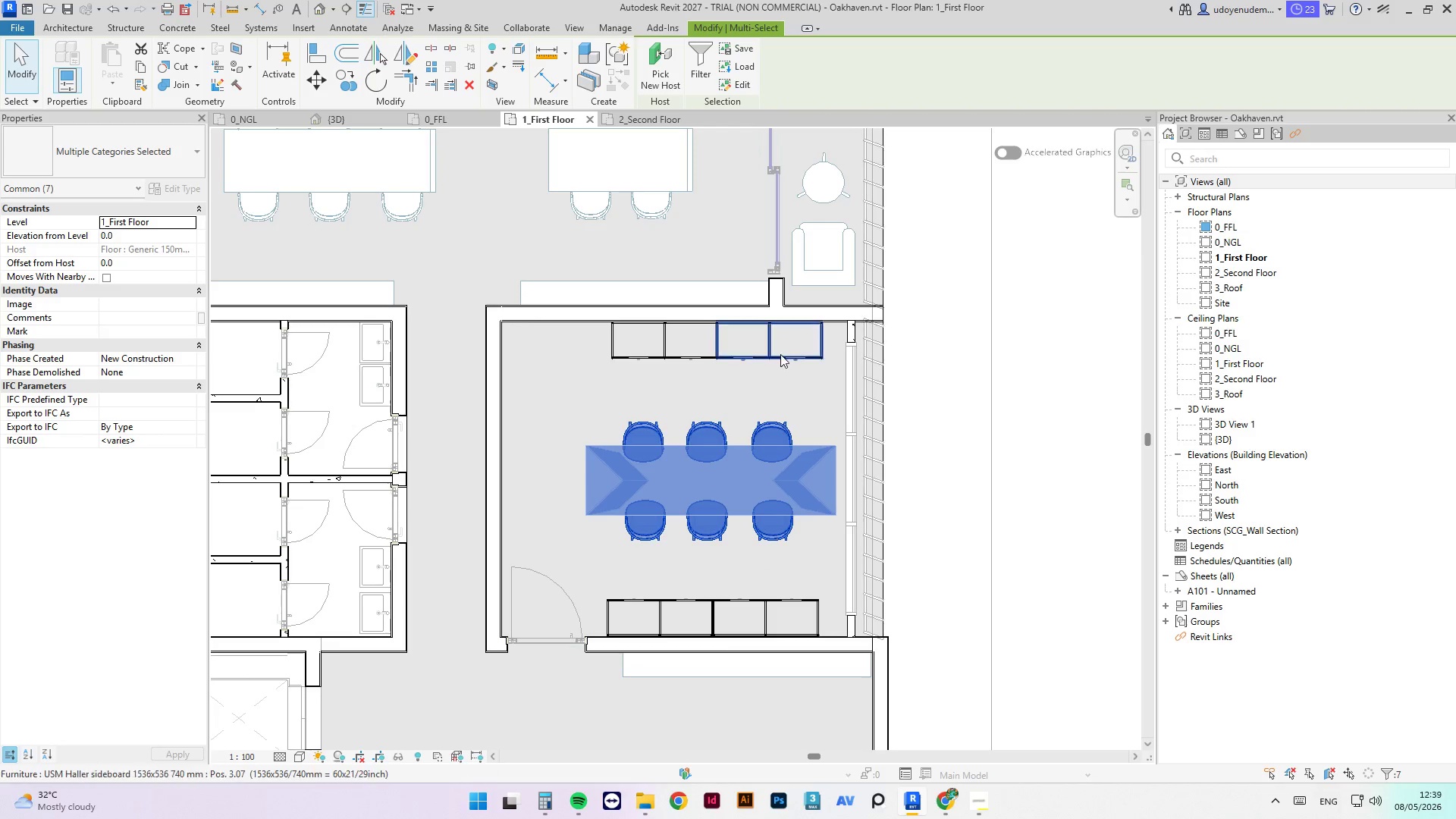 
left_click([781, 359])
 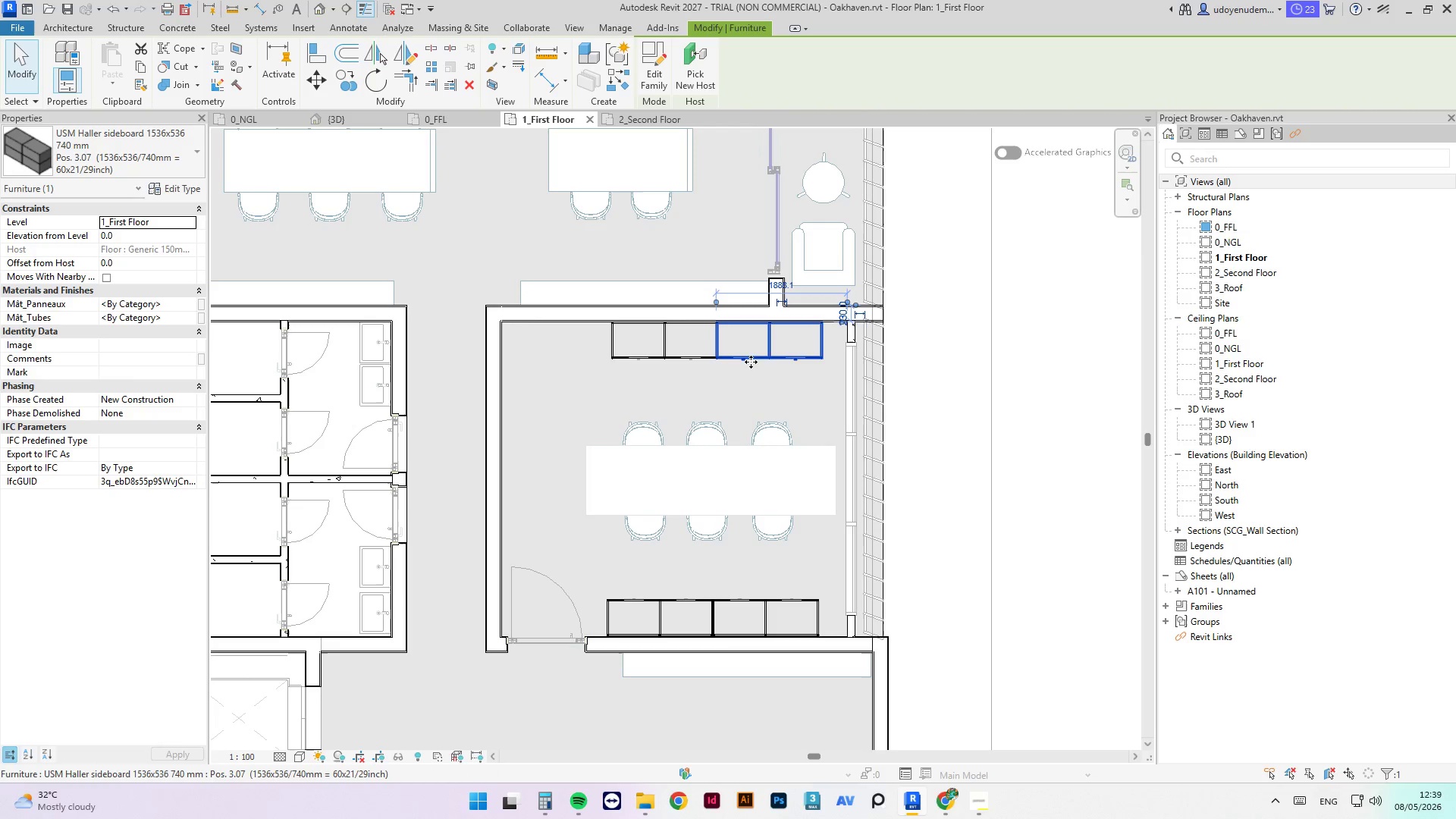 
hold_key(key=ControlLeft, duration=2.02)
left_click([684, 355])
 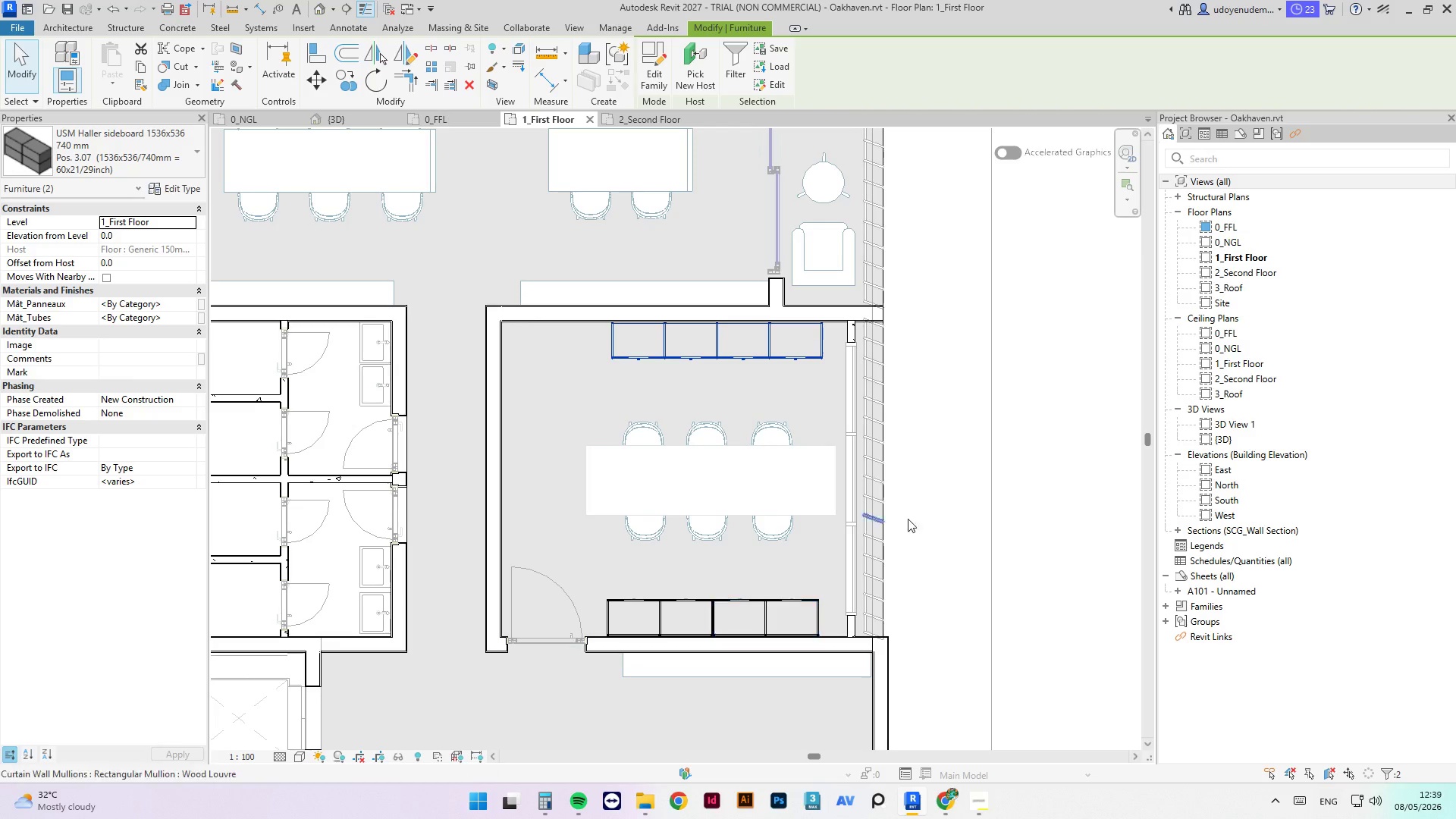 
left_click([1031, 517])
 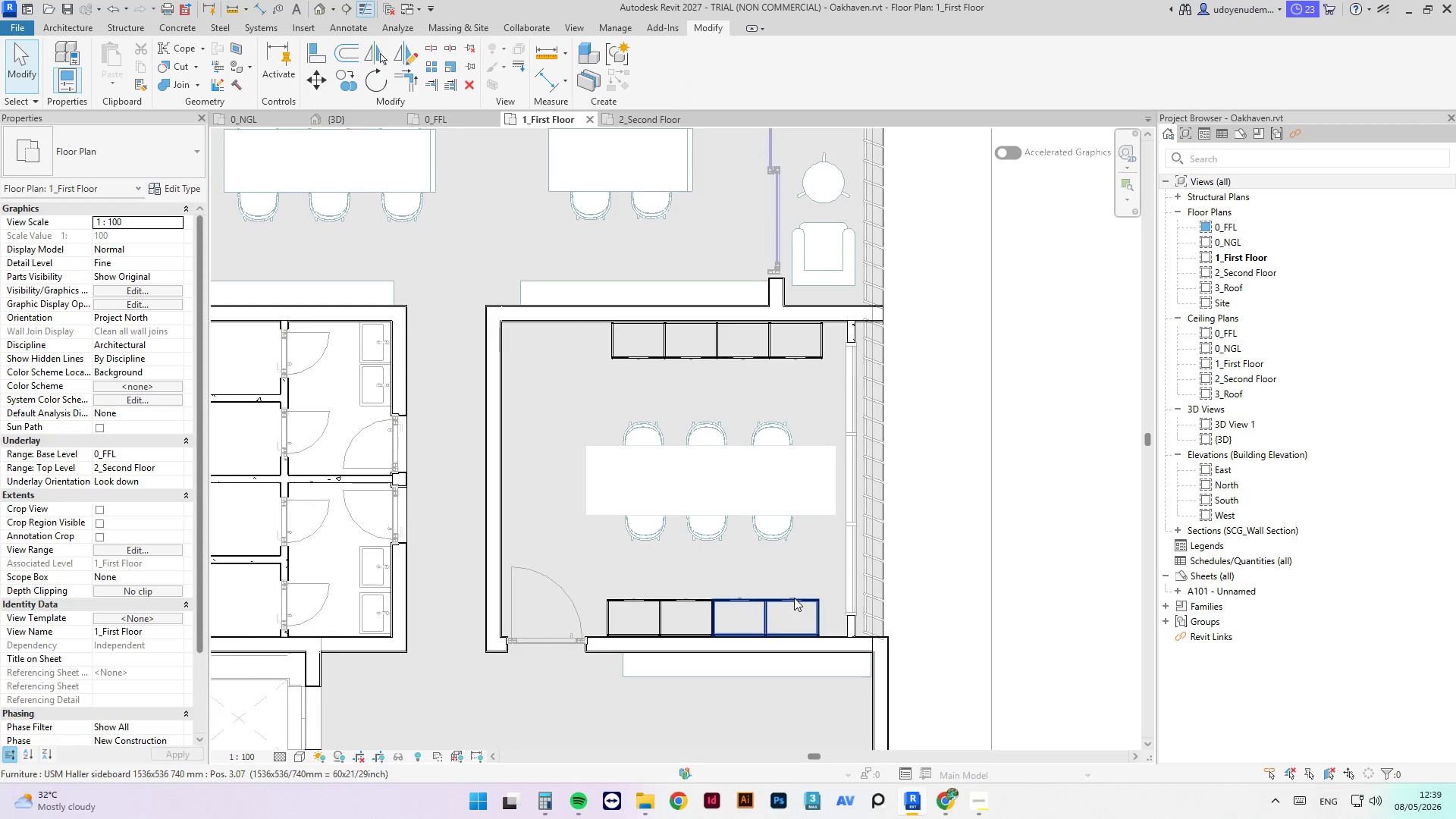 
scroll: coordinate [789, 600], scroll_direction: down, amount: 5.0
 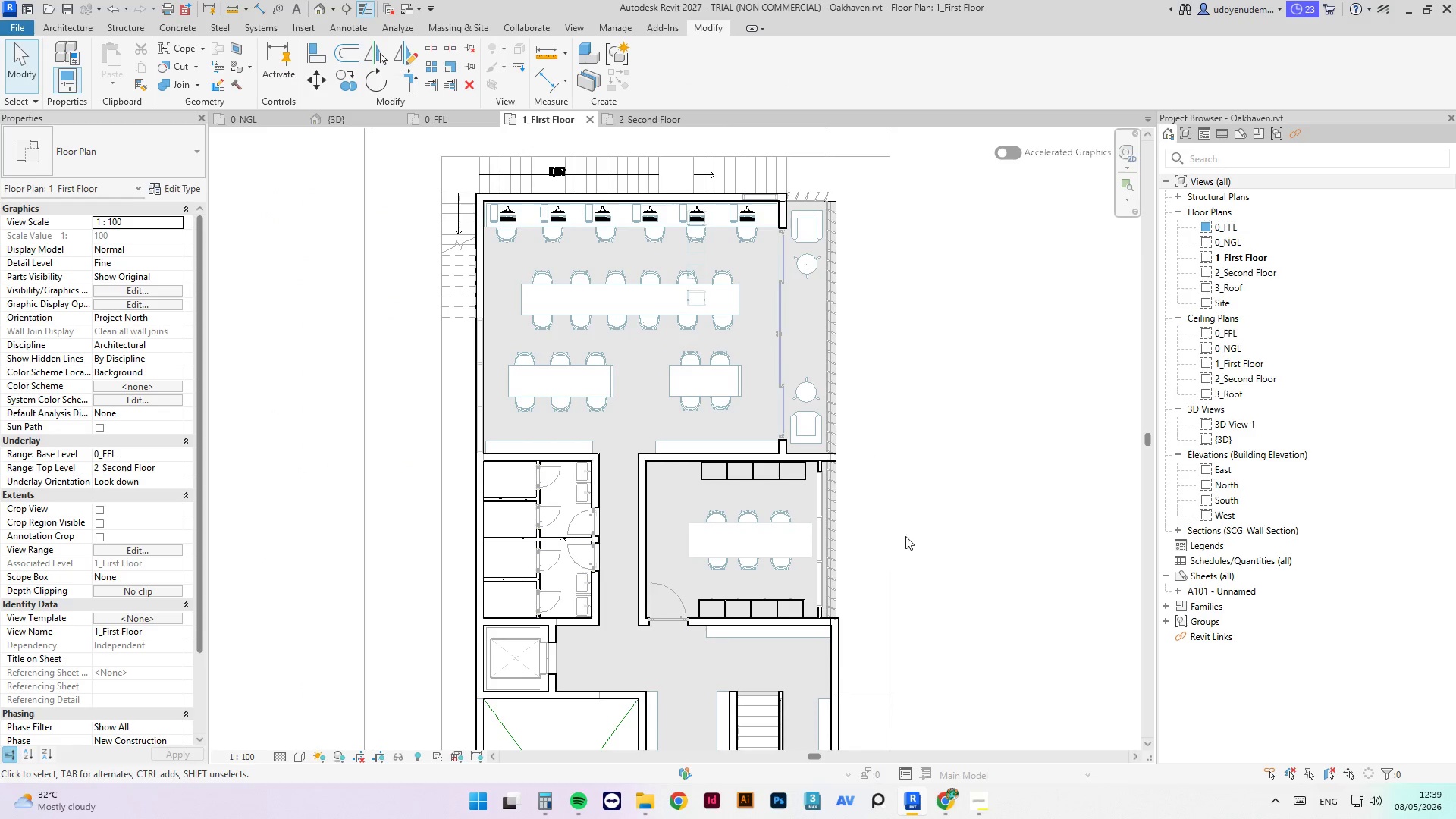 
scroll: coordinate [816, 188], scroll_direction: up, amount: 4.0
 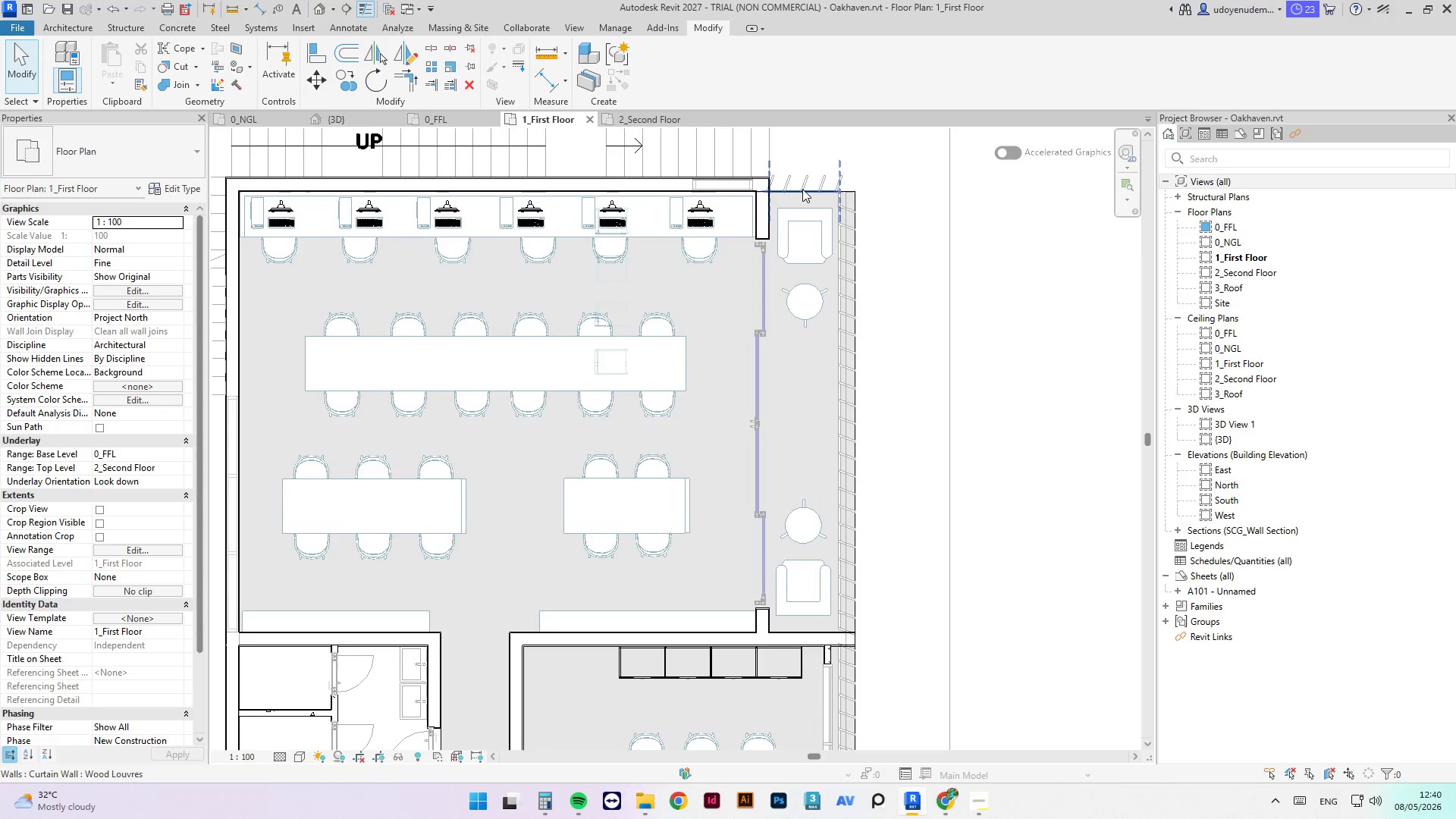 
left_click([802, 190])
 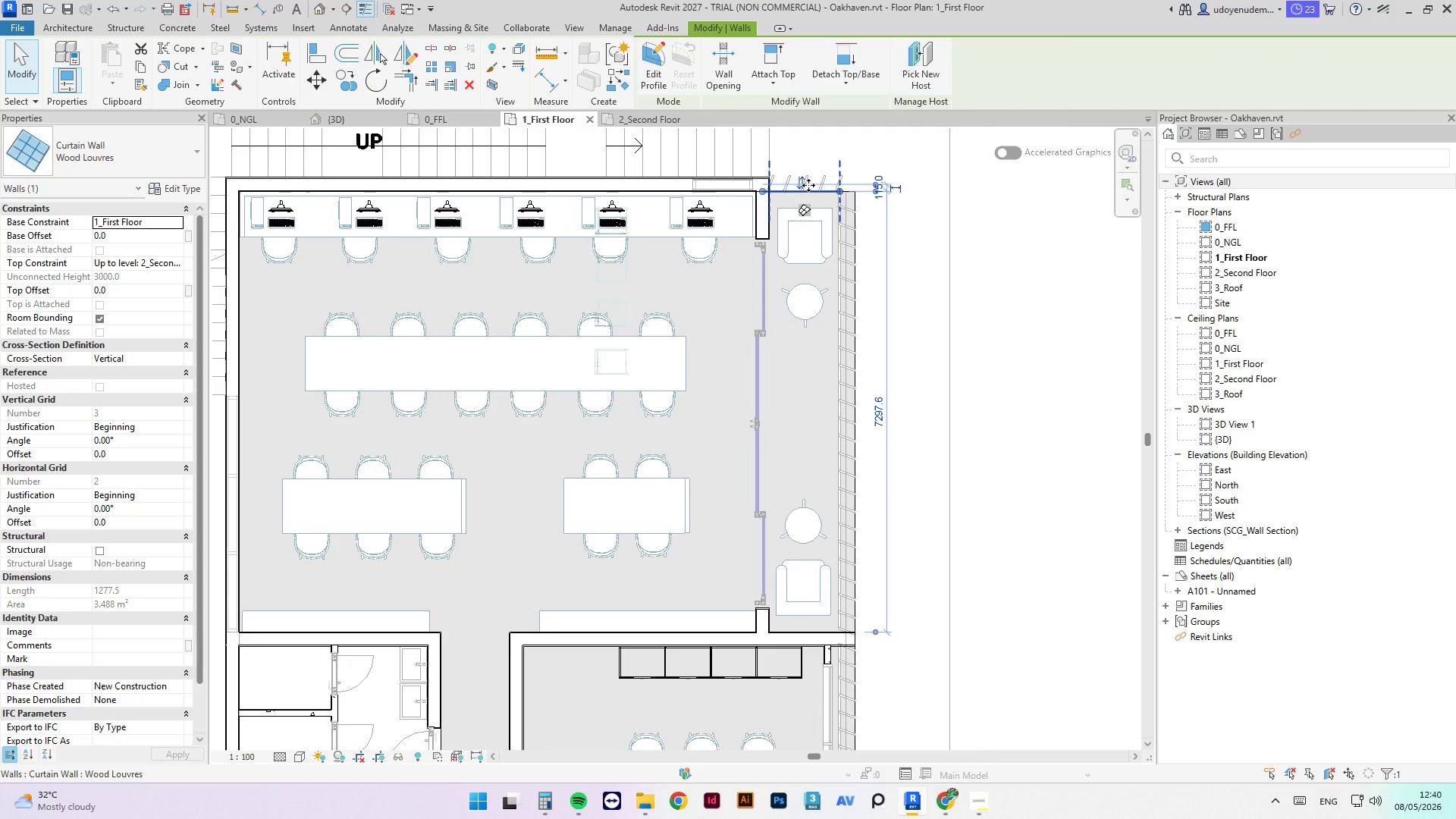 
key(ArrowDown)
 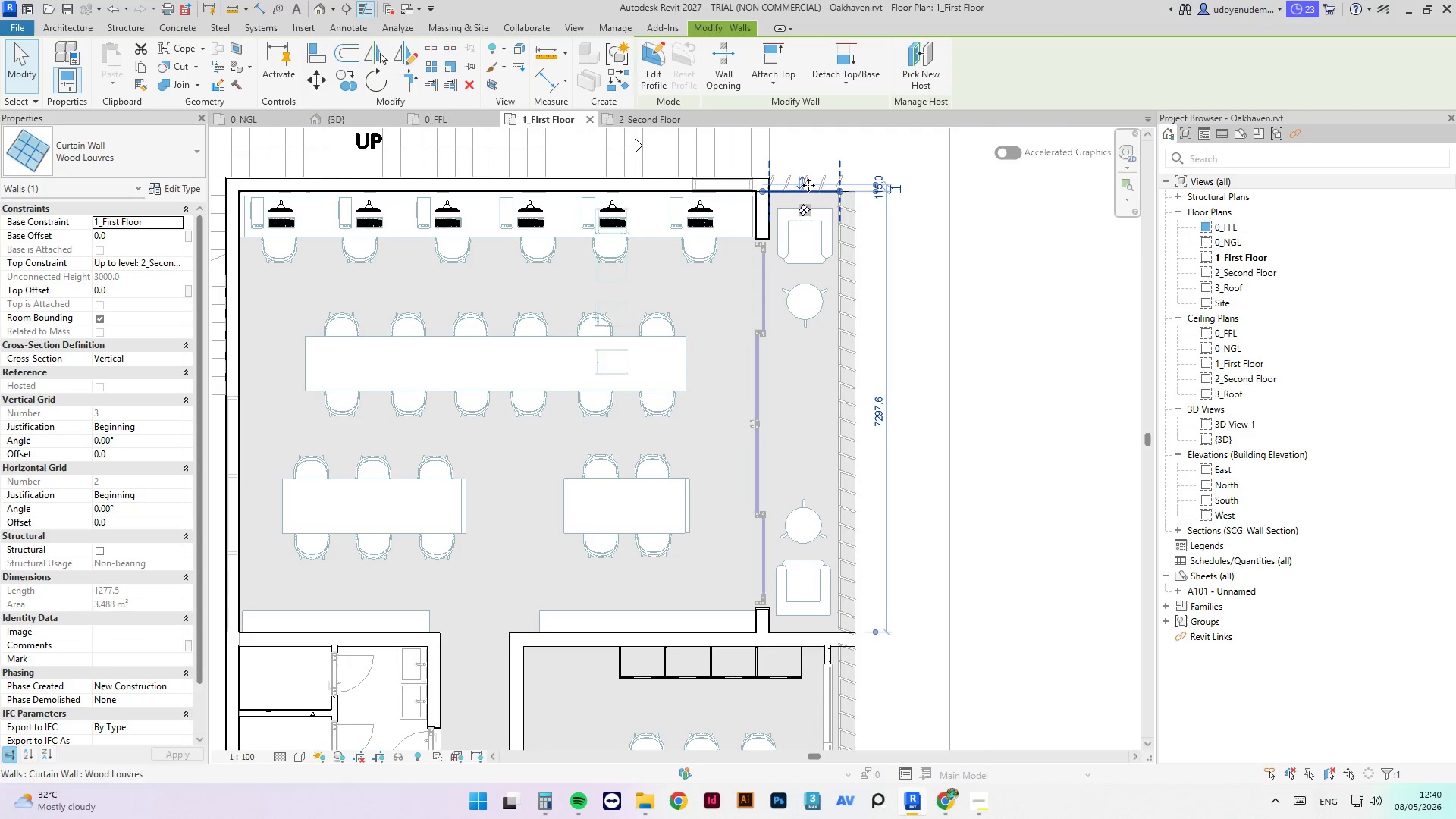 
key(ArrowDown)
 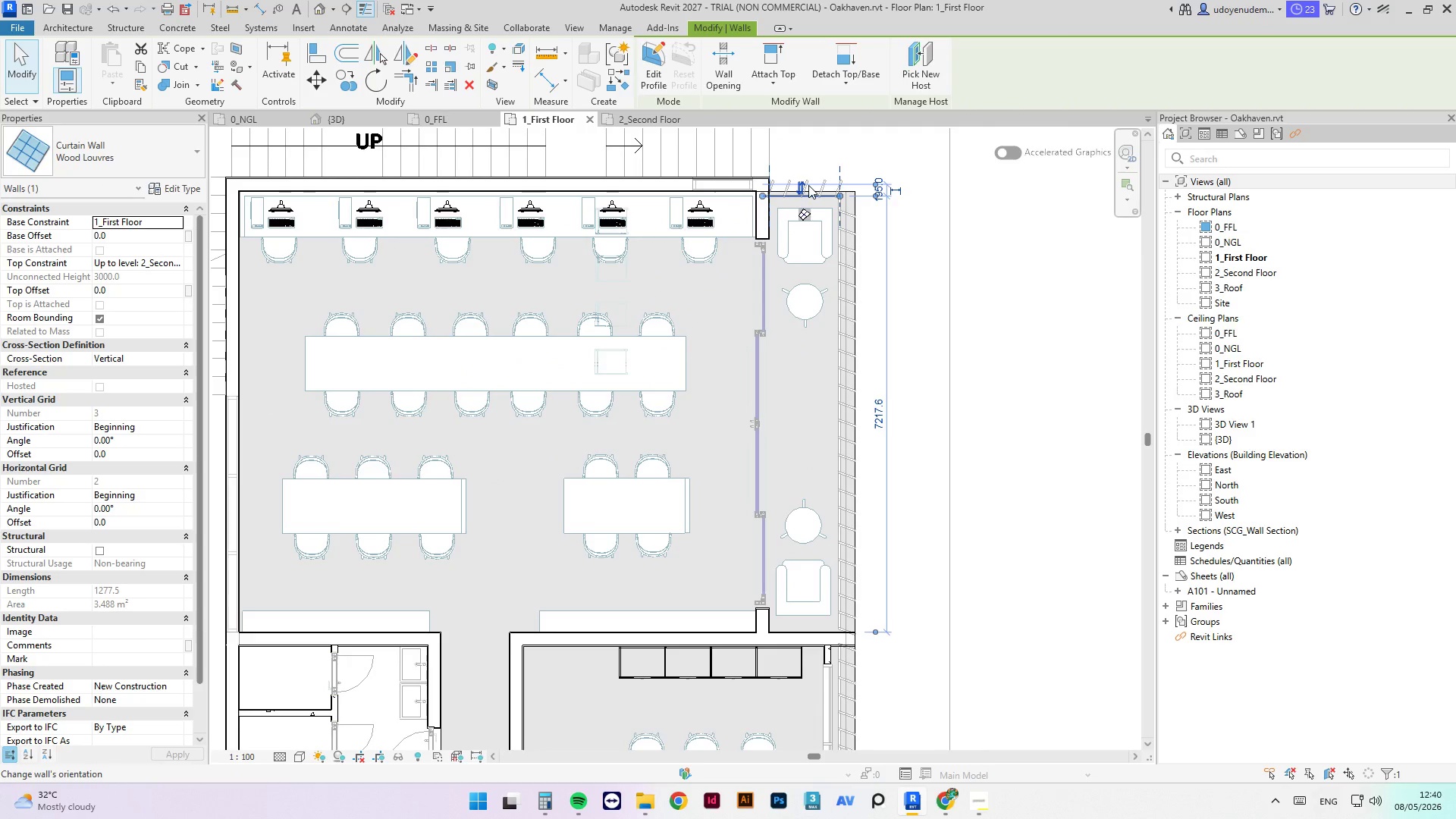 
key(ArrowDown)
 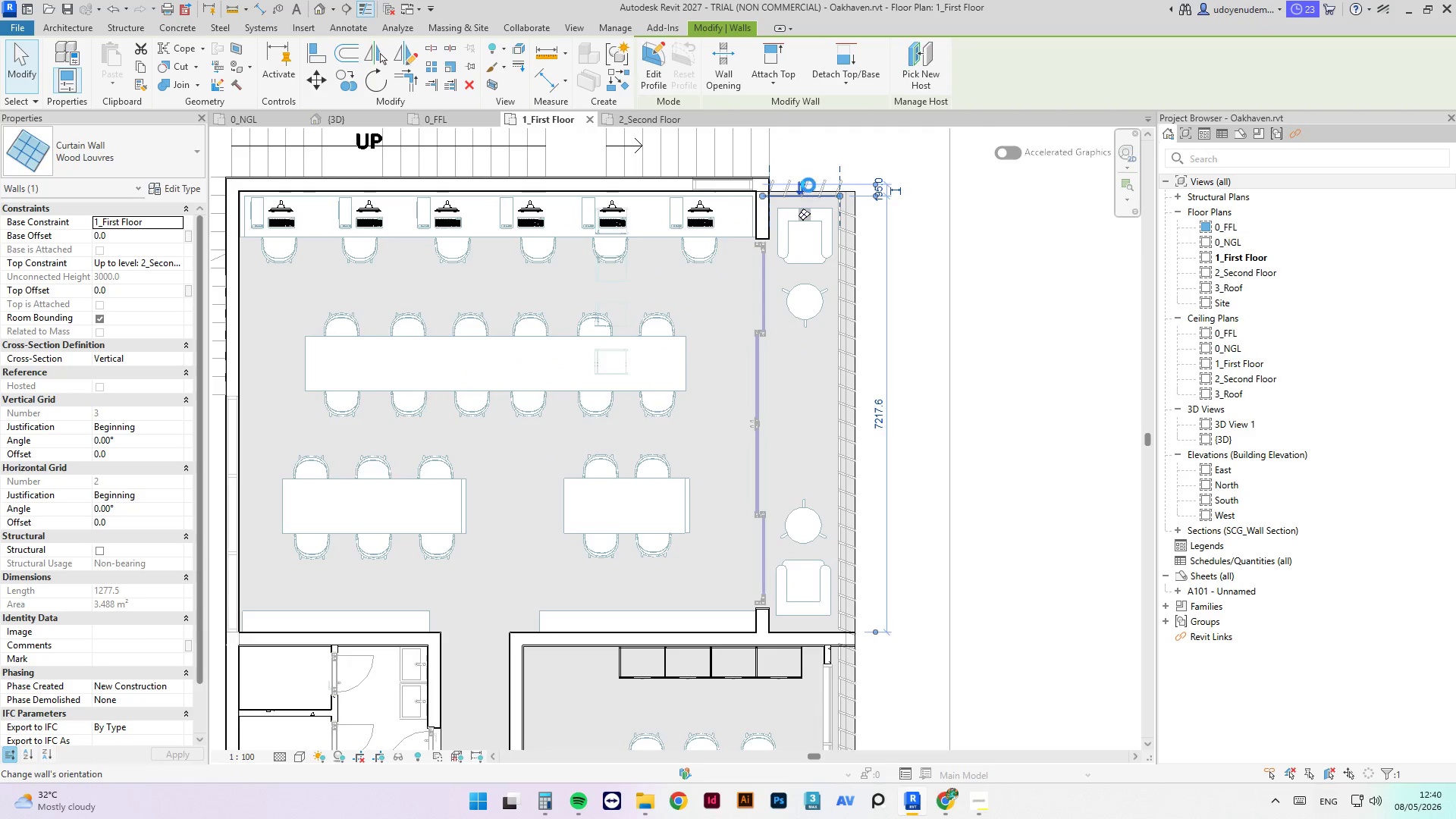 
key(ArrowDown)
 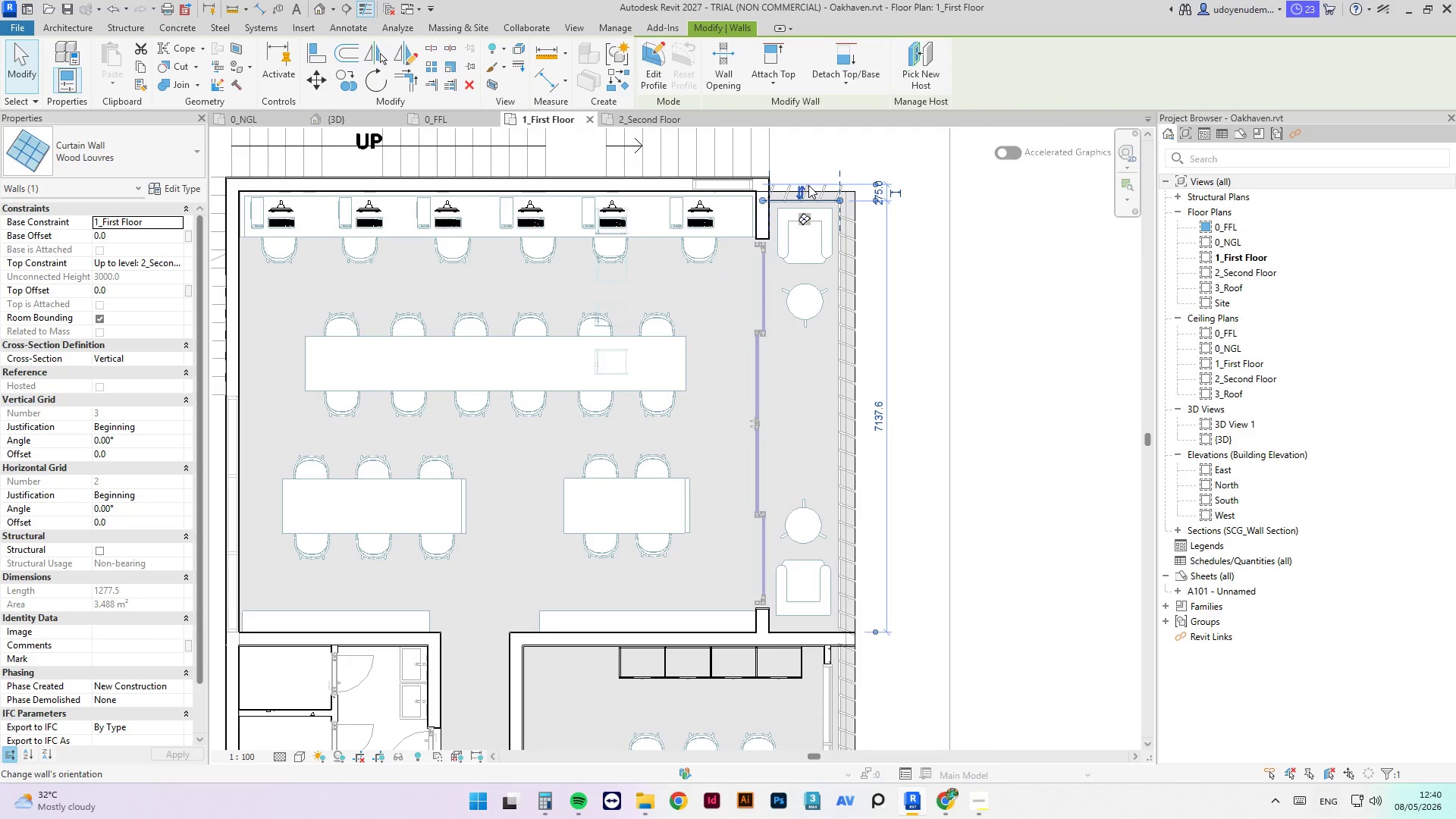 
key(ArrowDown)
 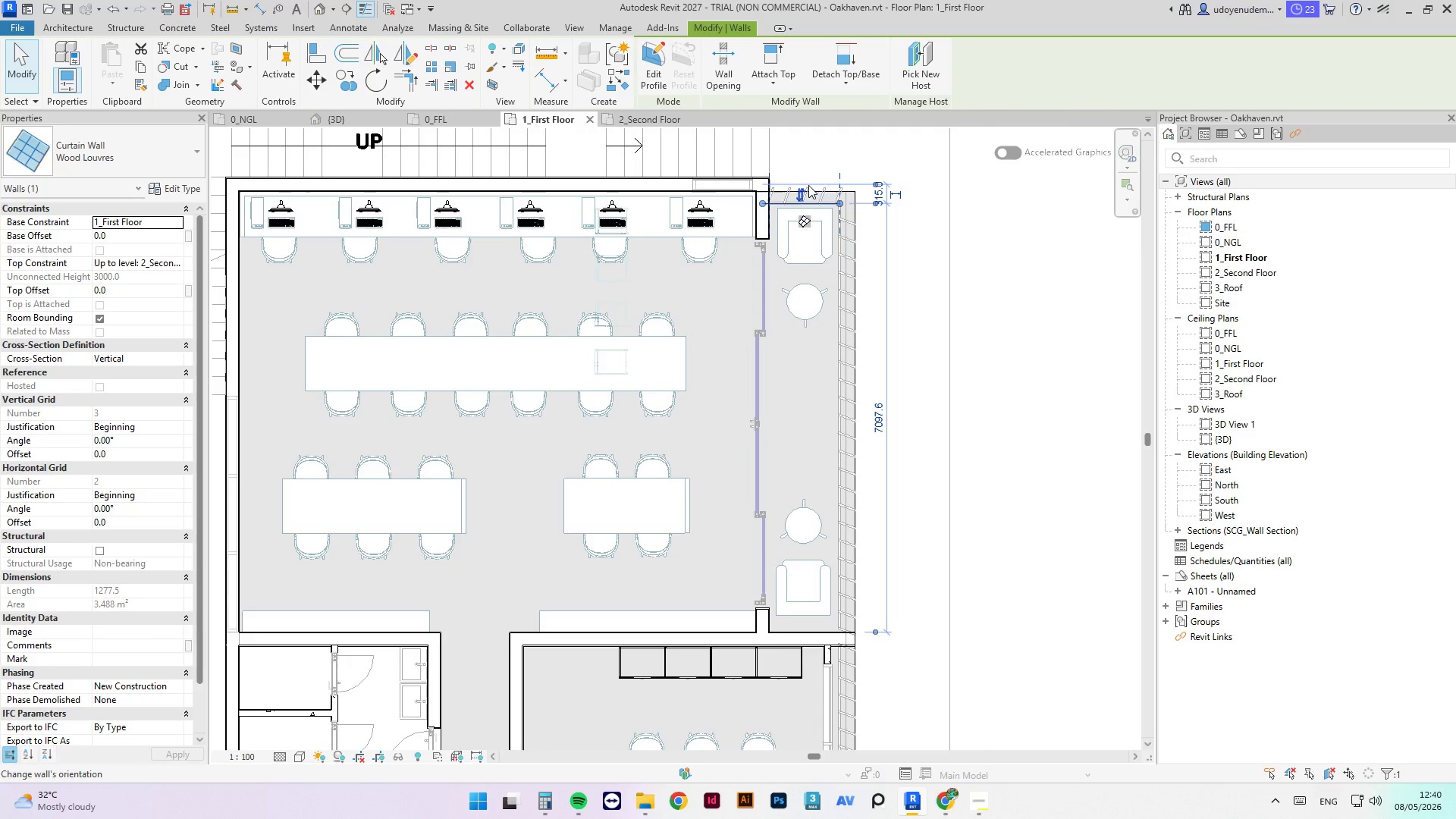 
key(ArrowDown)
 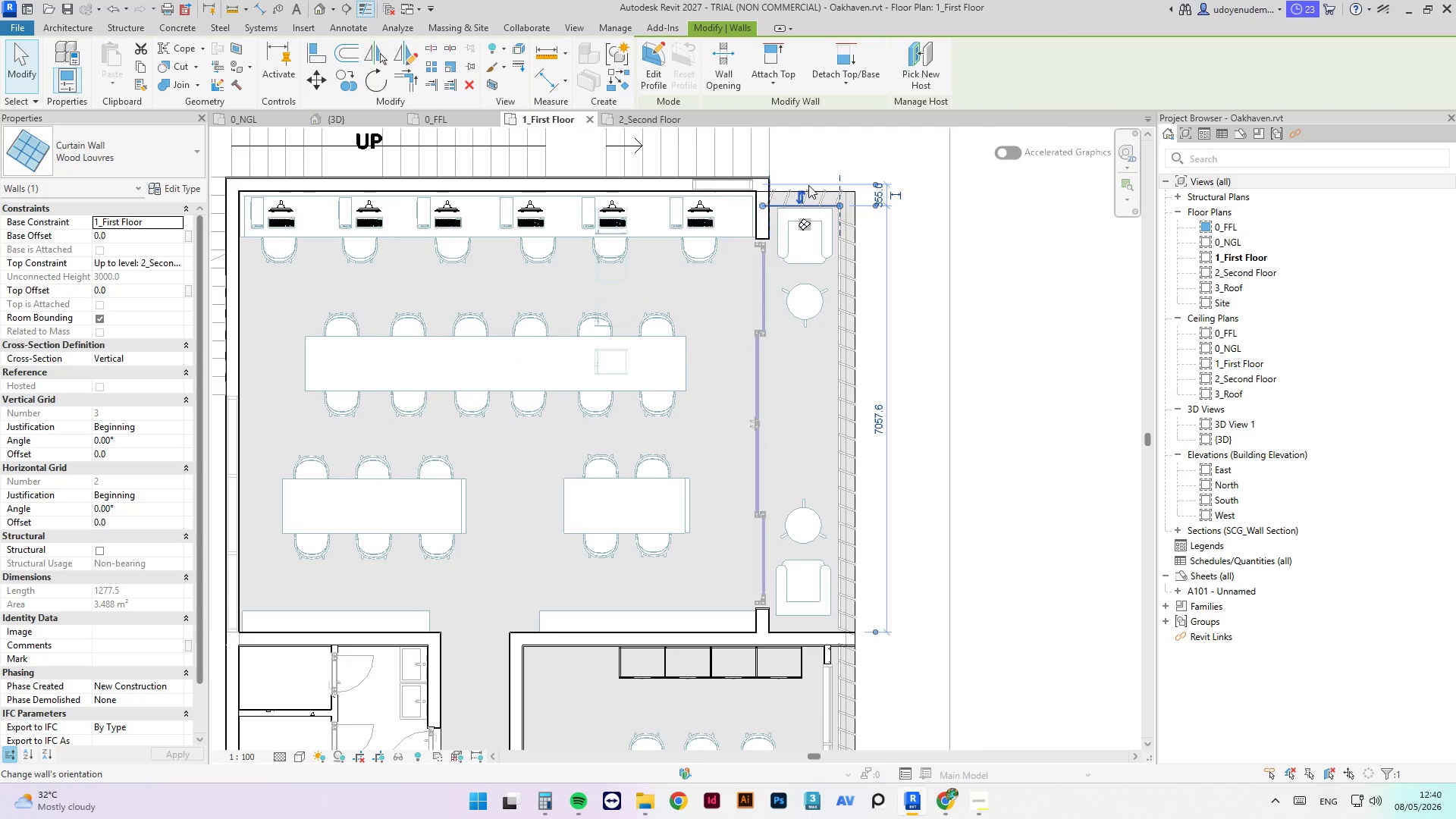 
key(ArrowDown)
 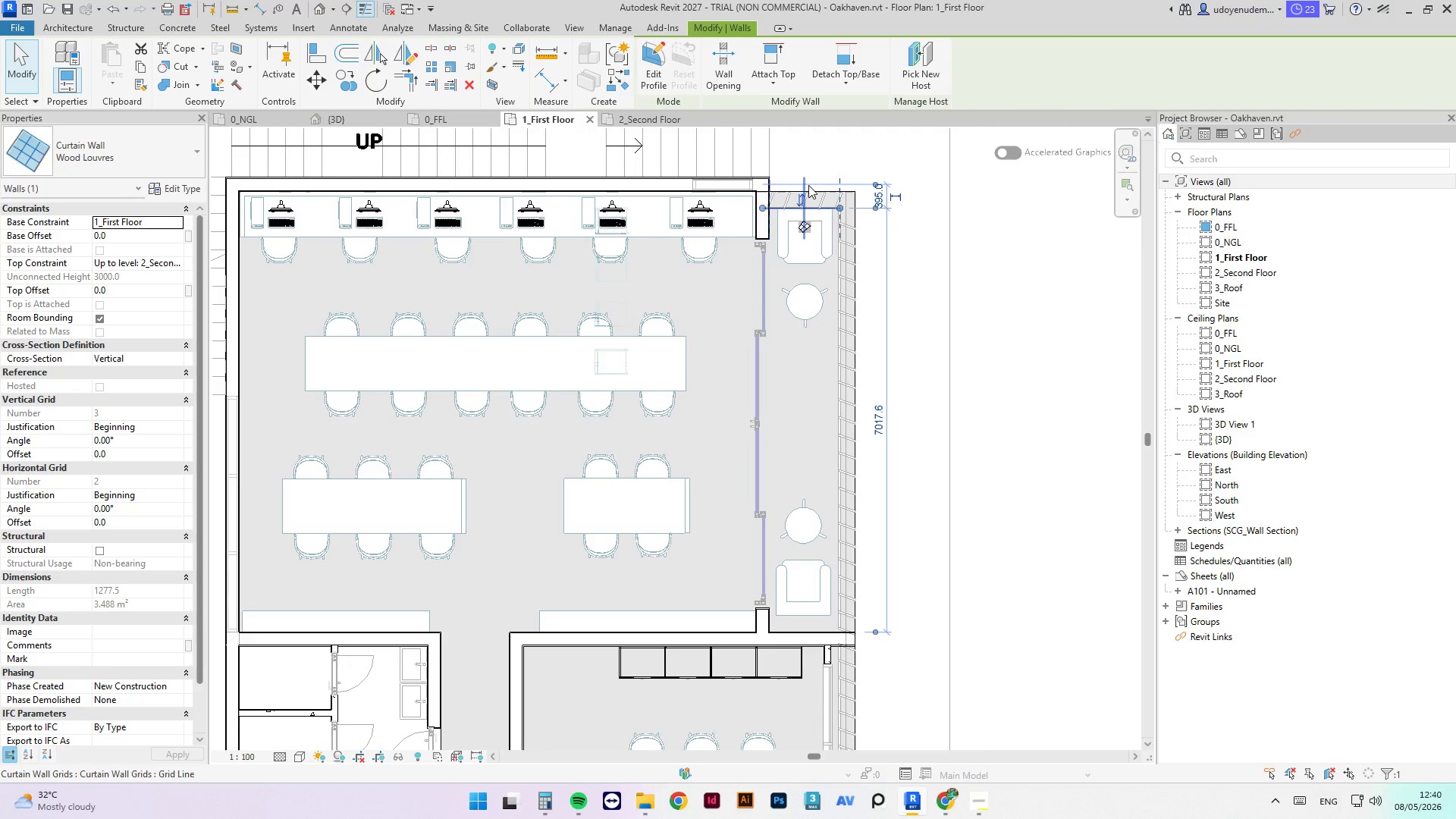 
key(ArrowDown)
 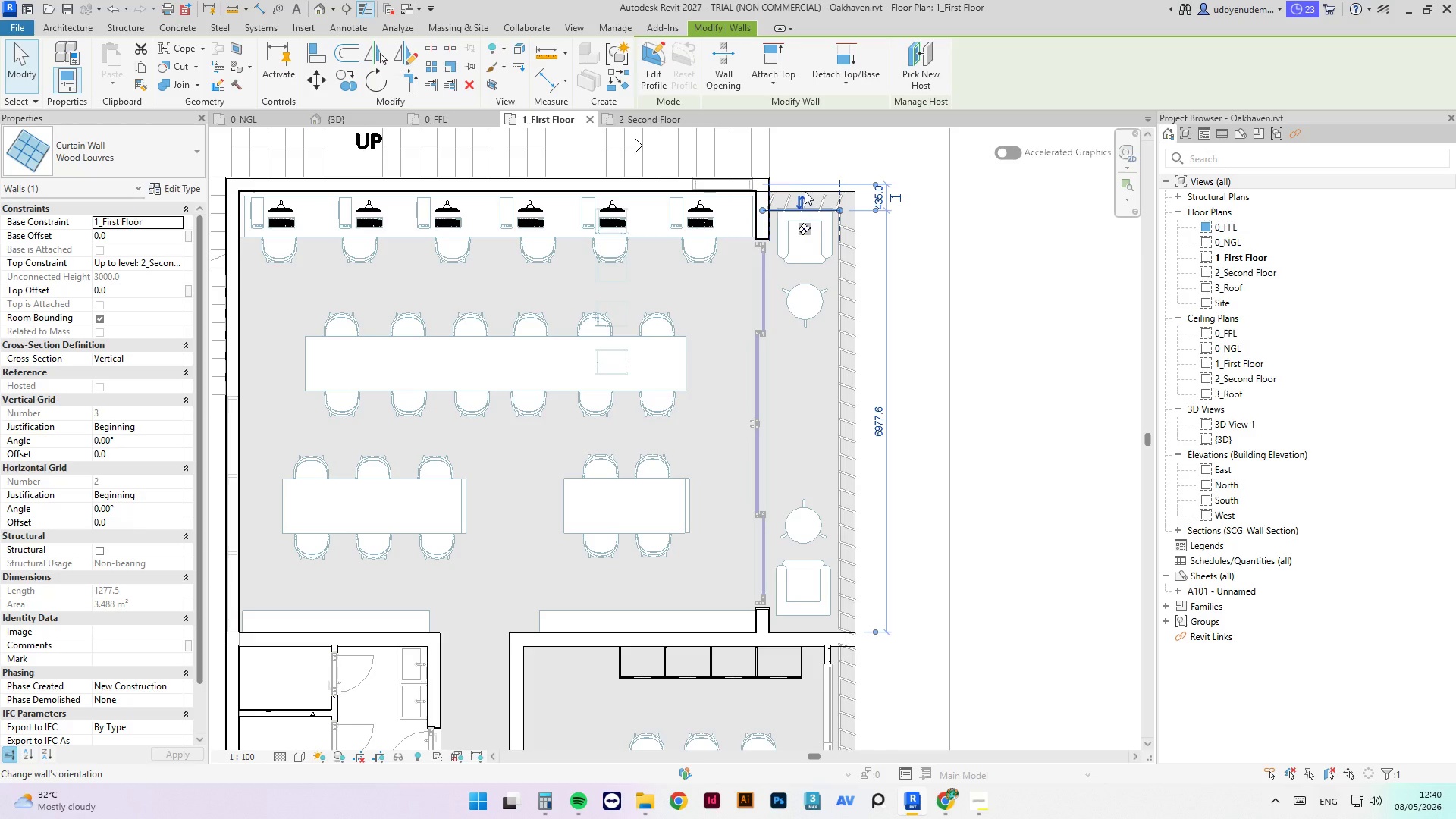 
key(ArrowUp)
 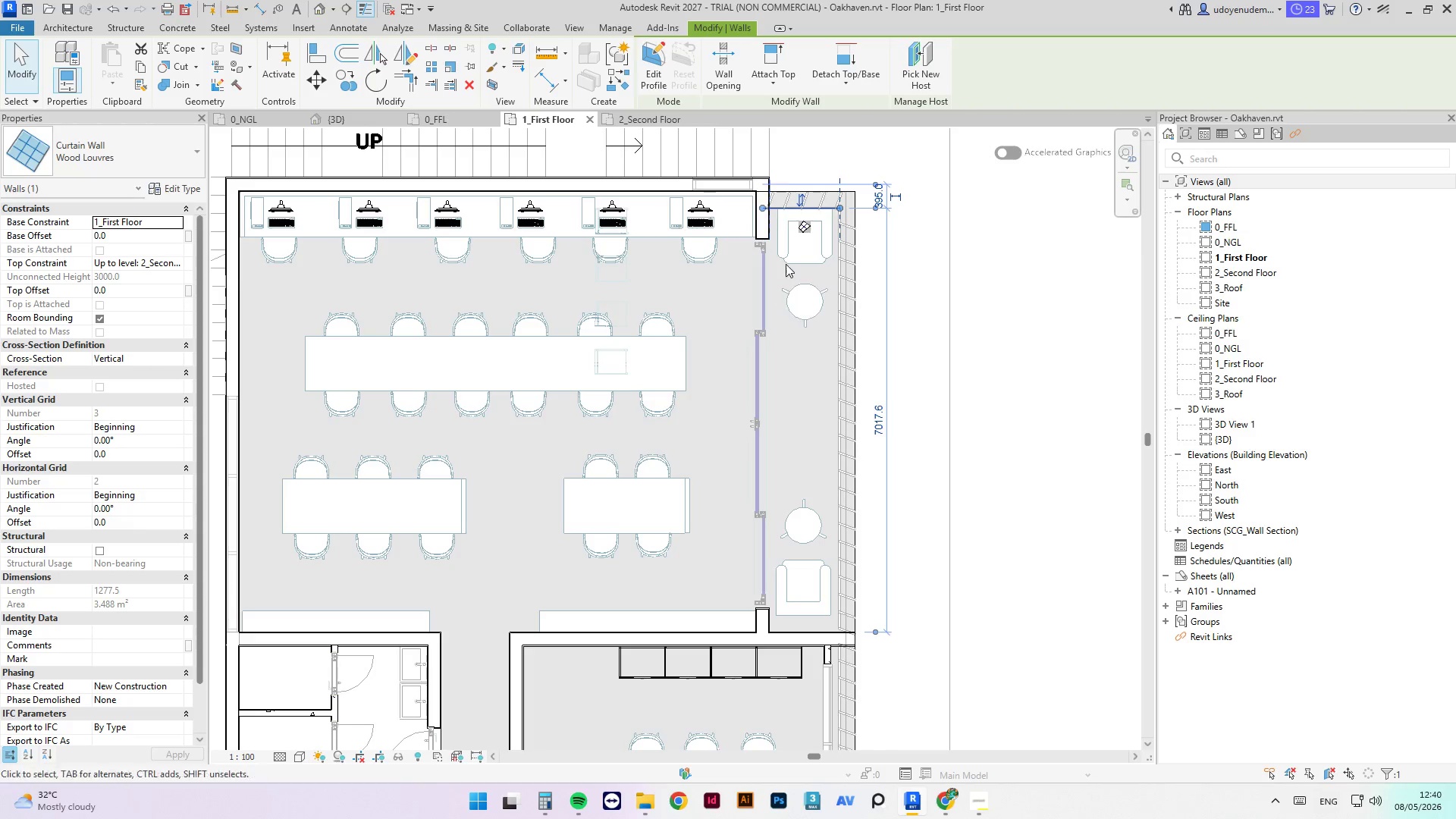 
left_click([791, 253])
 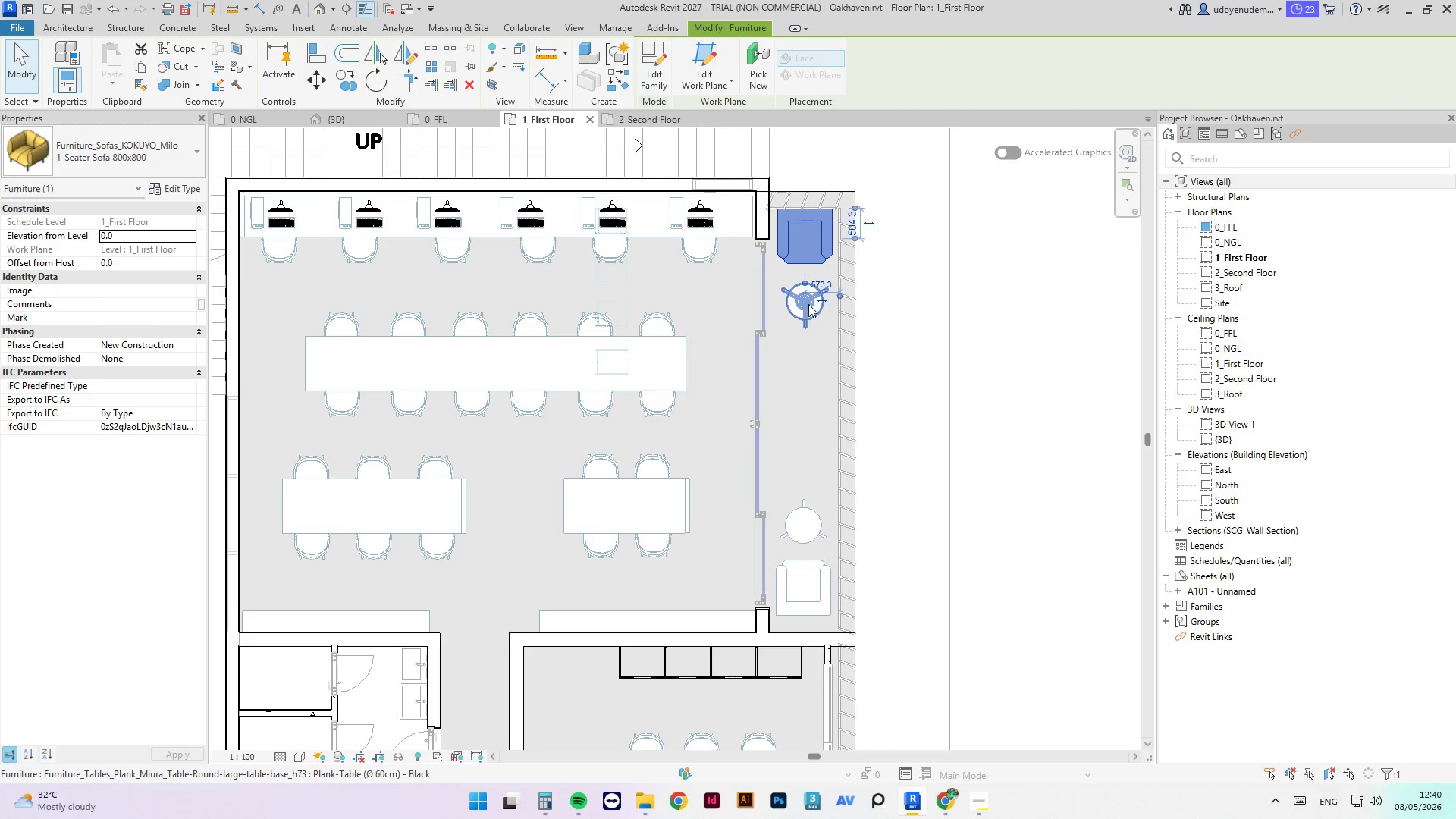 
hold_key(key=ControlLeft, duration=1.33)
left_click([803, 315])
 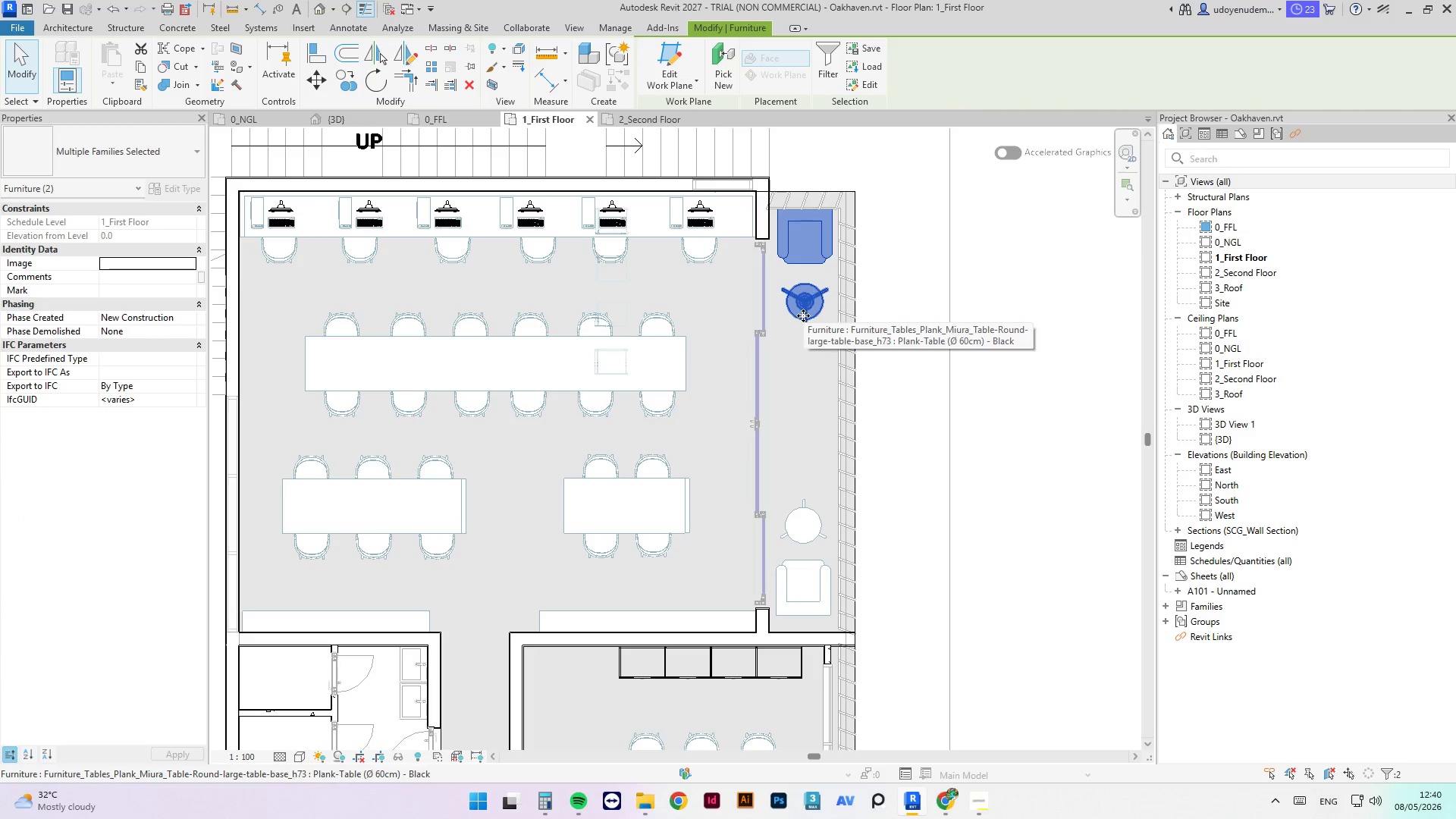 
key(ArrowDown)
 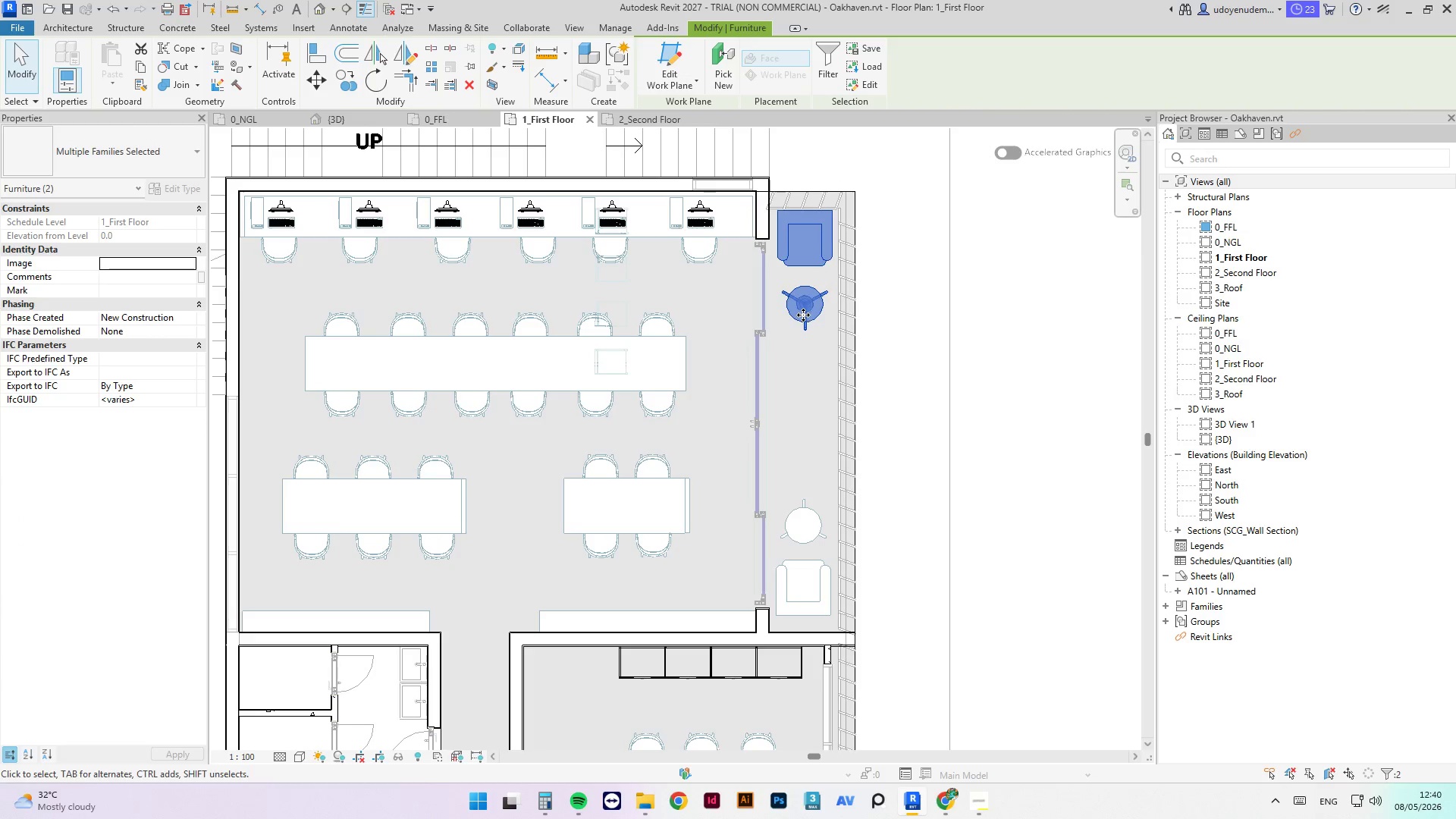 
key(ArrowDown)
 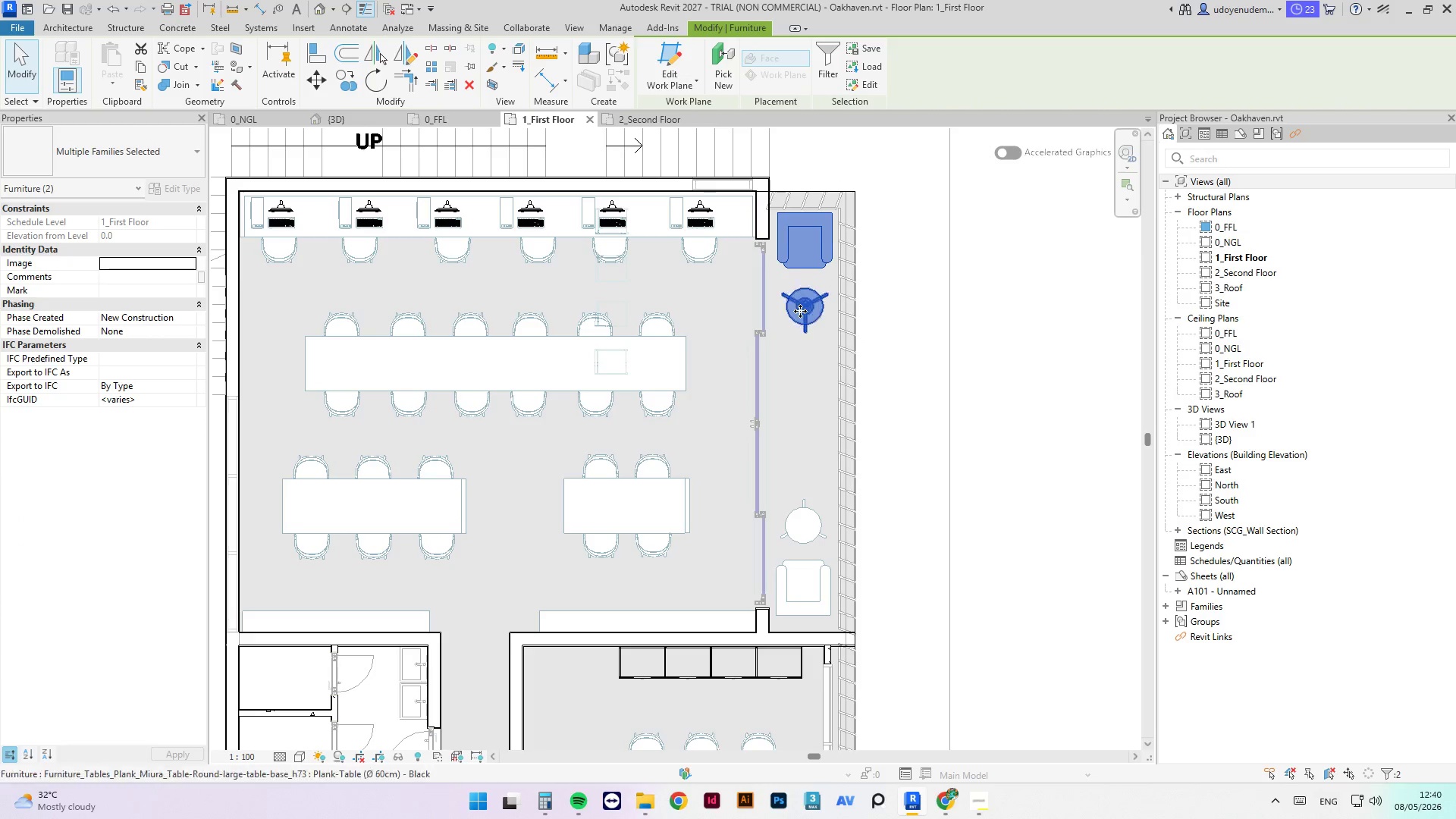 
key(ArrowDown)
 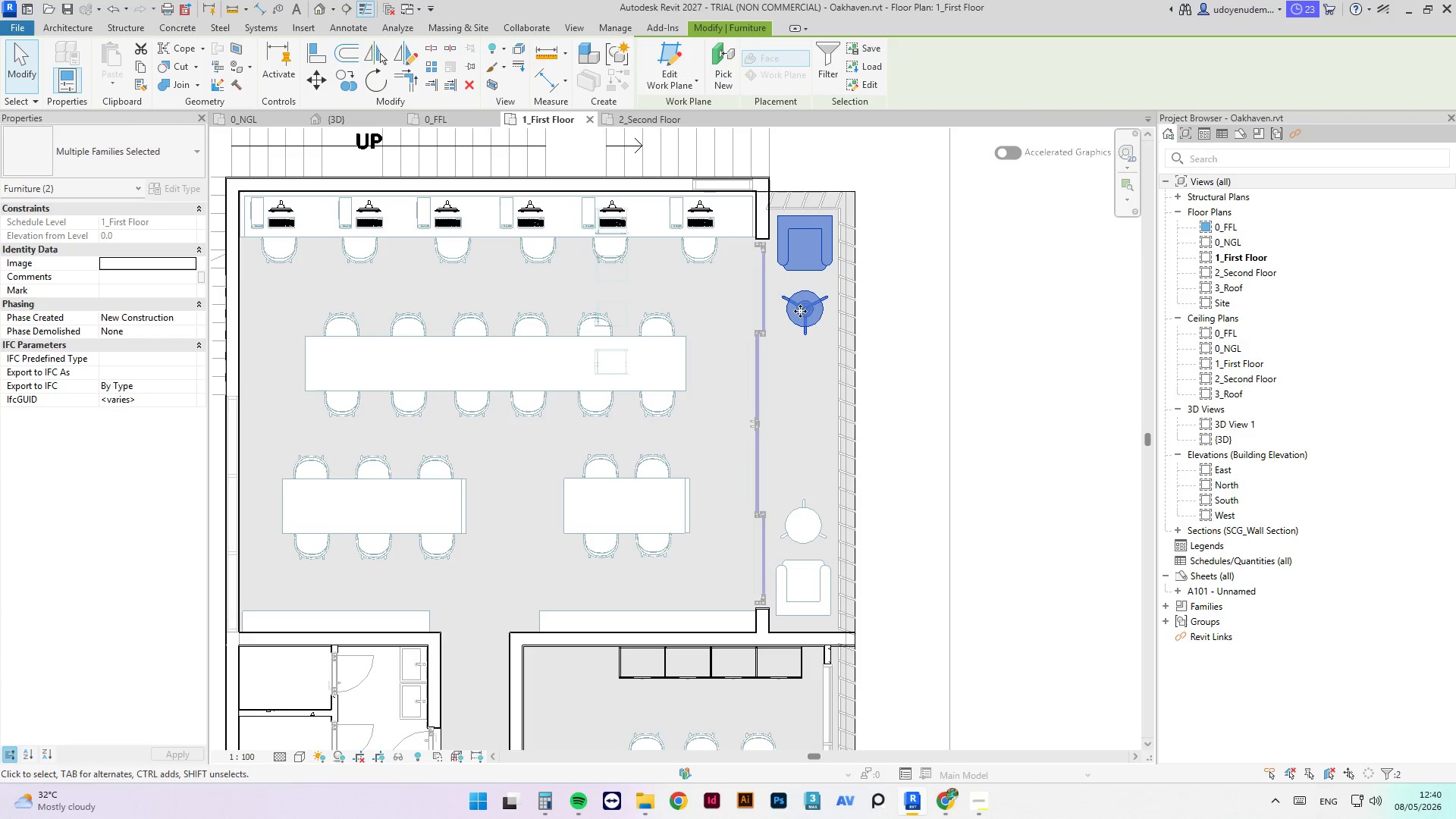 
key(ArrowDown)
 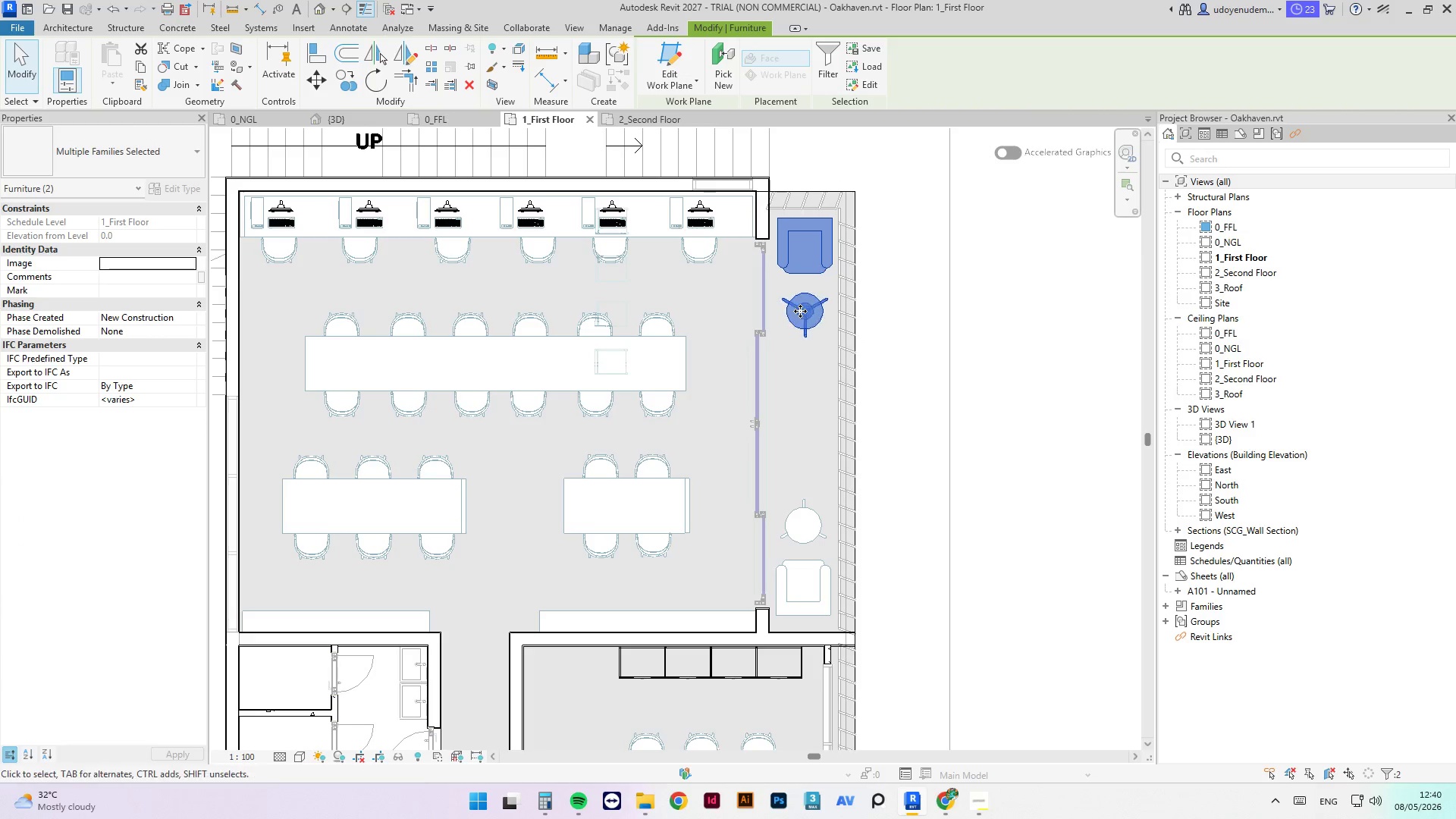 
key(ArrowDown)
 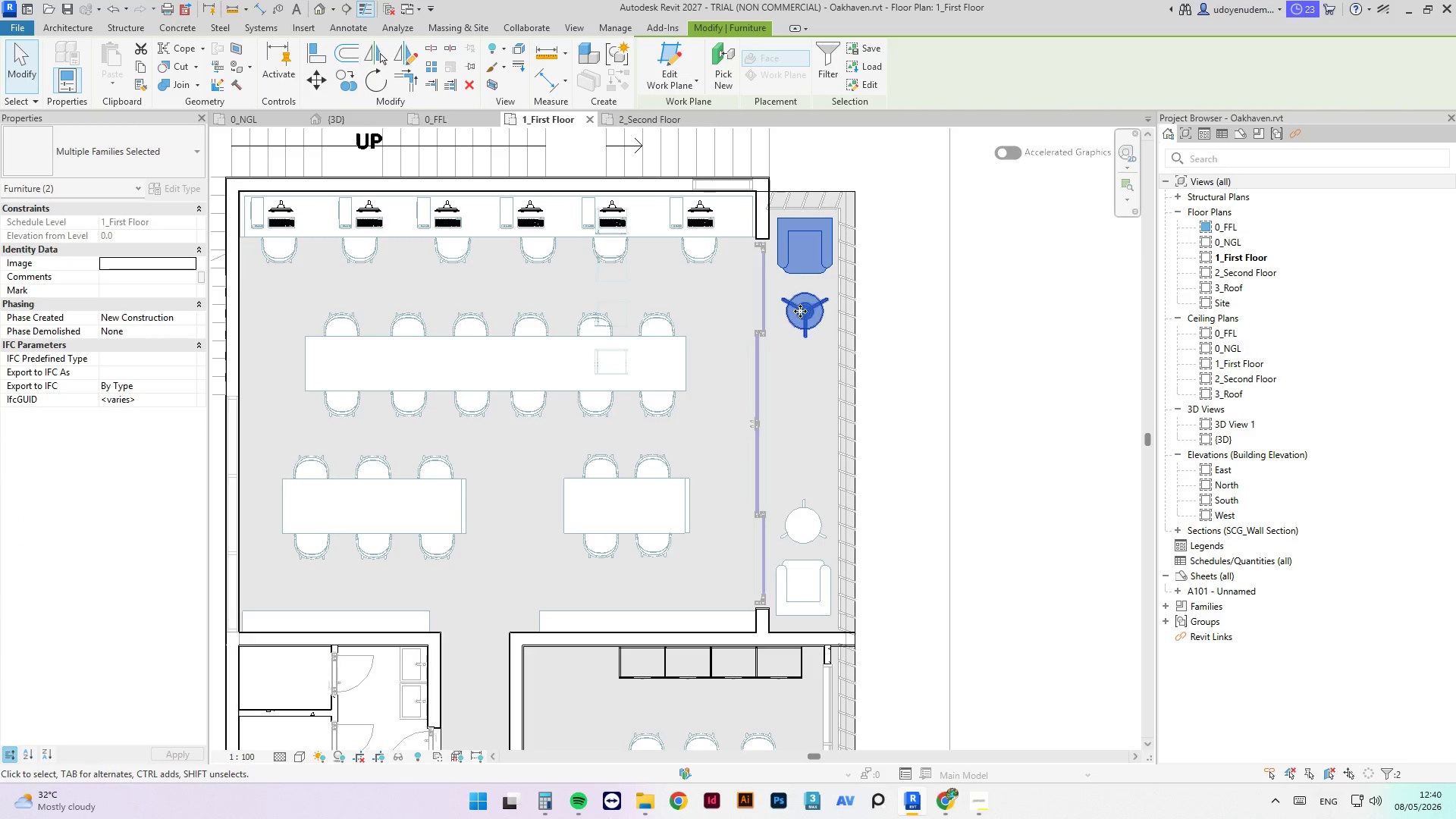 
key(ArrowDown)
 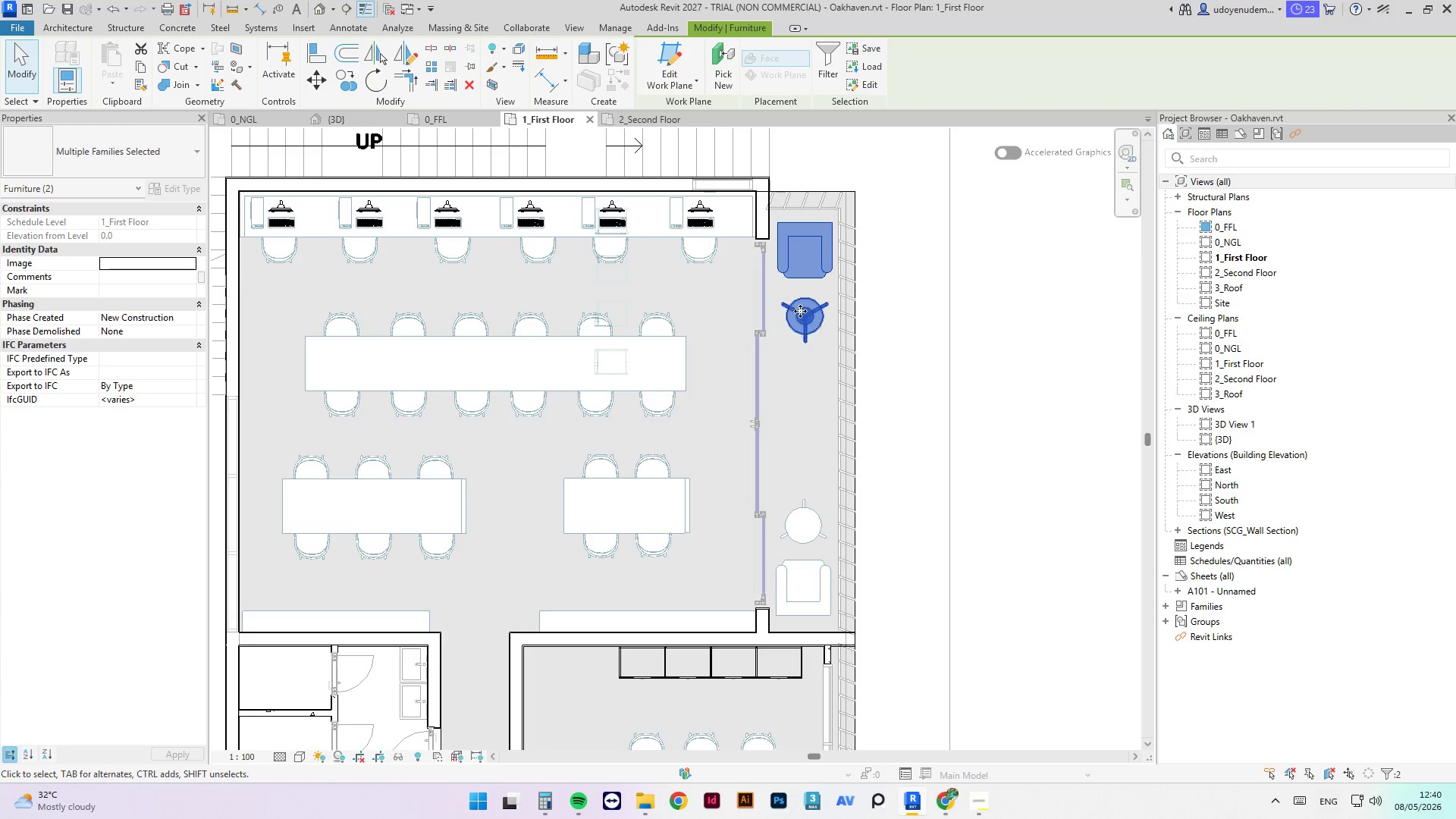 
key(ArrowDown)
 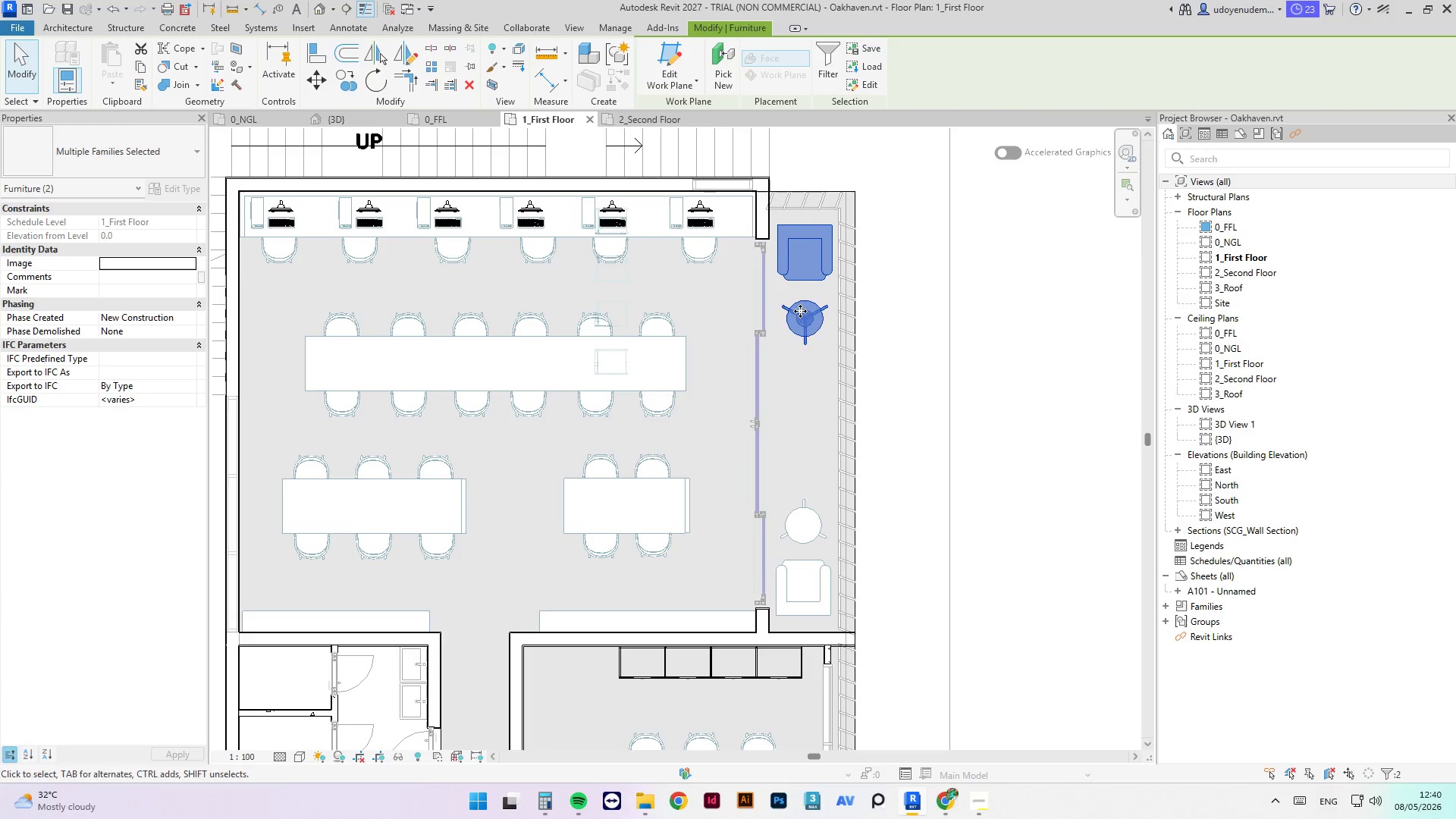 
key(ArrowDown)
 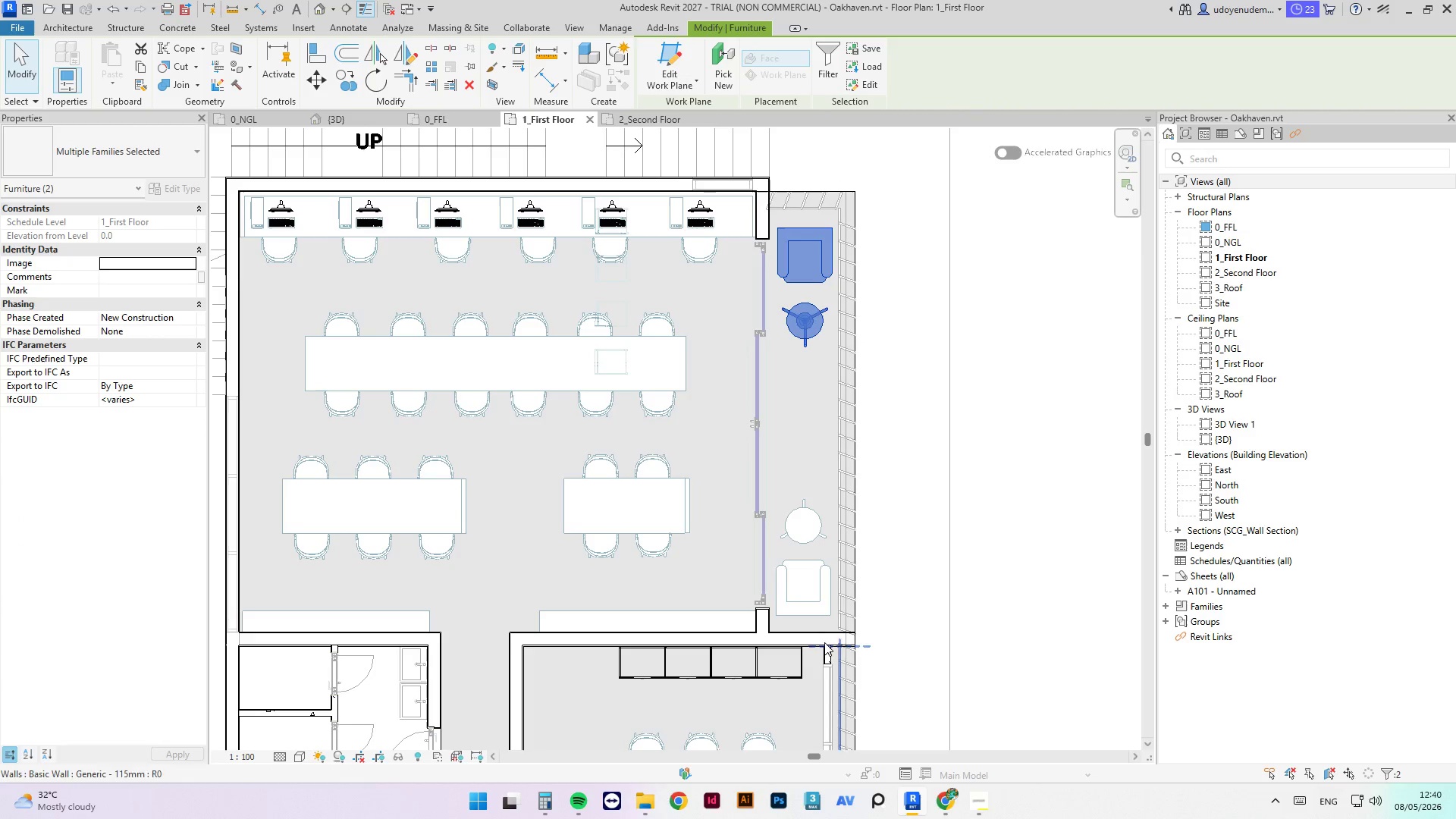 
left_click([915, 548])
 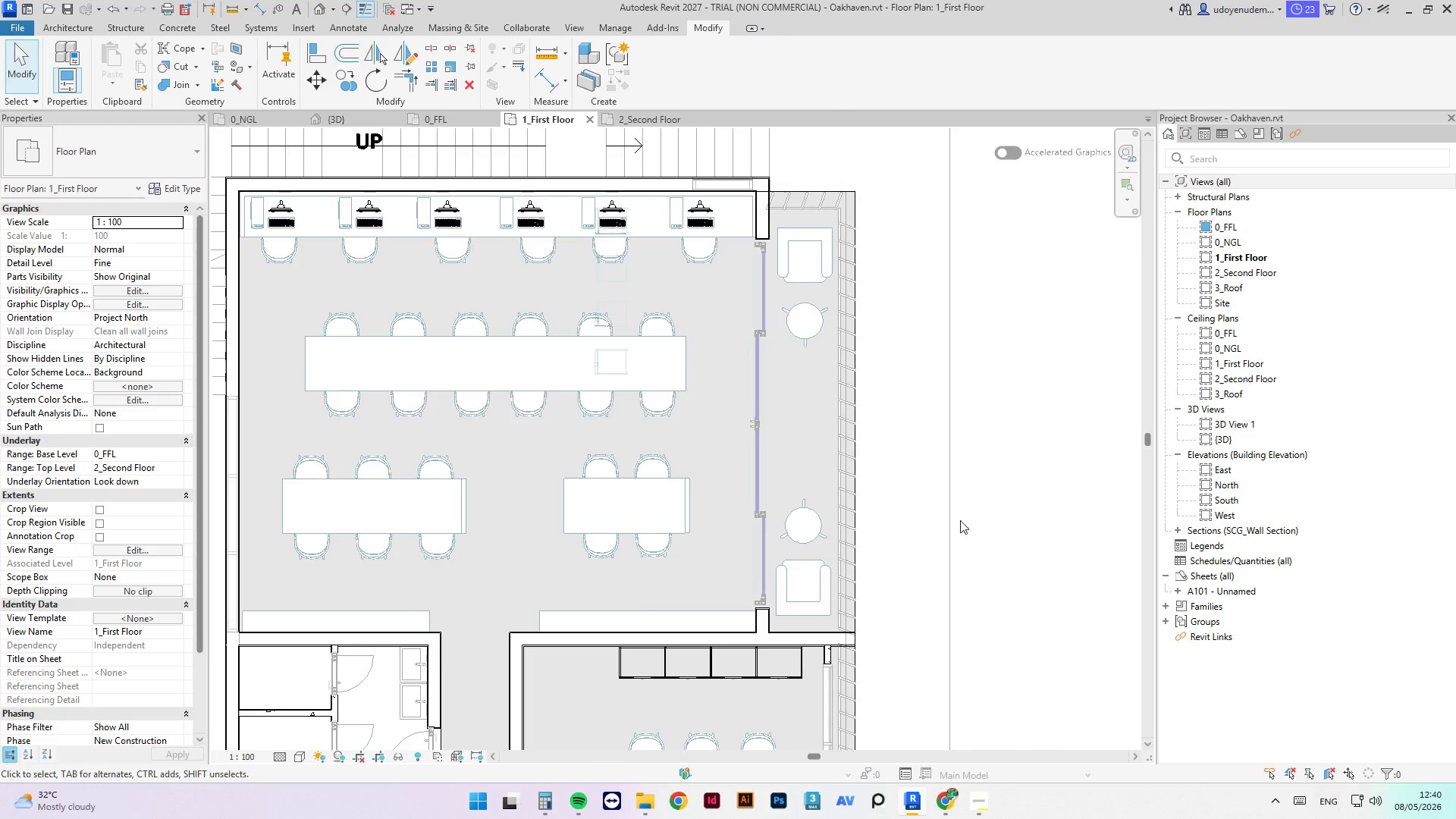 
scroll: coordinate [1102, 541], scroll_direction: down, amount: 3.0
 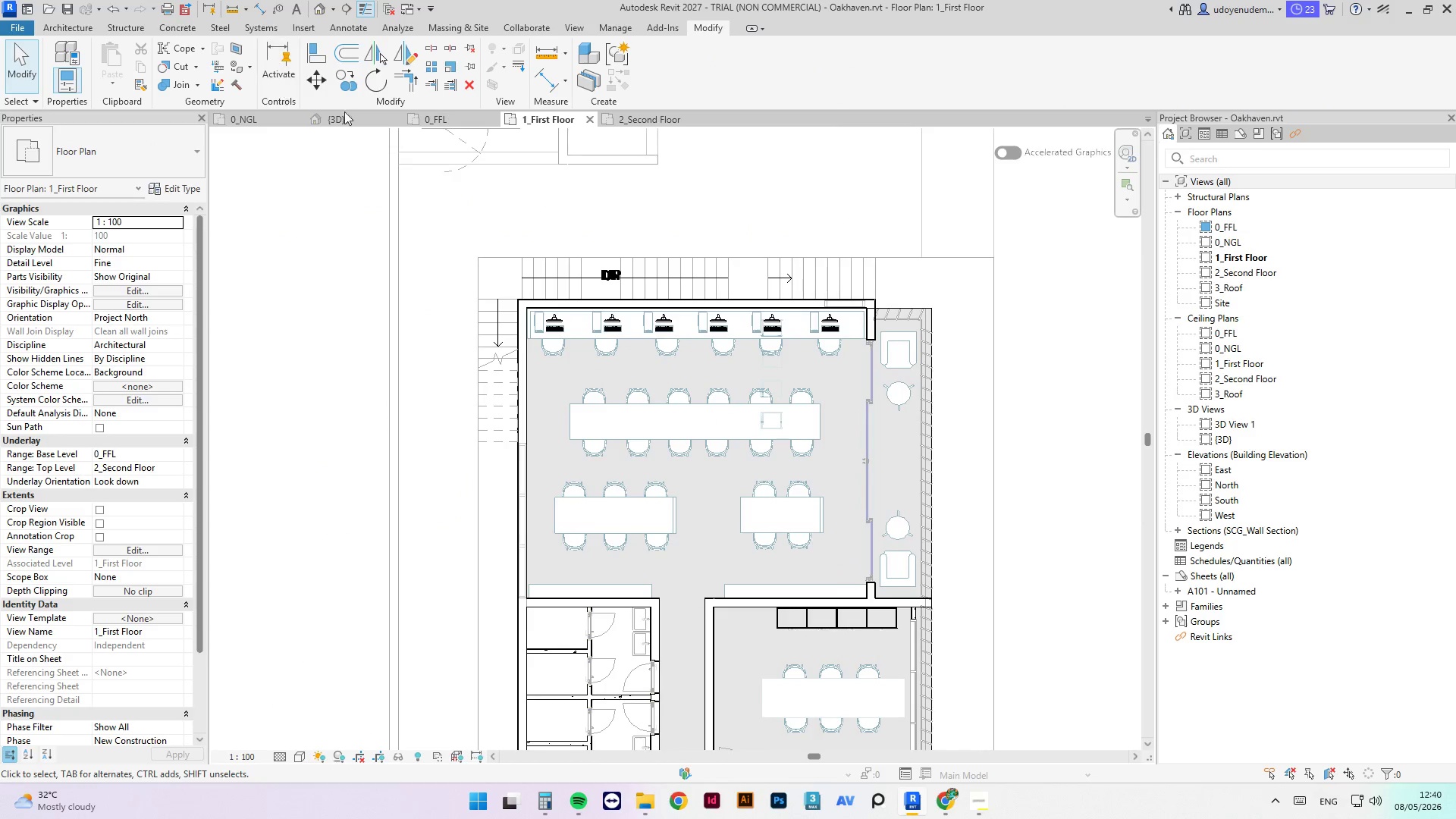 
left_click([309, 121])
 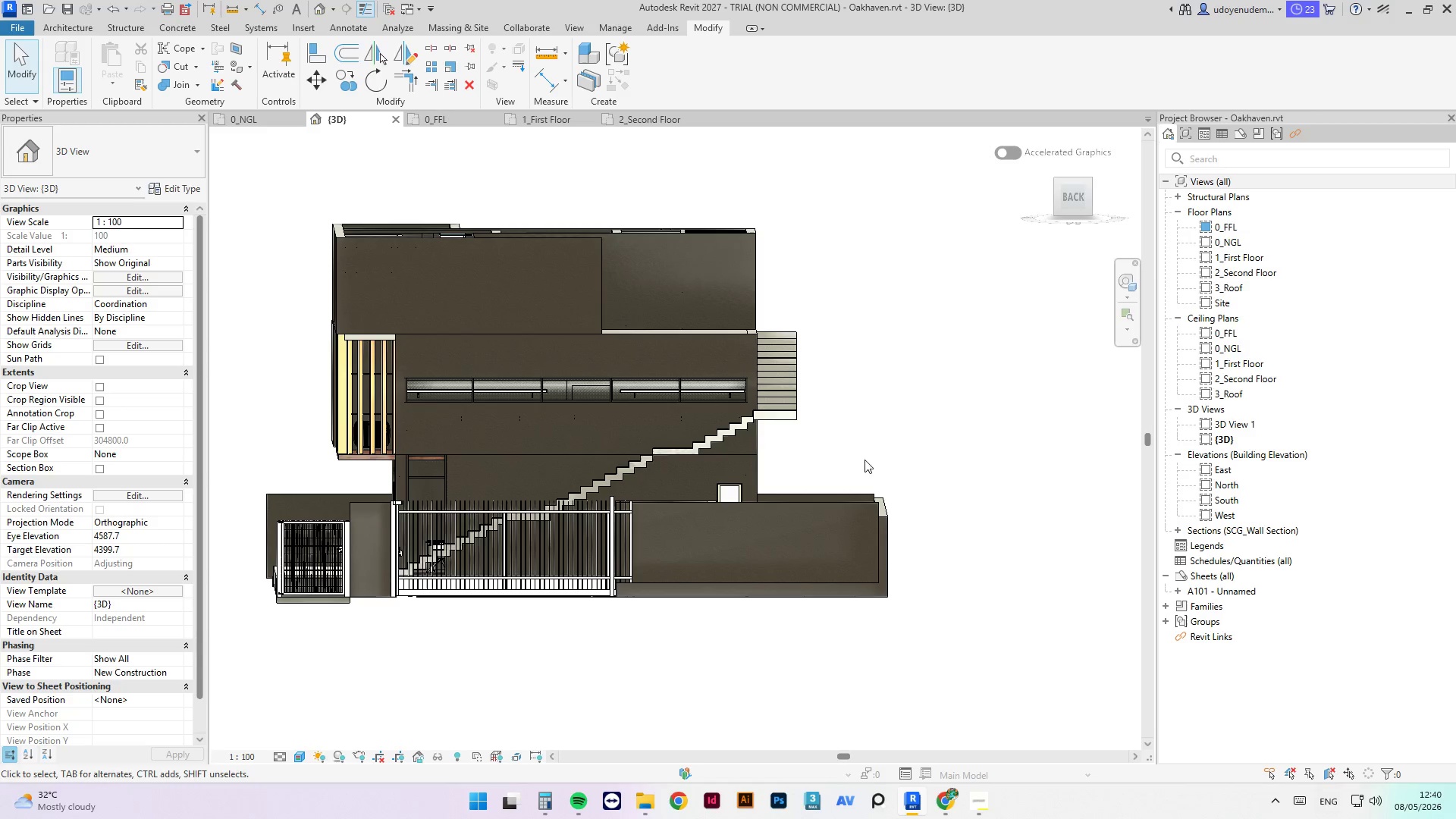 
left_click([868, 425])
 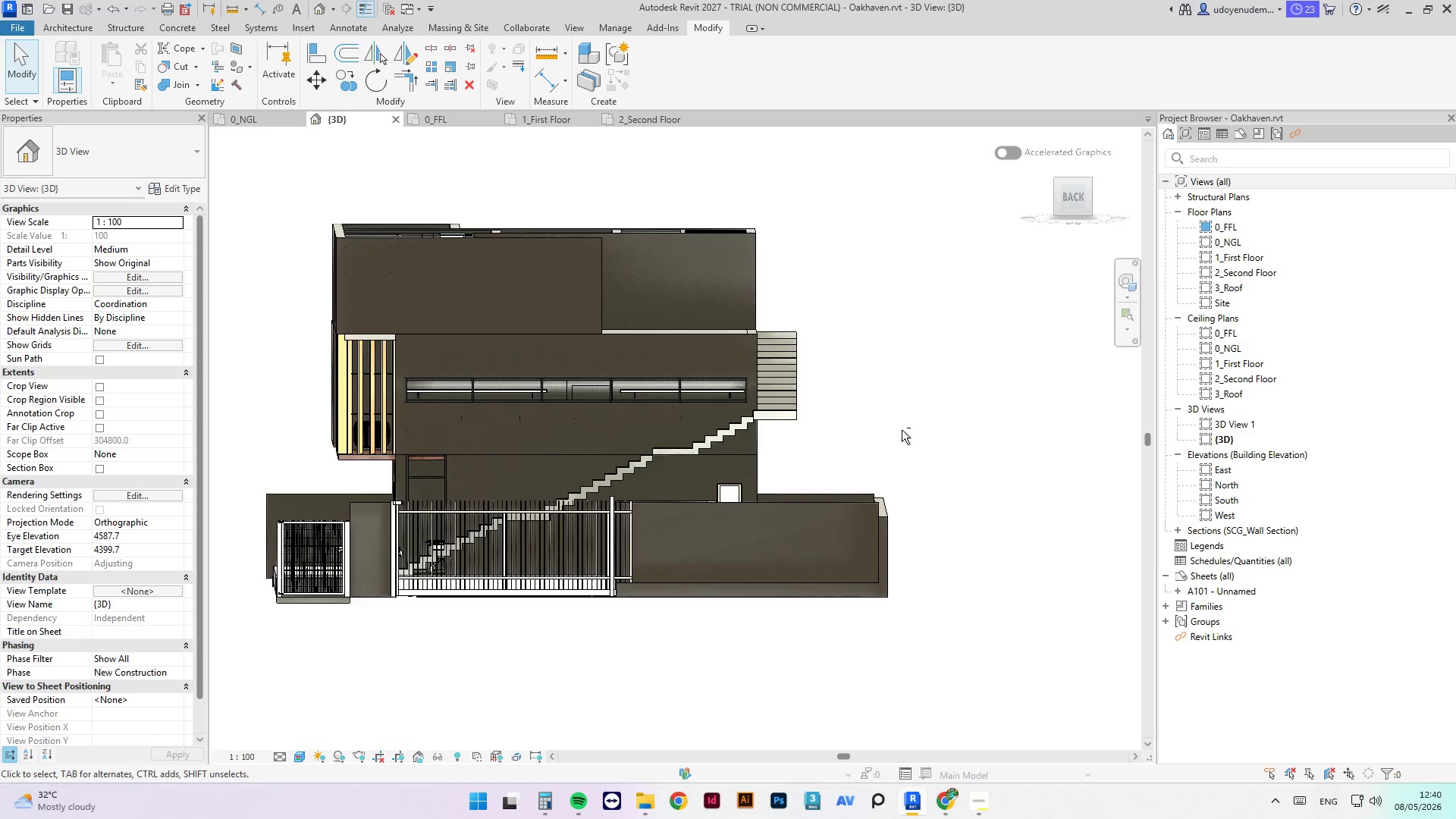 
hold_key(key=ShiftLeft, duration=5.3)
 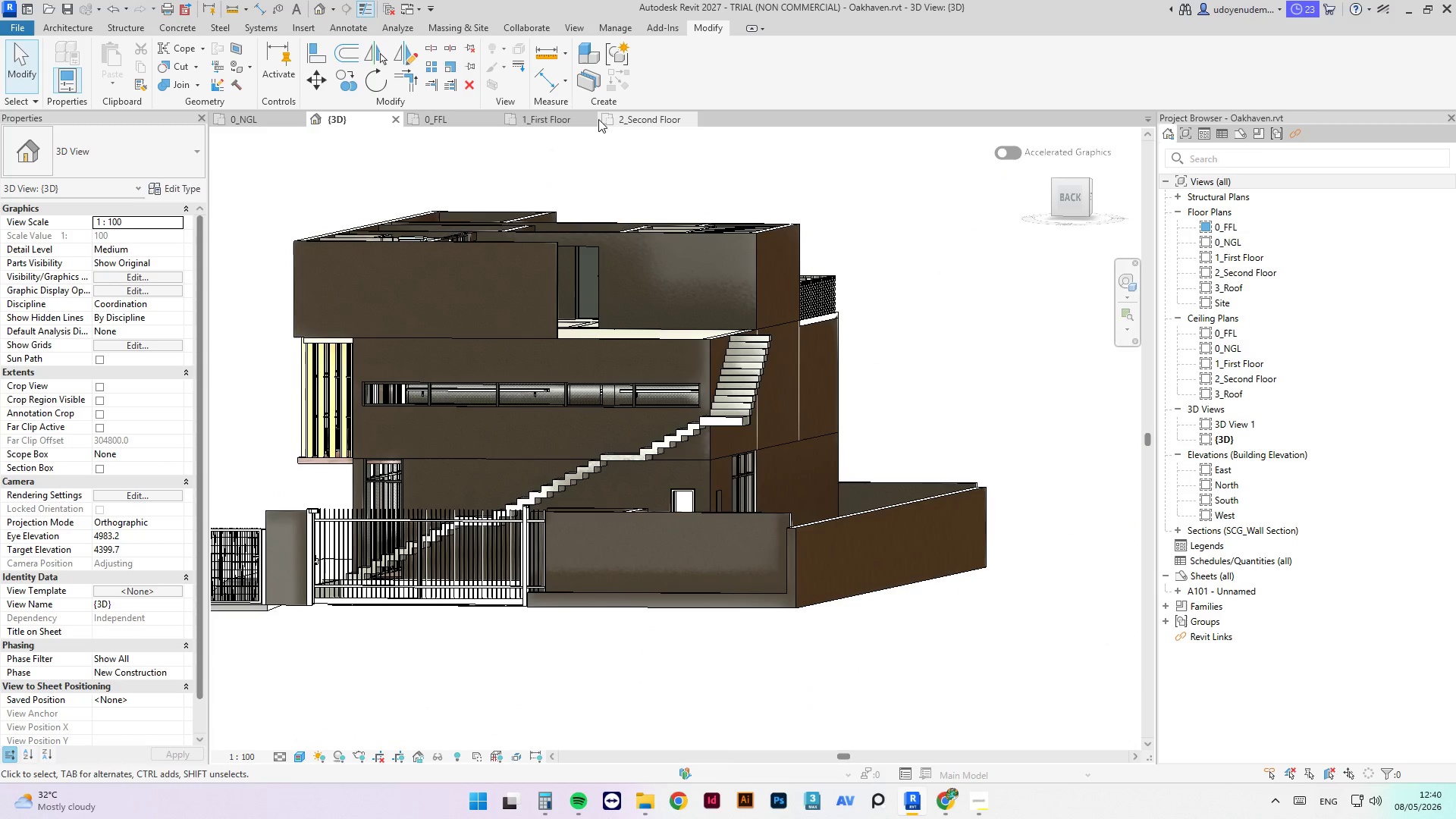 
scroll: coordinate [542, 262], scroll_direction: down, amount: 3.0
 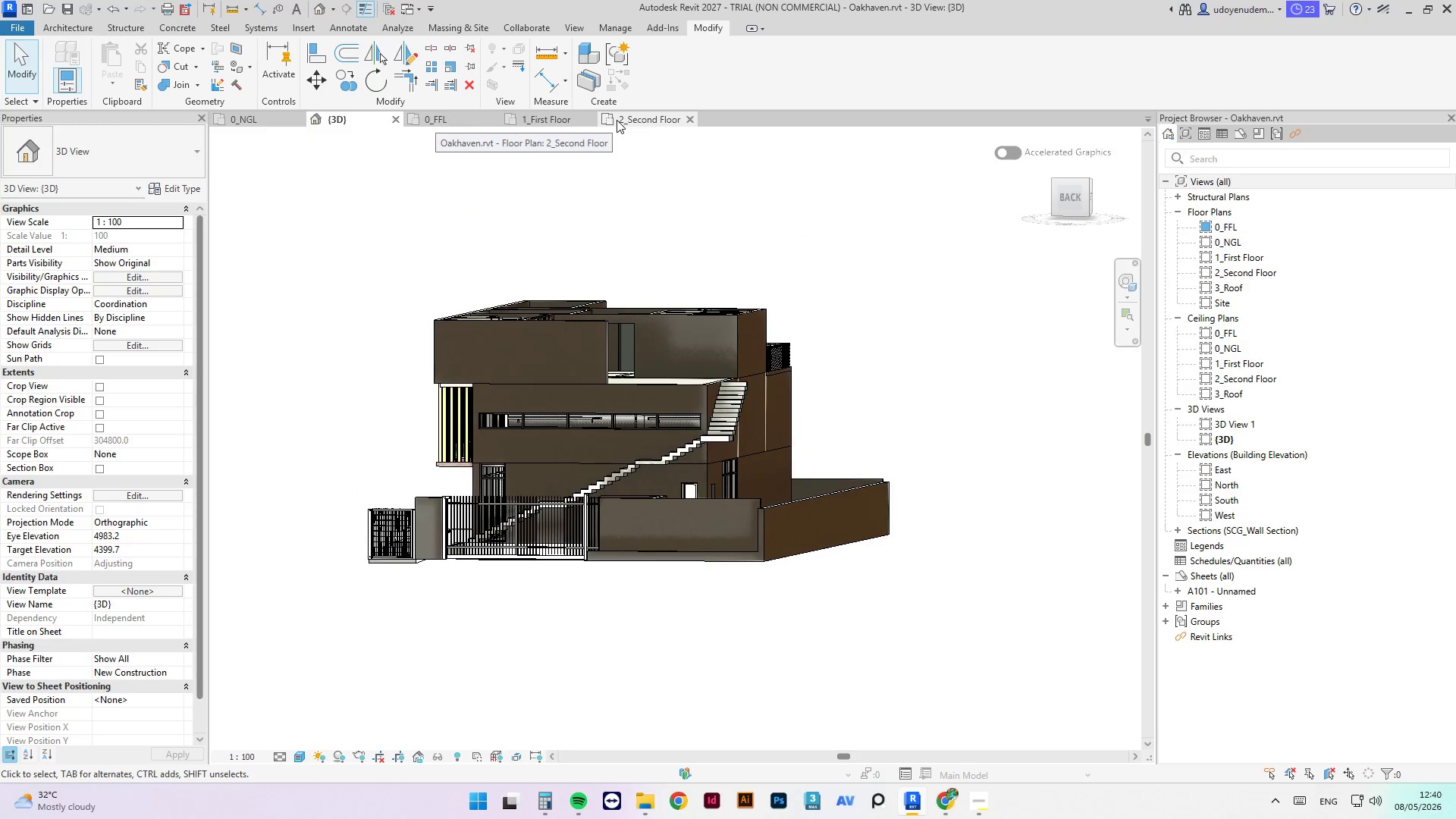 
left_click([638, 122])
 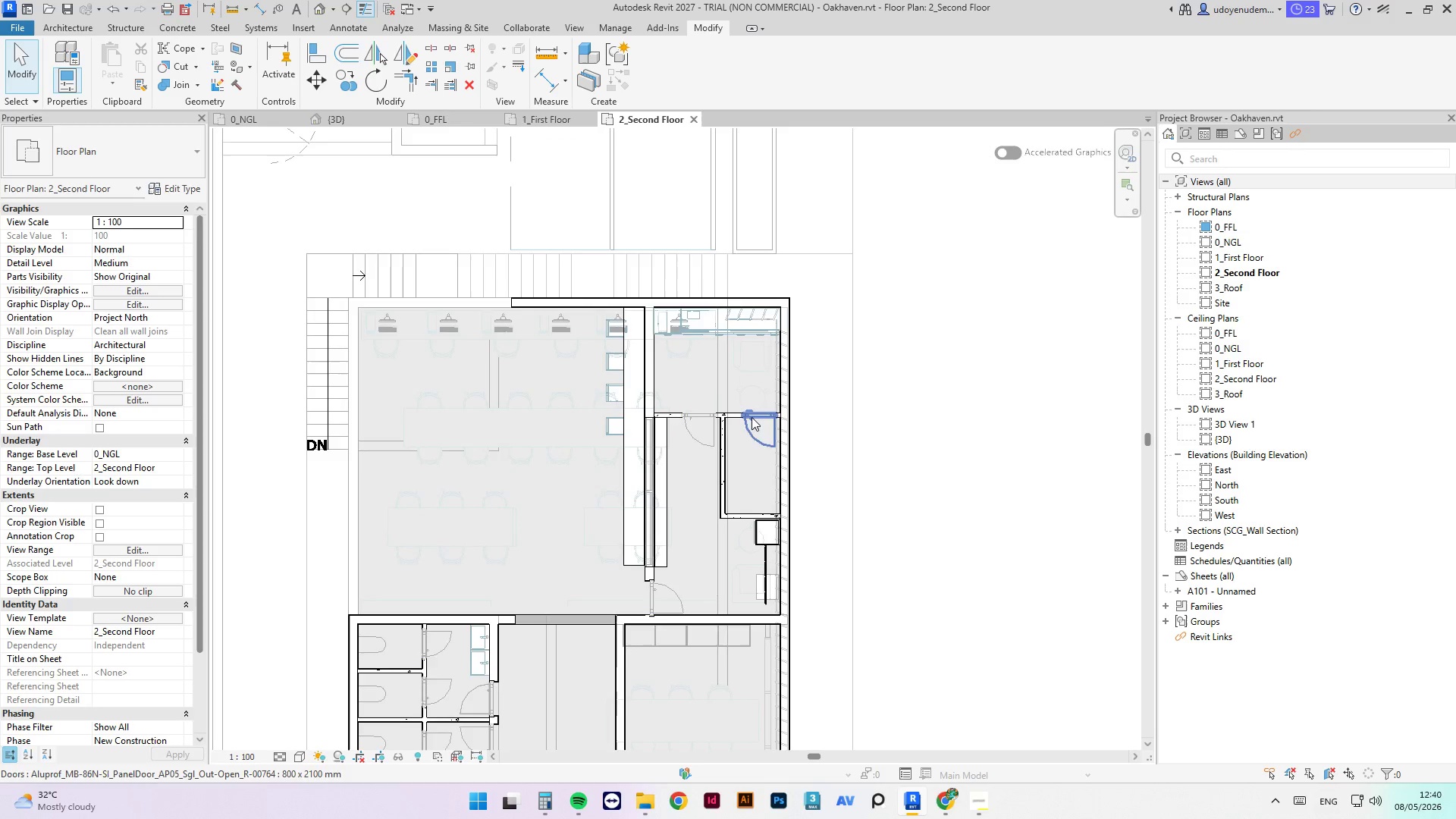 
left_click([770, 398])
 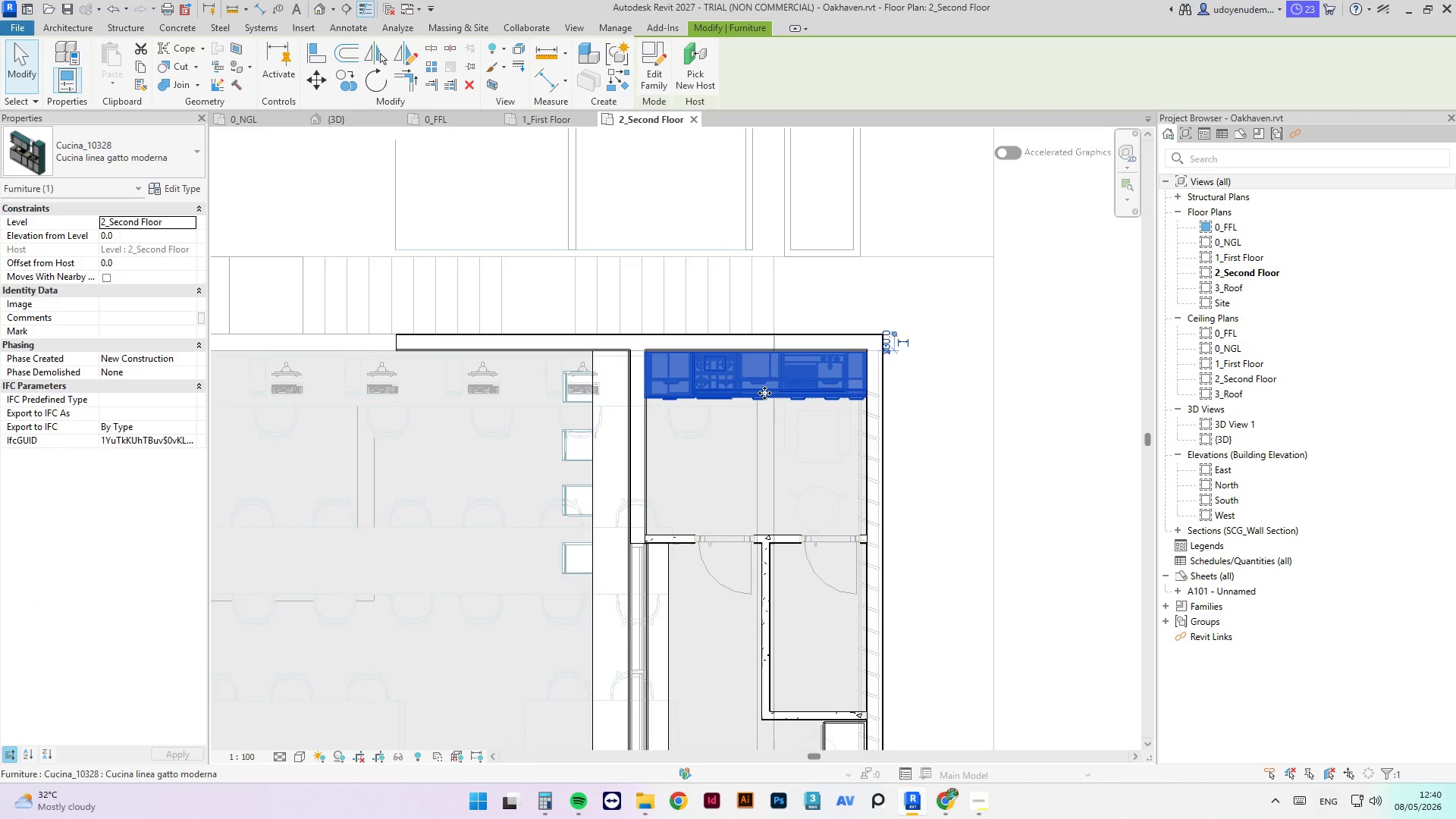 
scroll: coordinate [764, 388], scroll_direction: up, amount: 4.0
 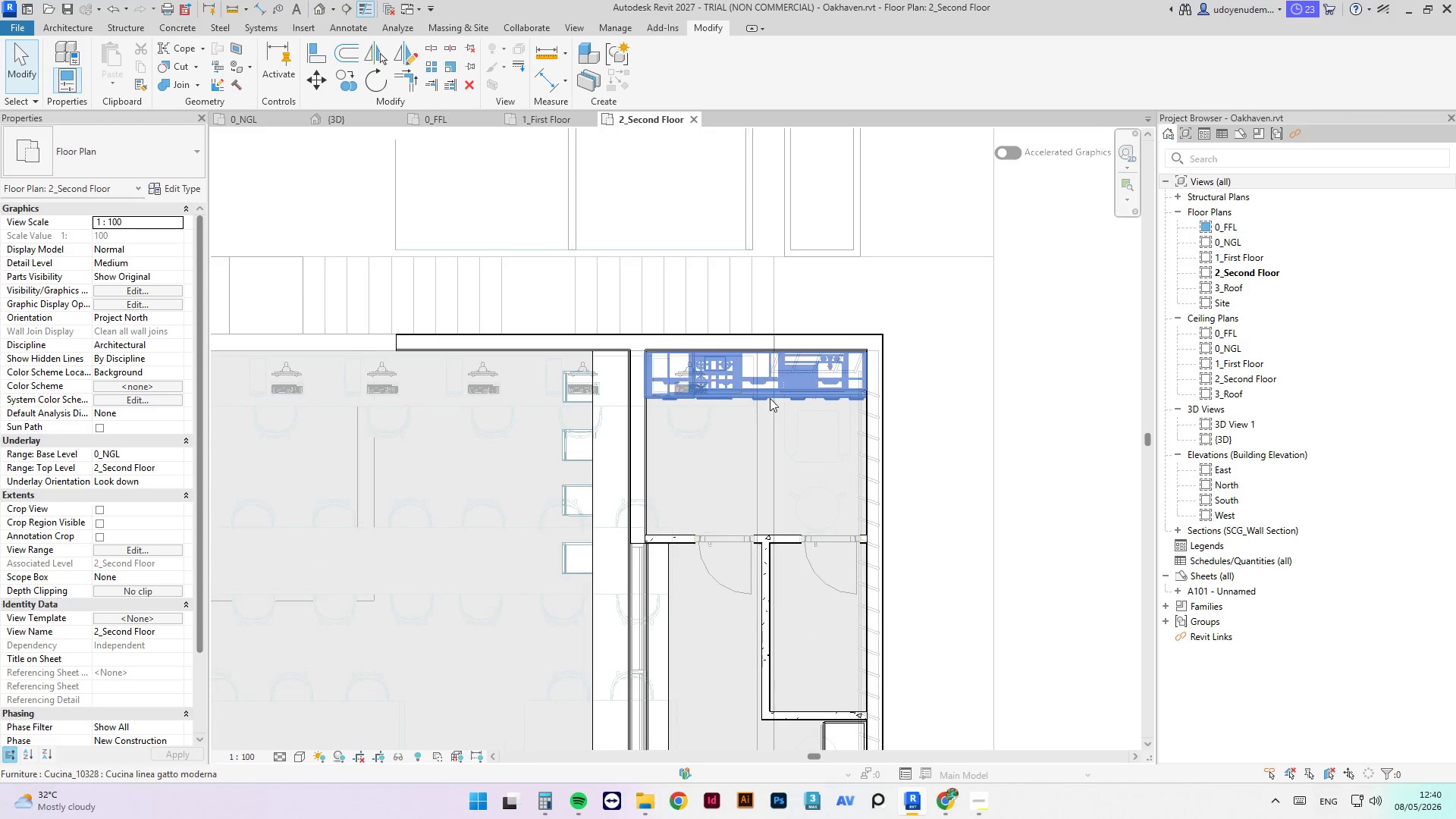 
key(ArrowDown)
 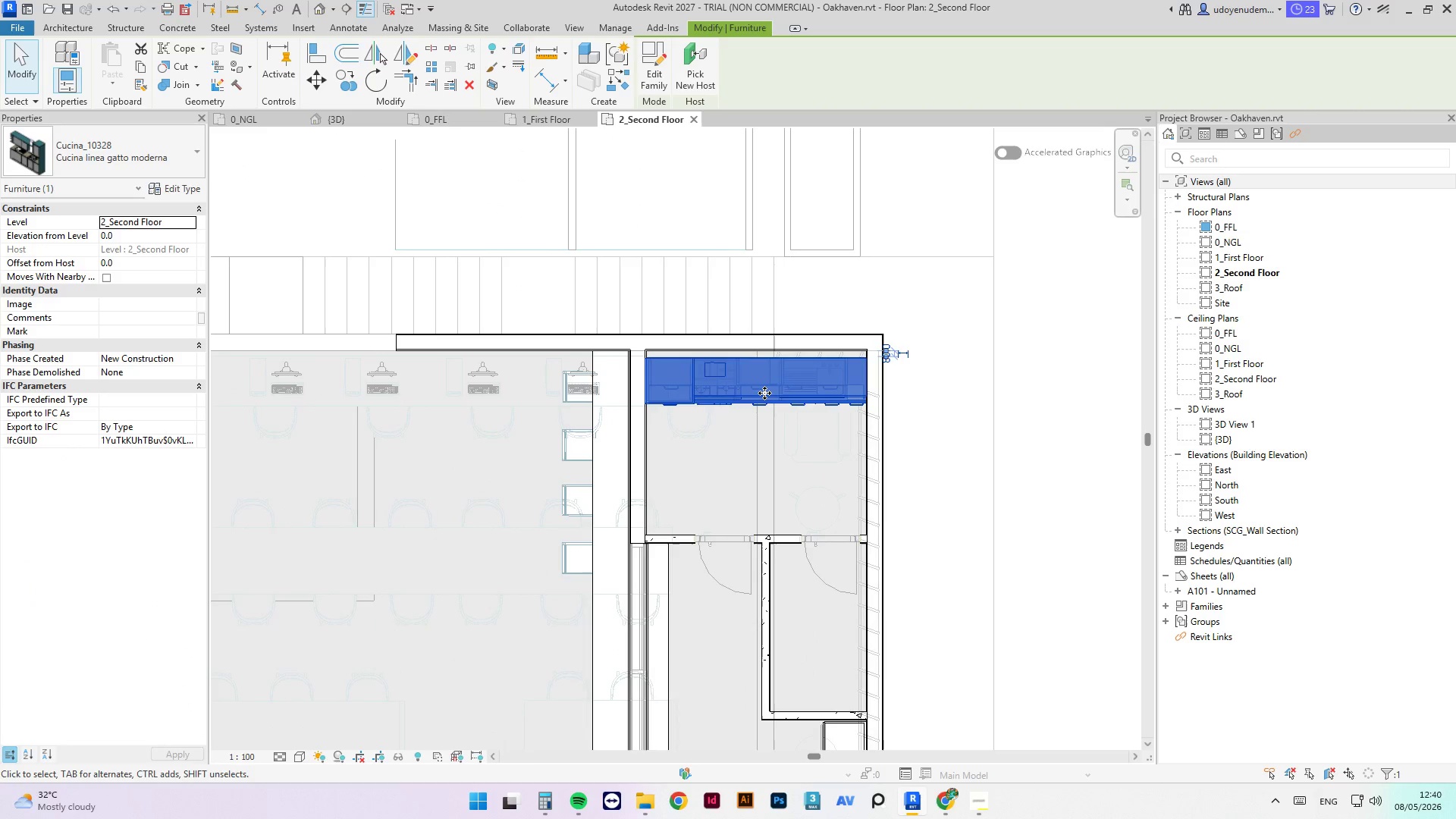 
key(ArrowDown)
 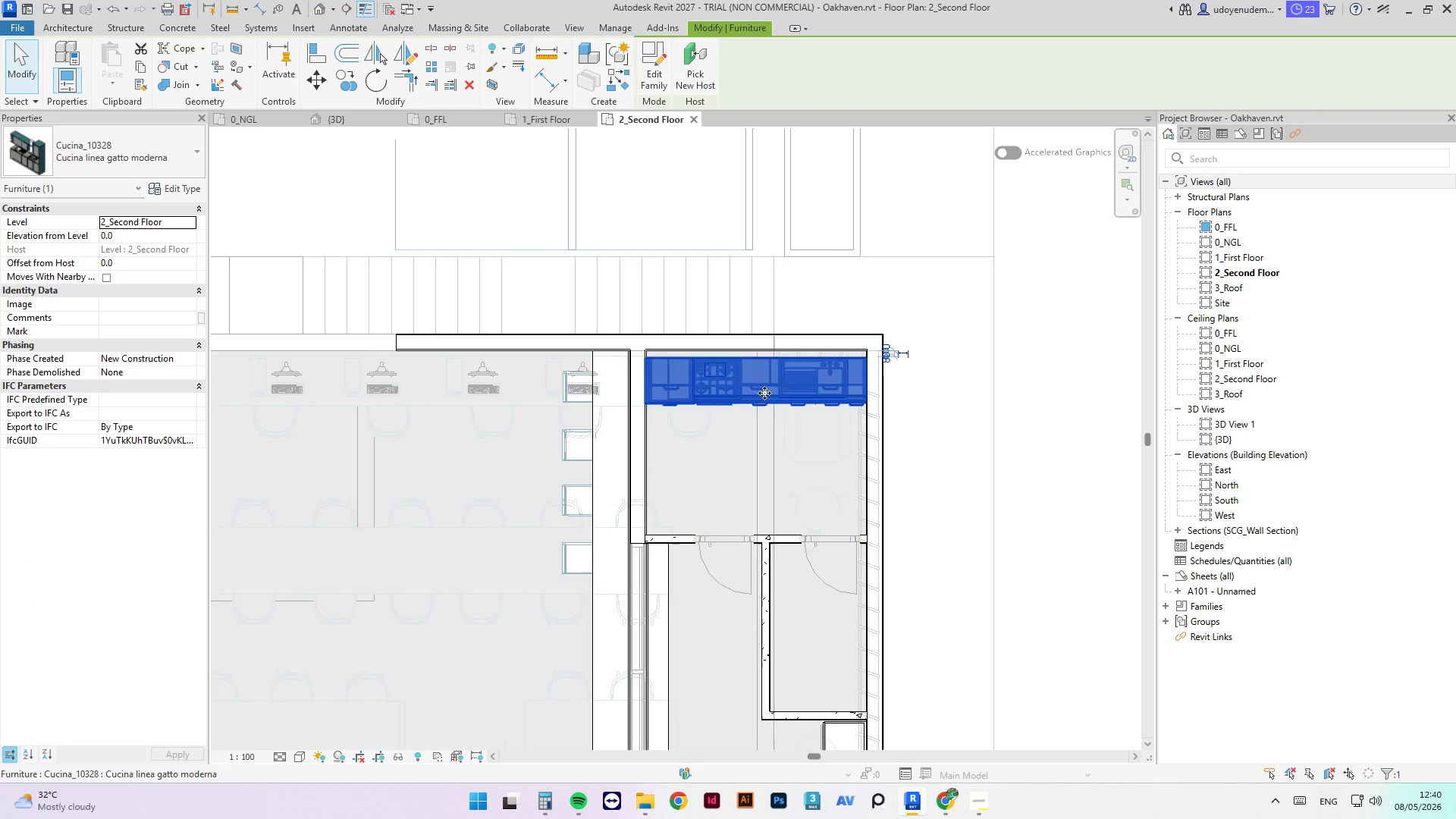 
key(ArrowDown)
 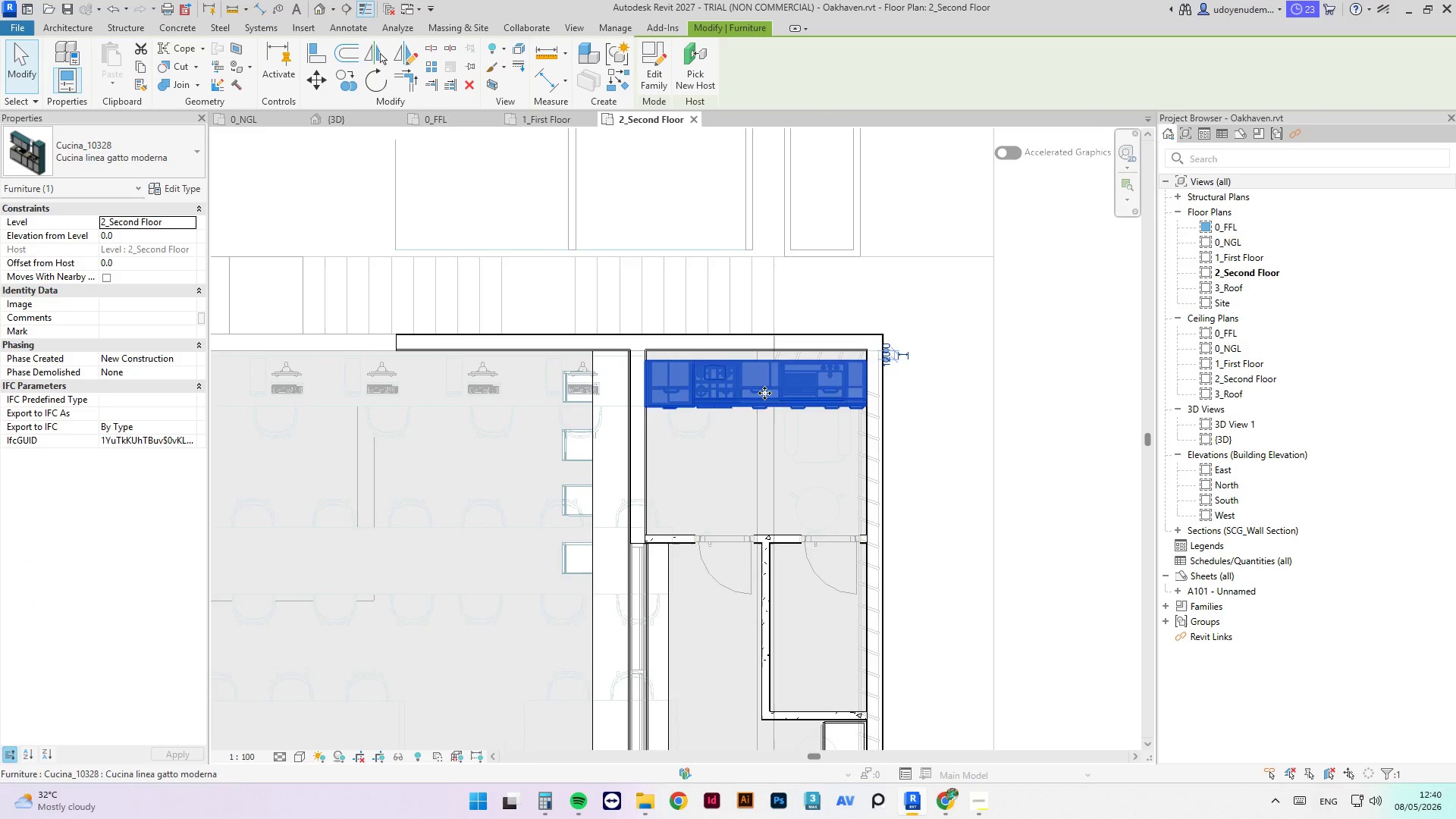 
key(ArrowDown)
 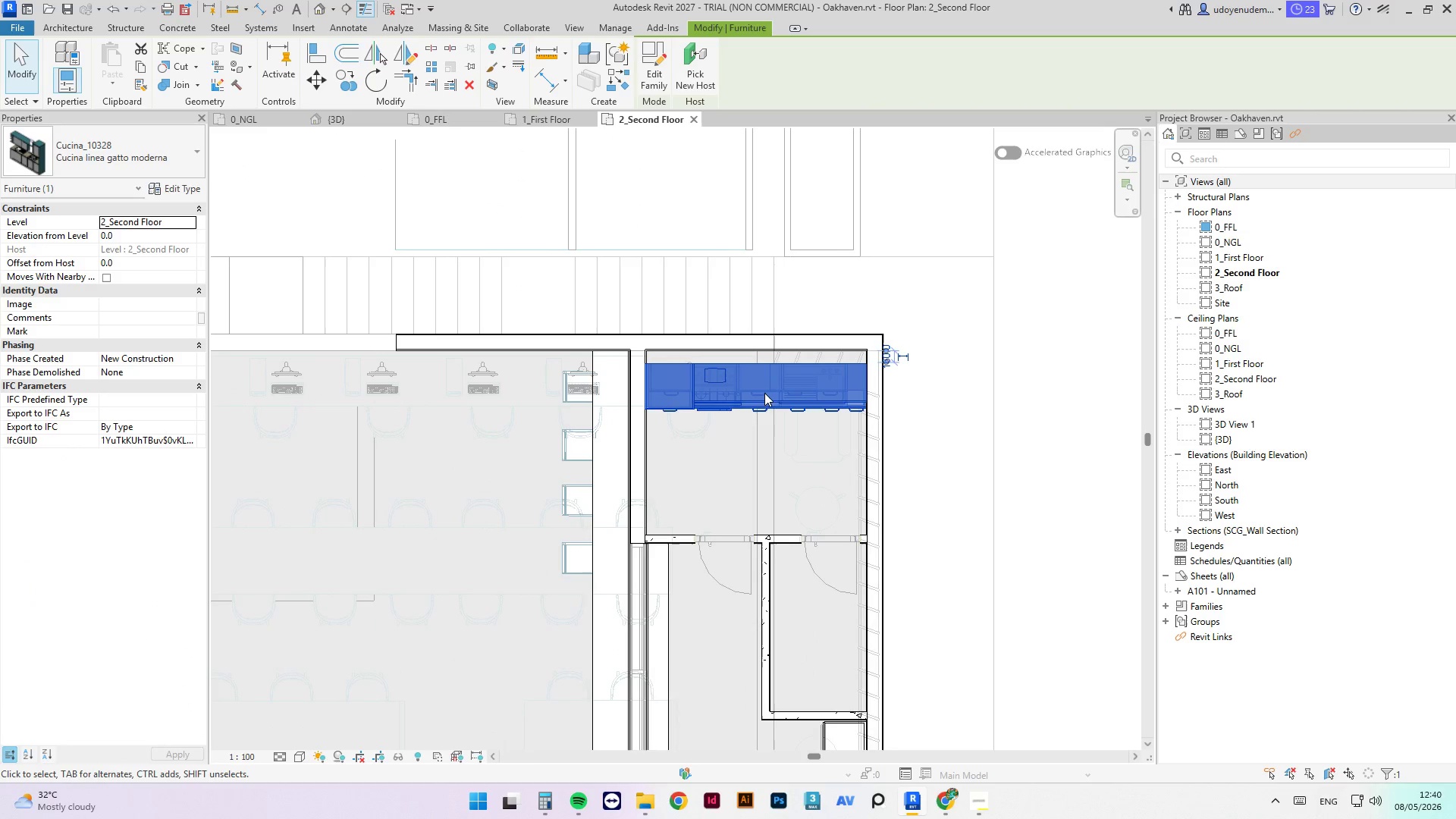 
key(ArrowDown)
 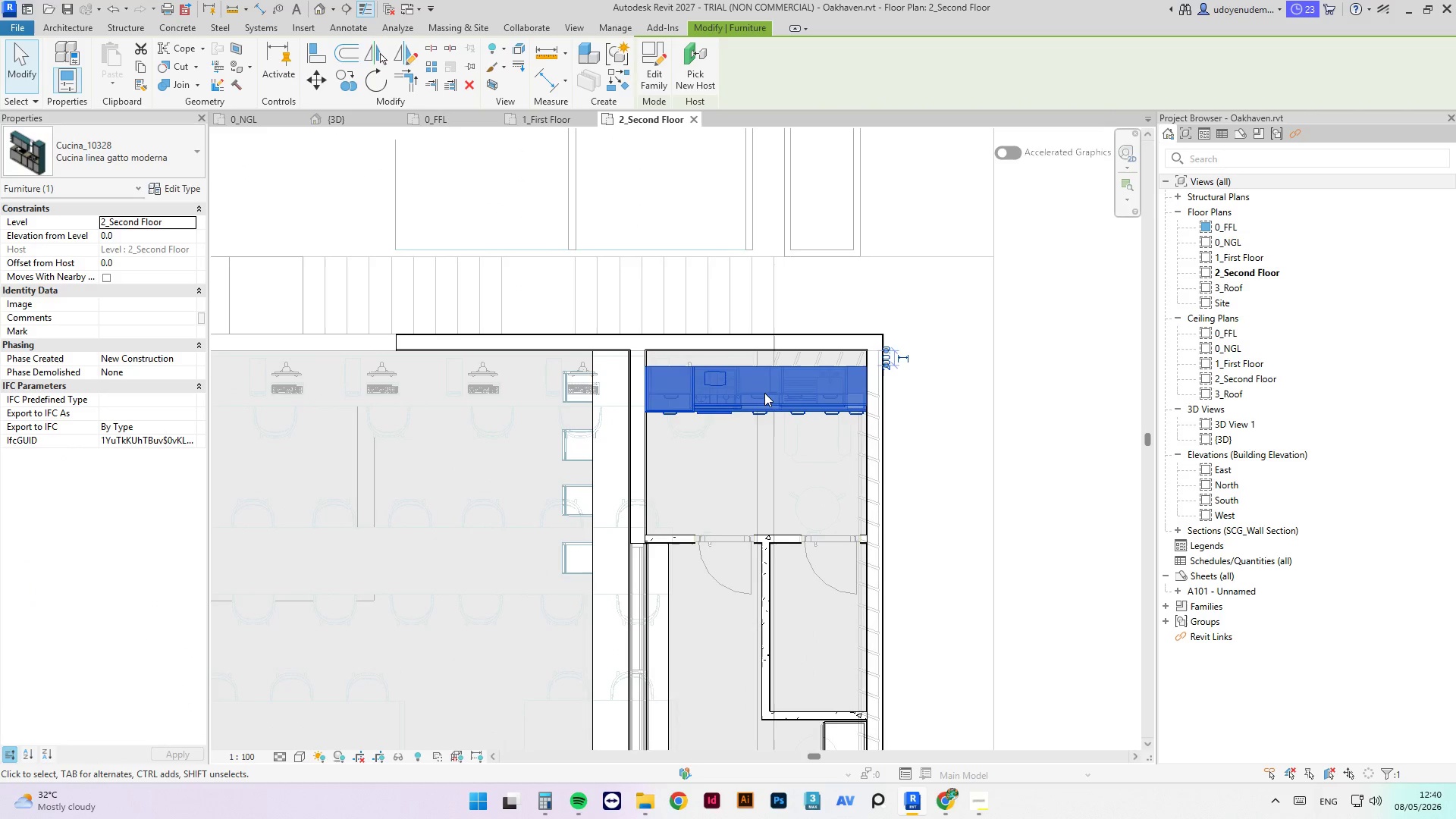 
key(ArrowDown)
 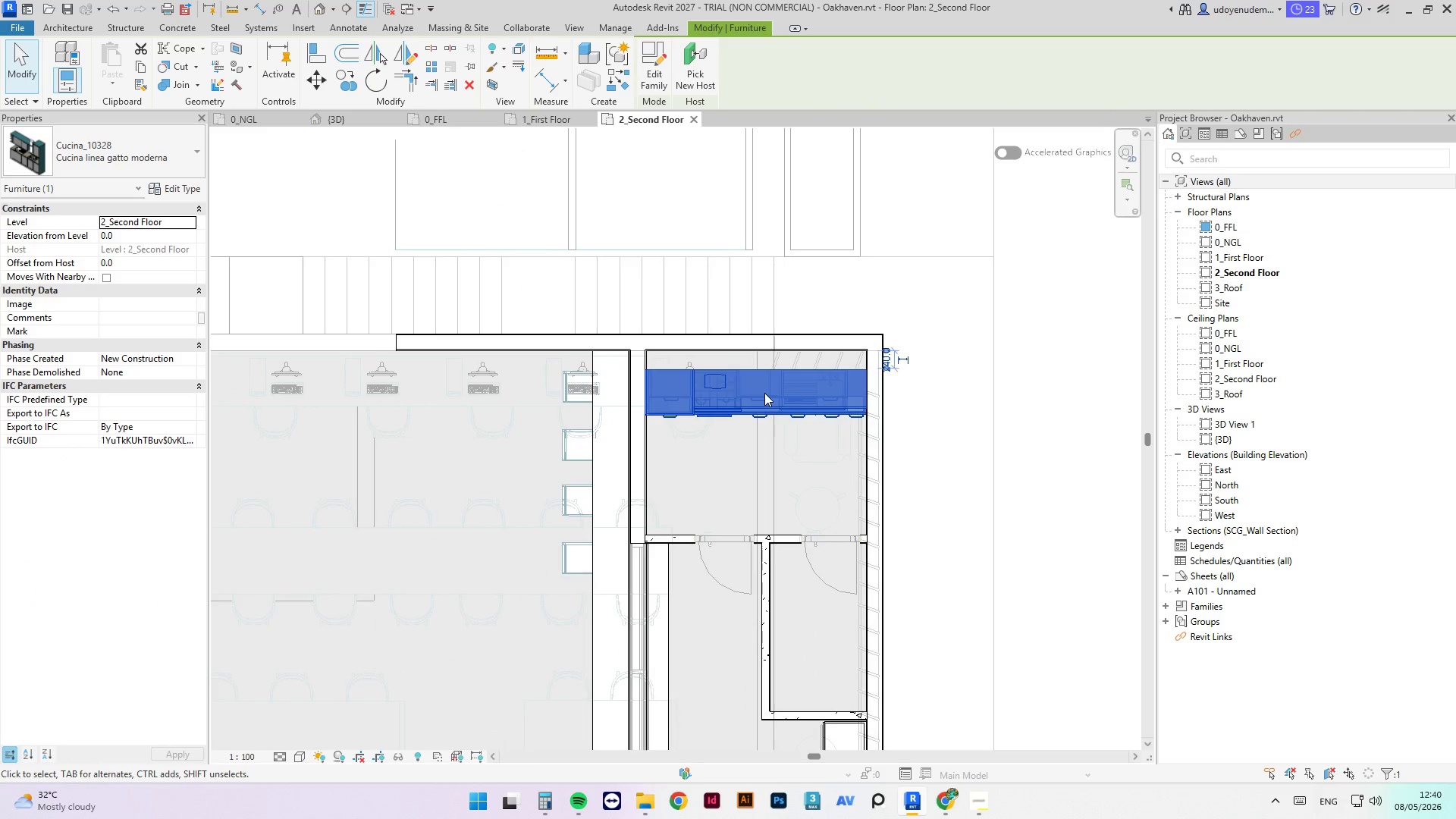 
key(ArrowDown)
 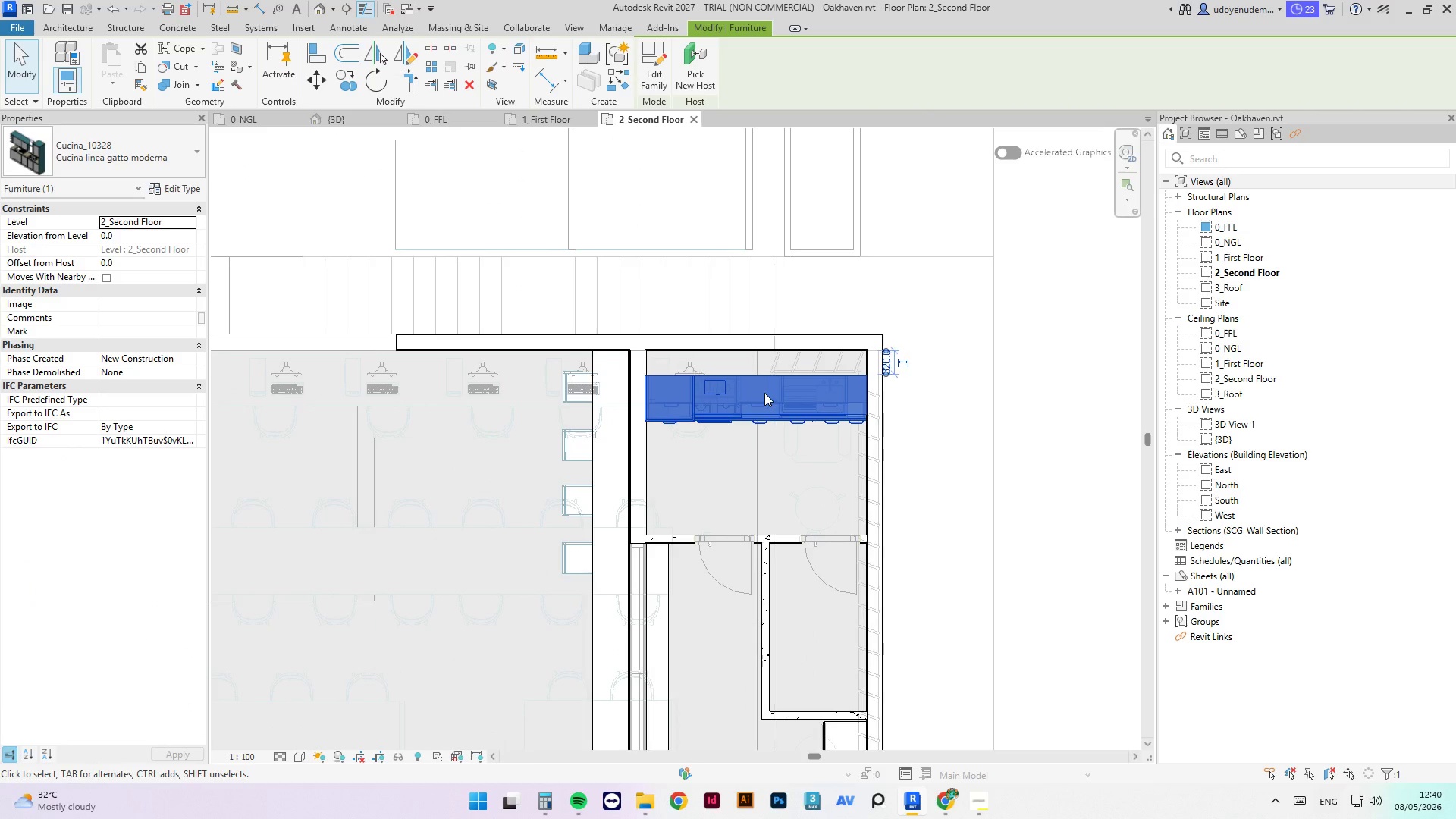 
key(ArrowDown)
 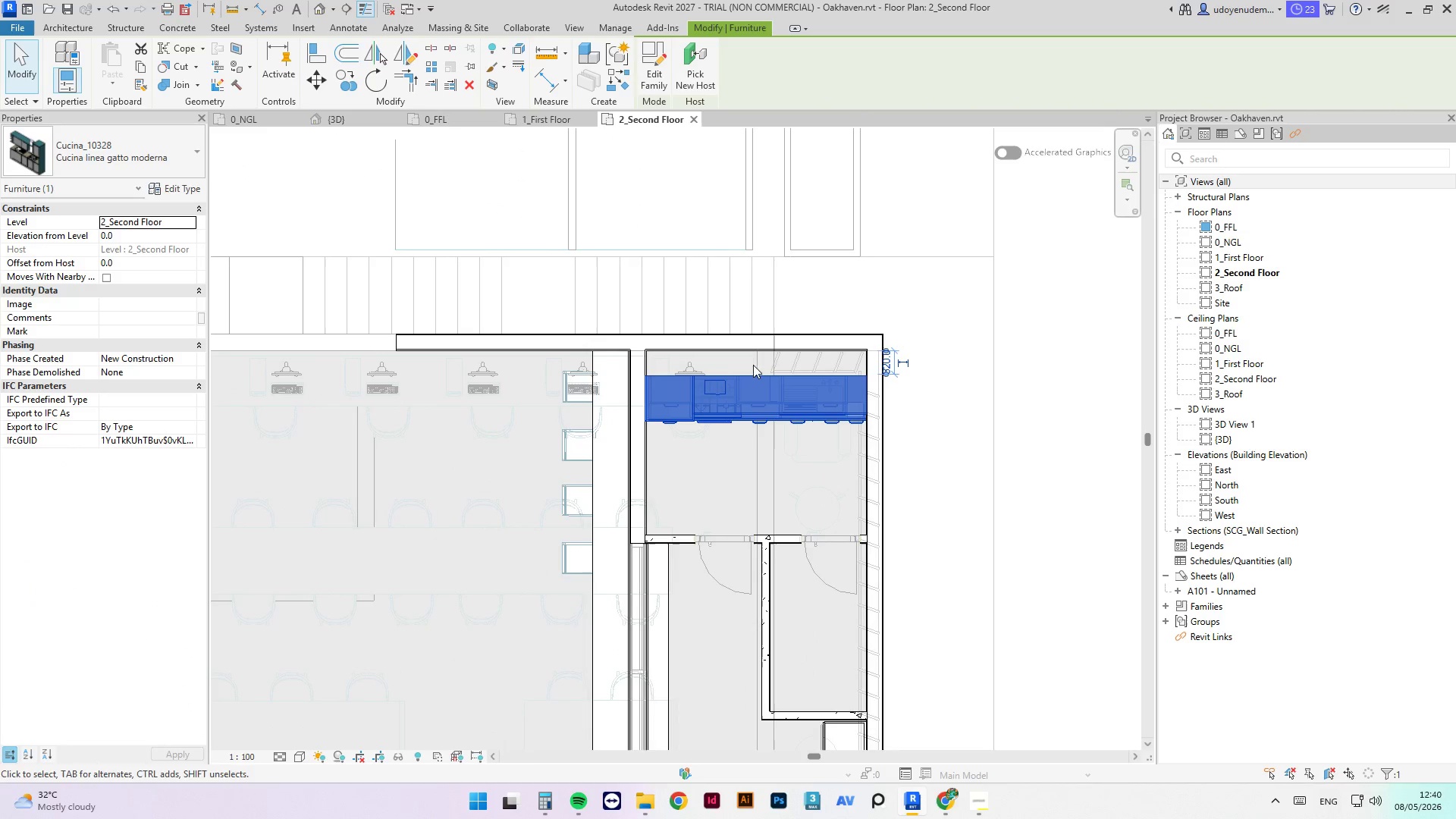 
left_click([775, 343])
 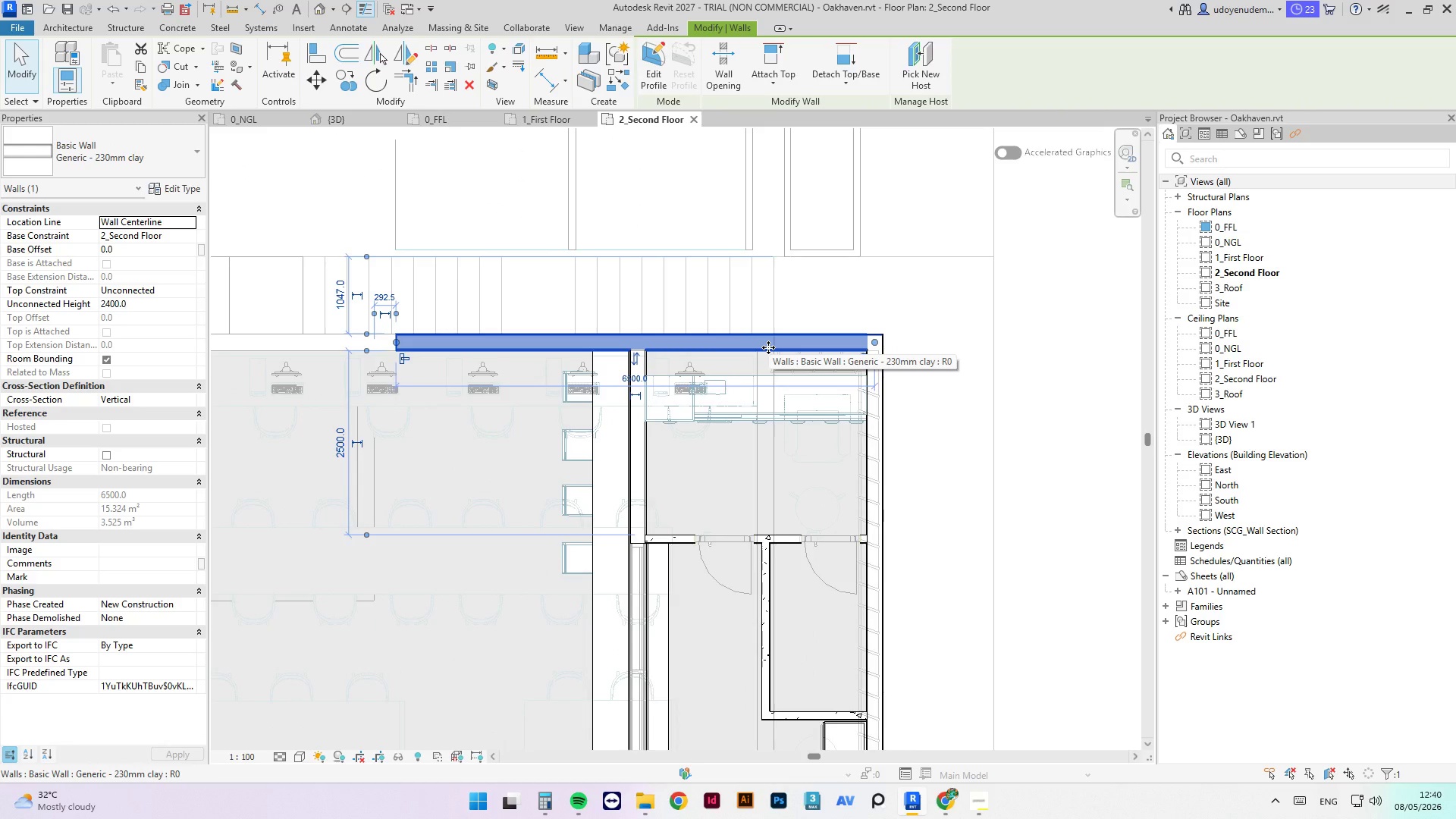 
key(ArrowDown)
 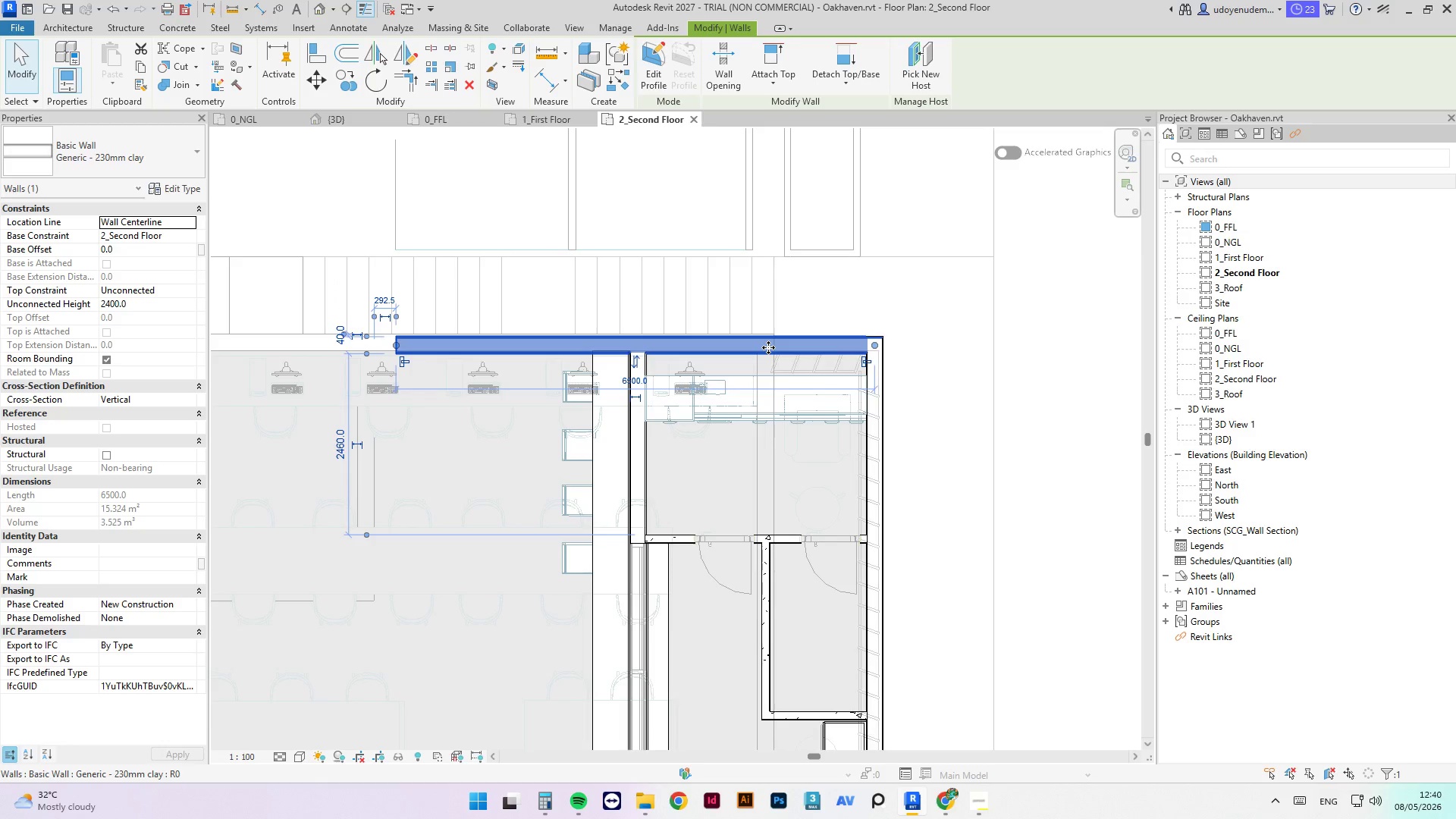 
key(ArrowDown)
 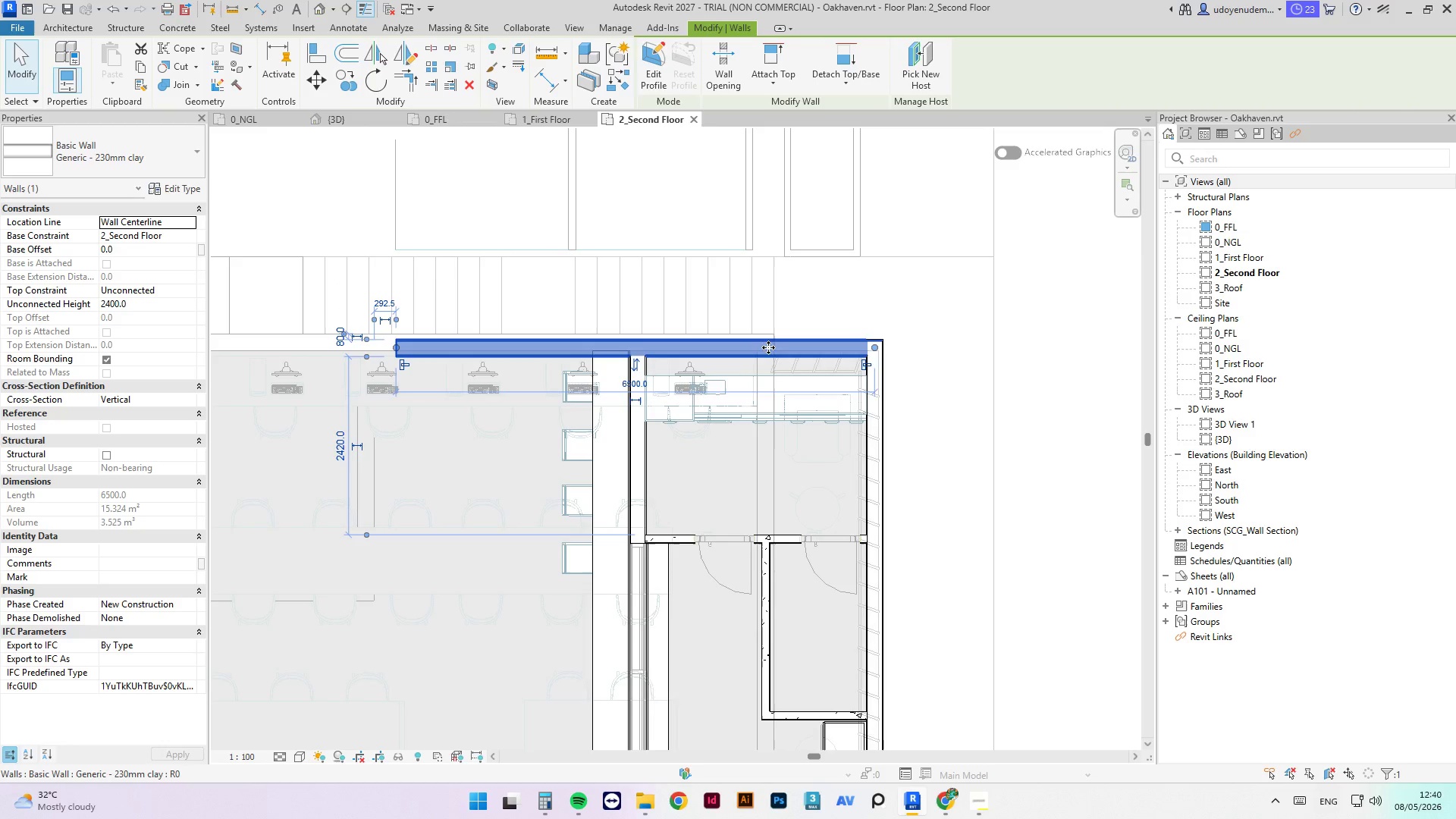 
key(ArrowDown)
 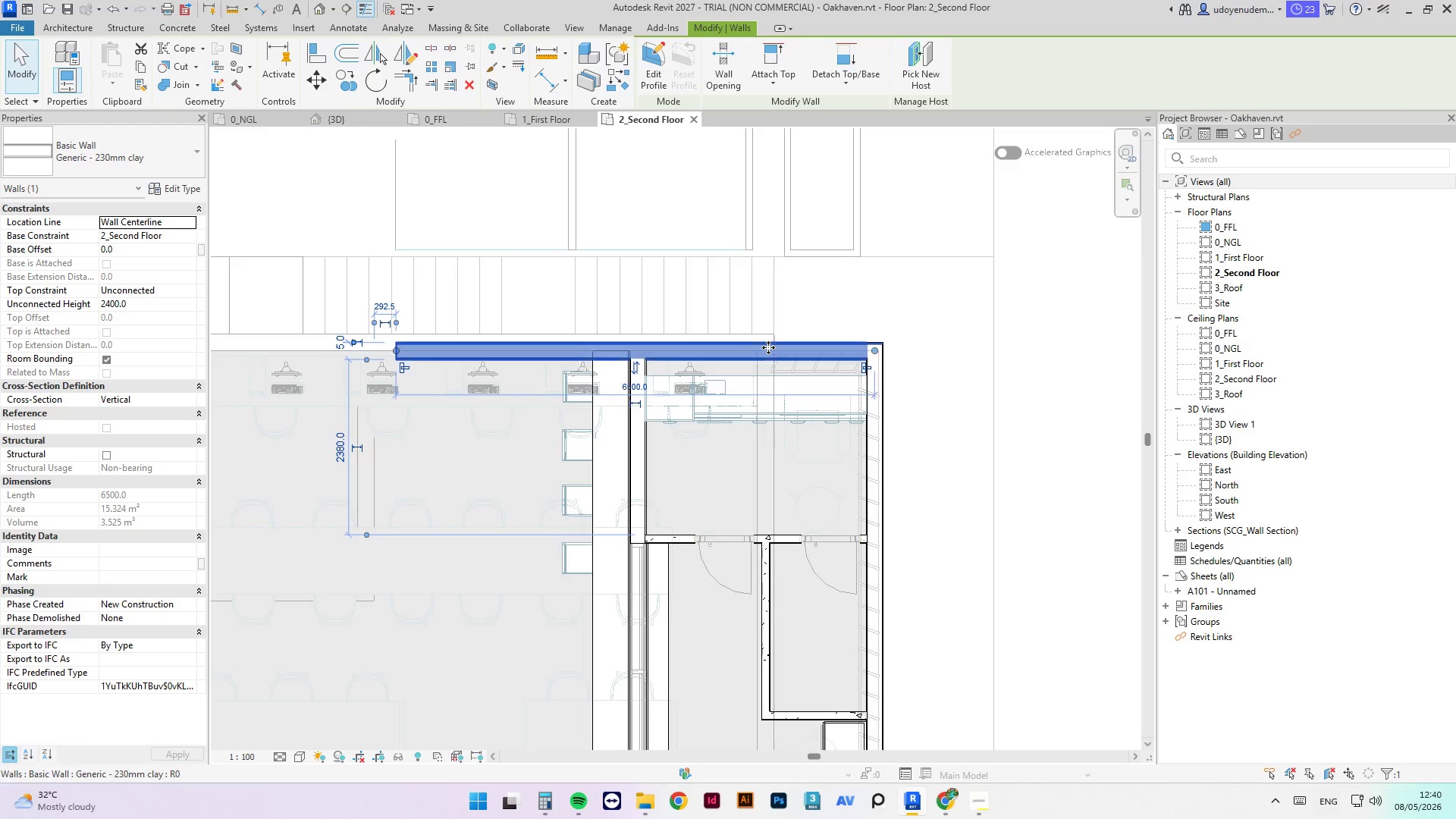 
key(ArrowDown)
 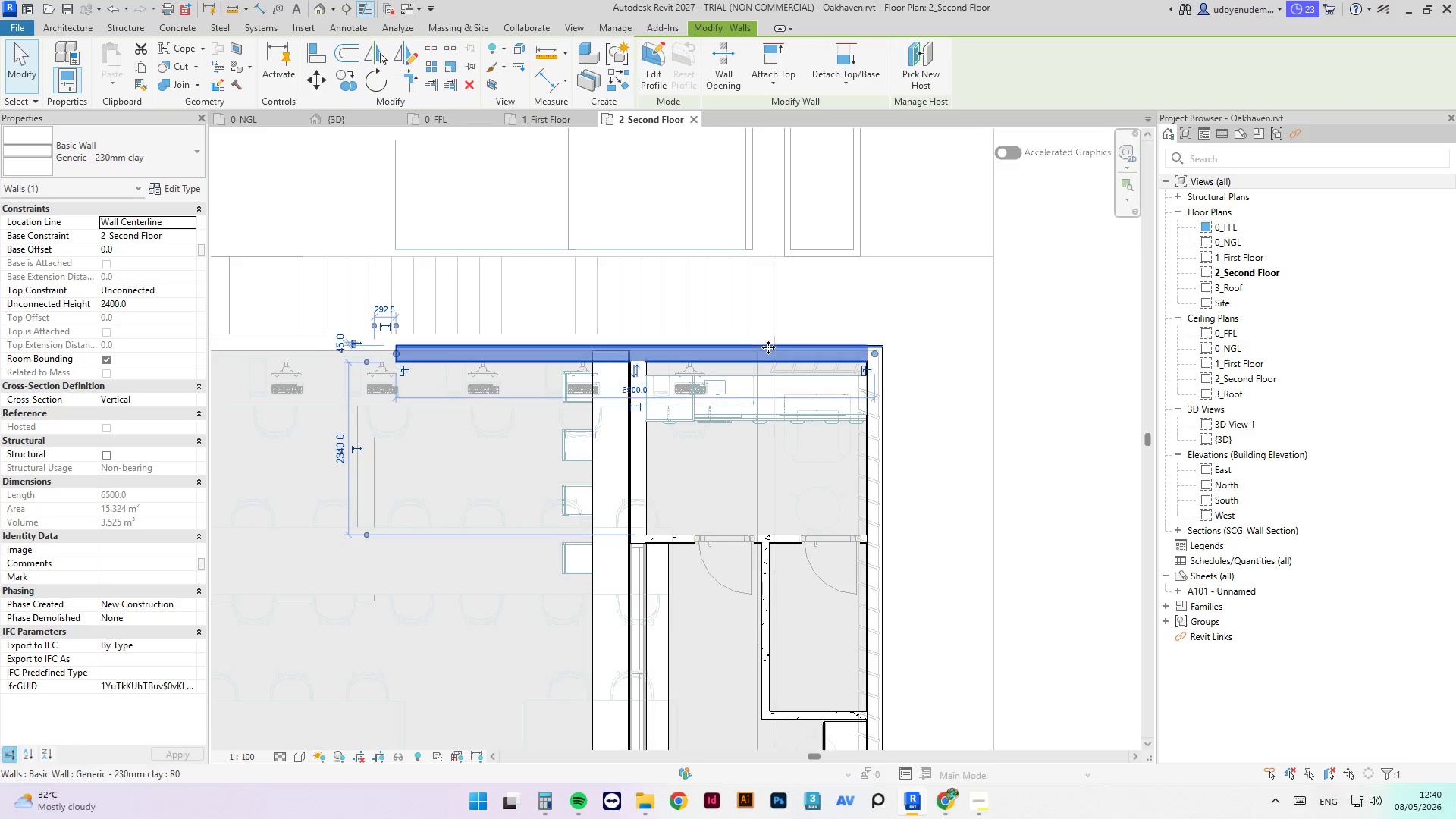 
key(ArrowDown)
 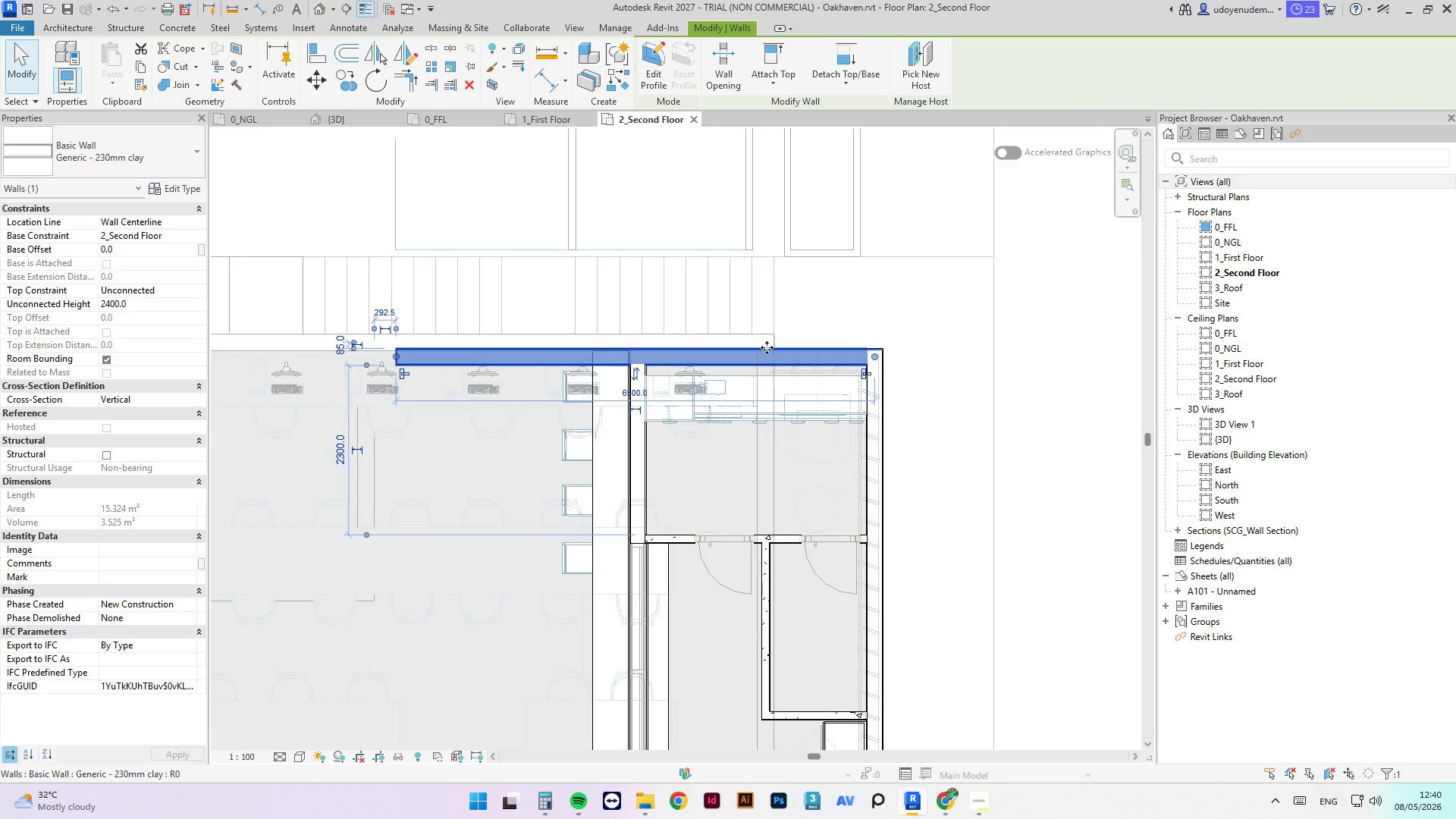 
key(ArrowDown)
 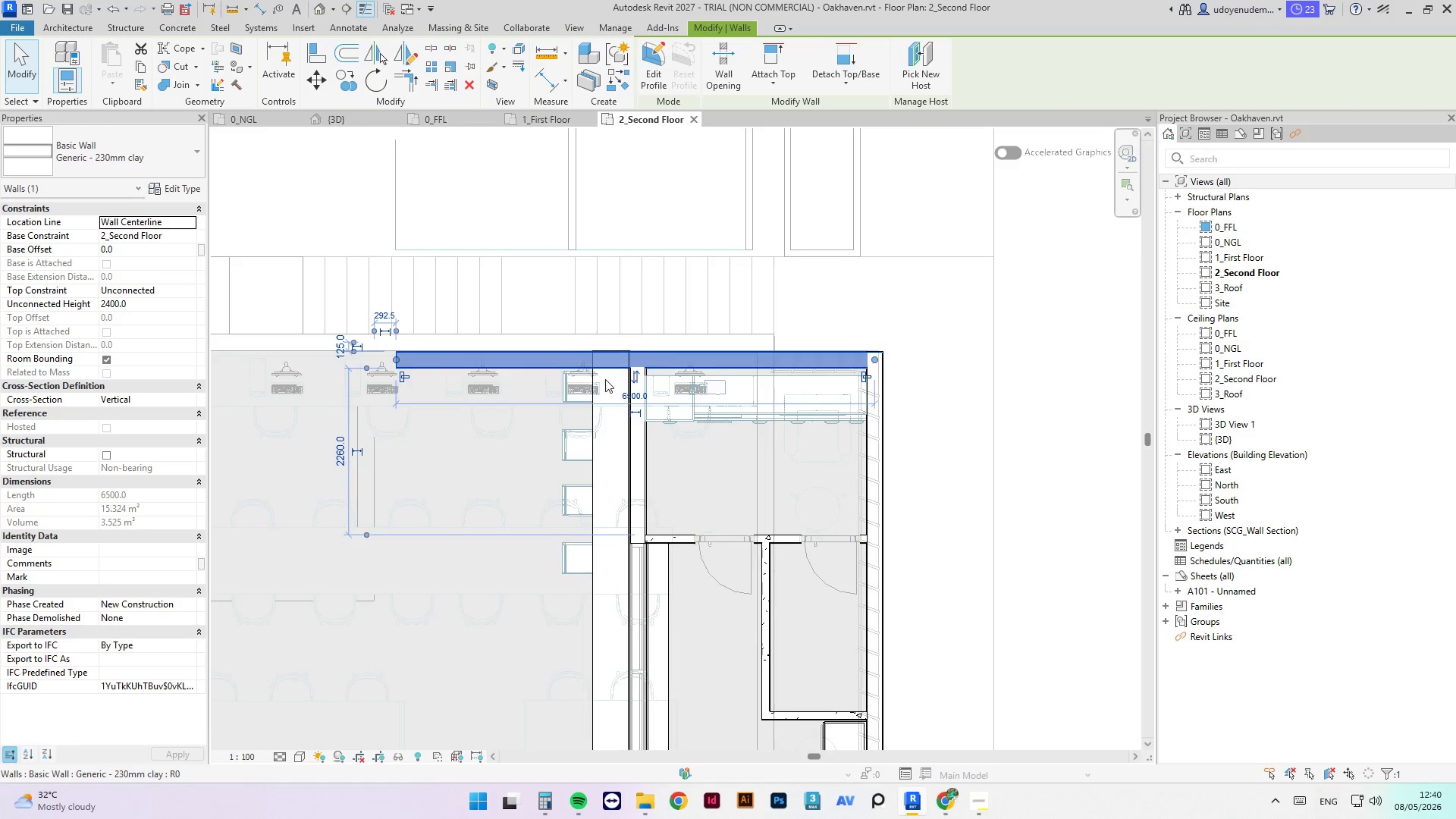 
left_click([592, 416])
 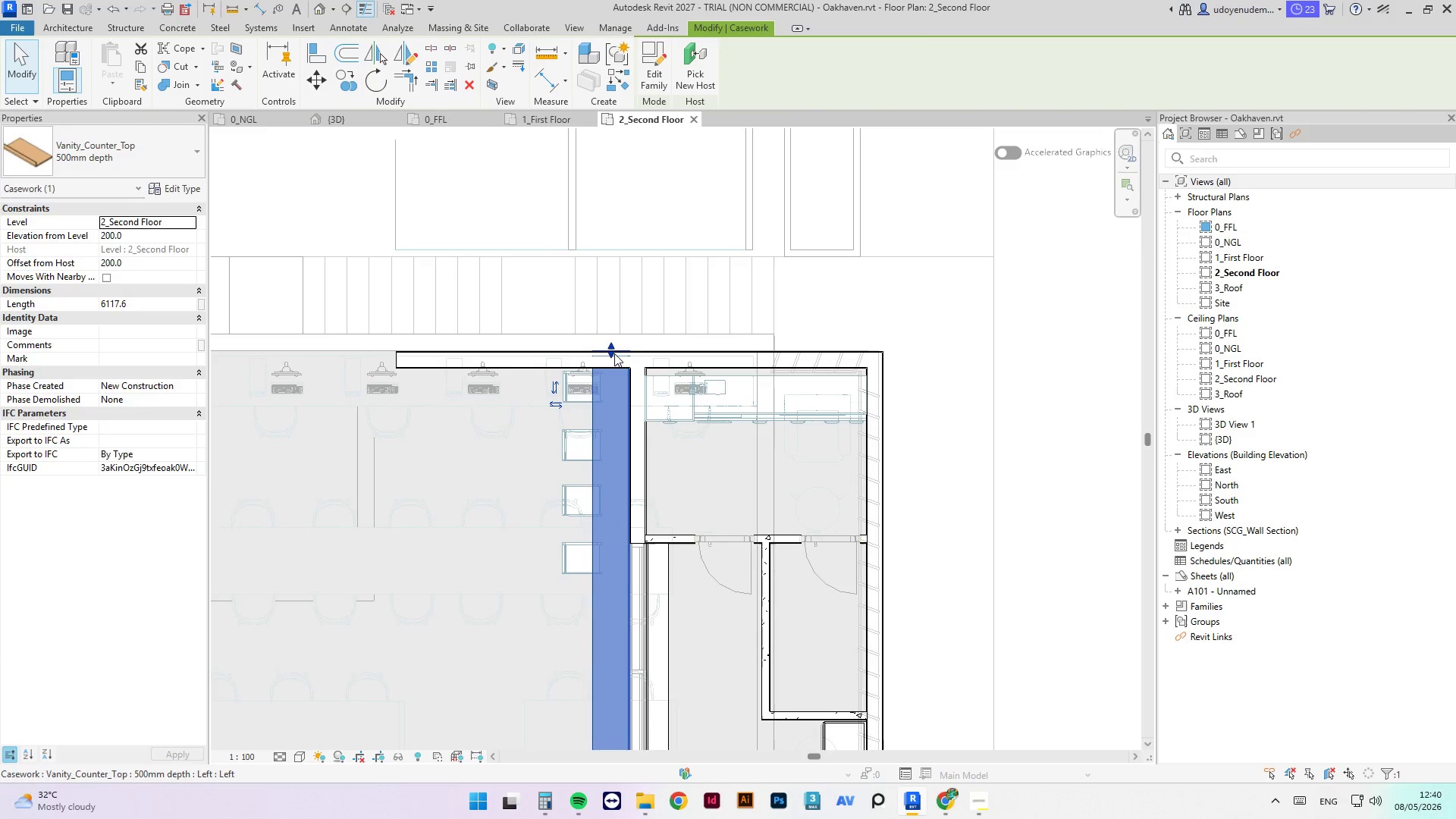 
left_click_drag(start_coordinate=[613, 350], to_coordinate=[611, 366])
 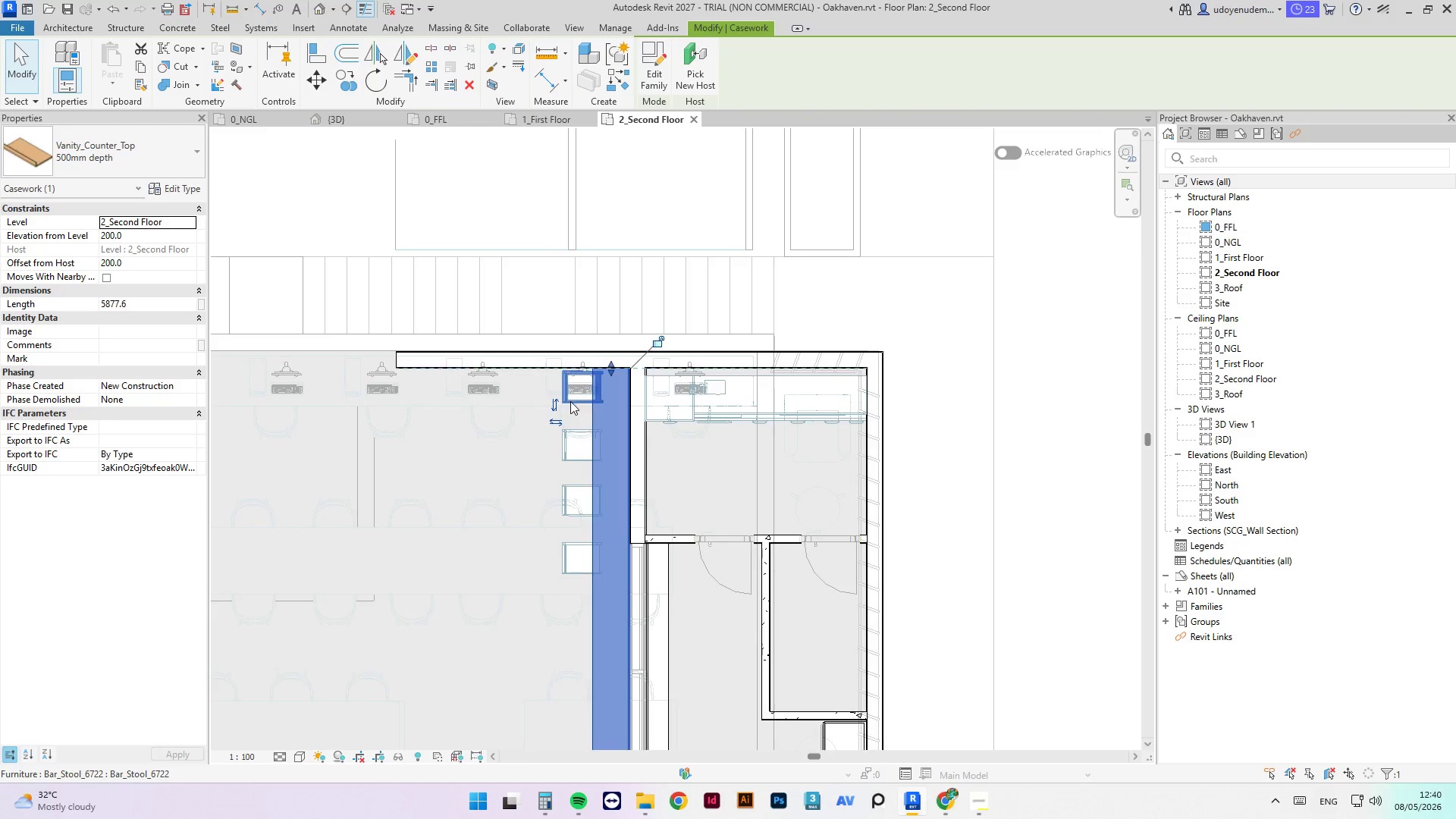 
left_click([570, 401])
 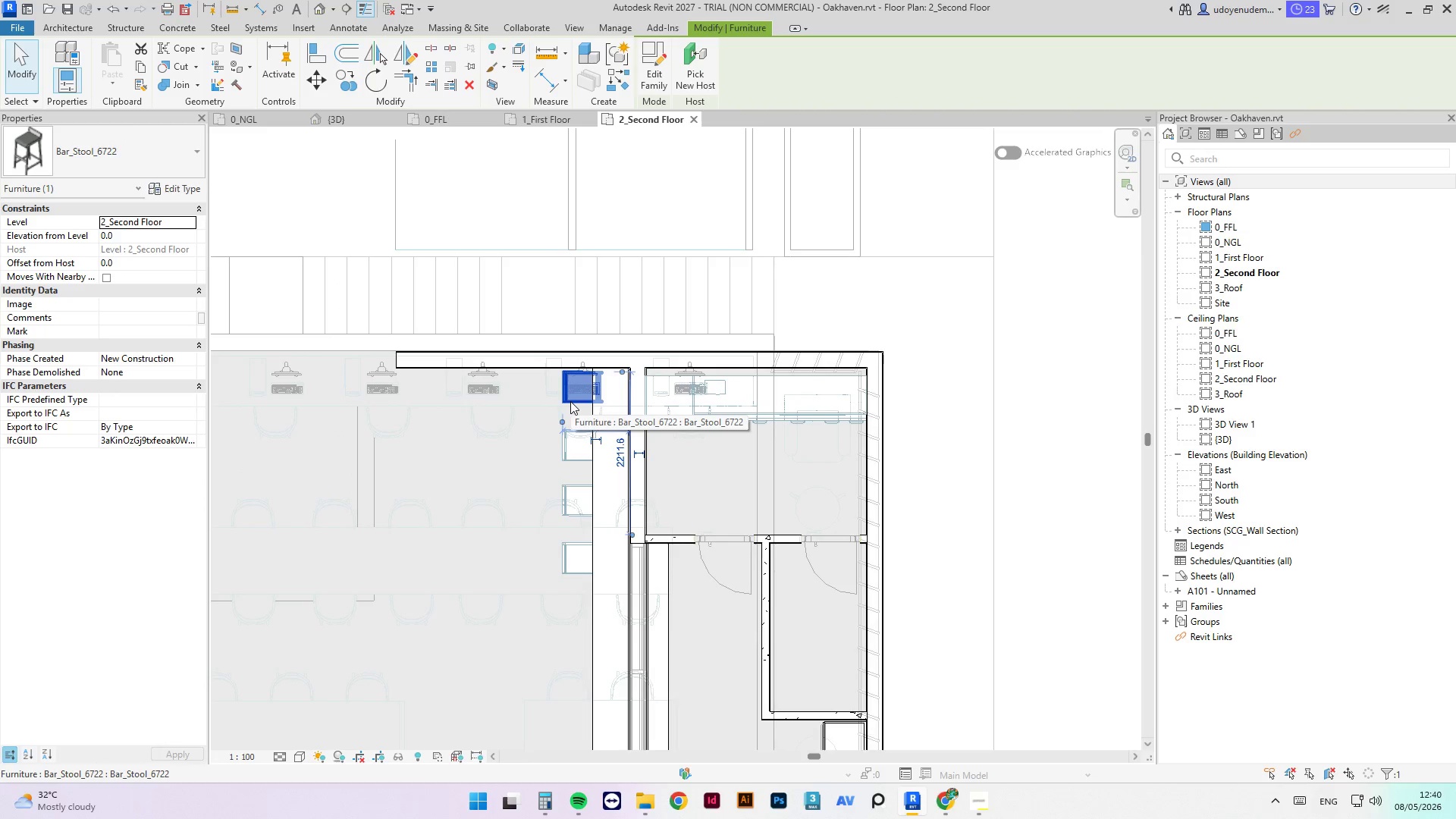 
key(ArrowDown)
 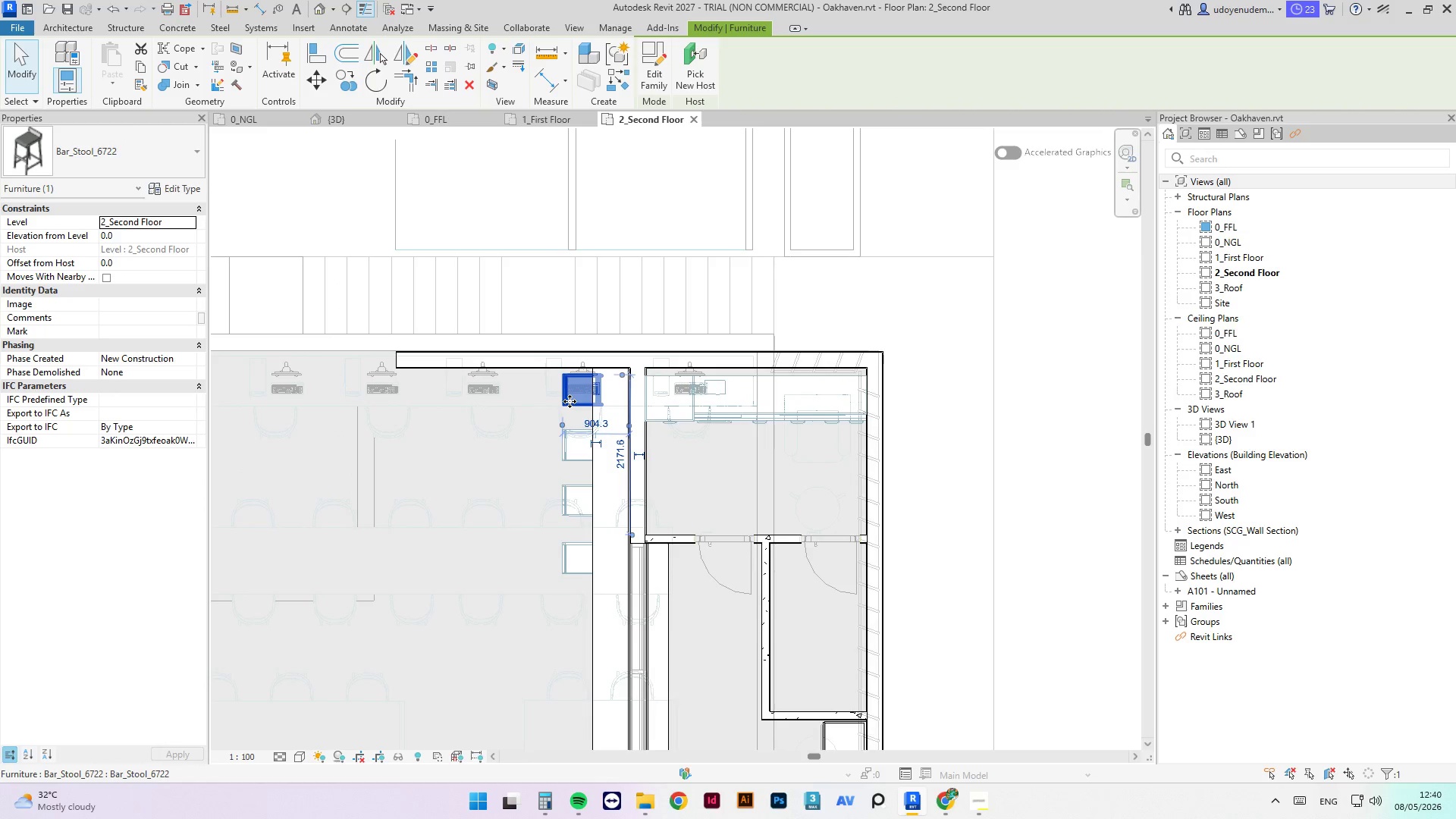 
key(ArrowDown)
 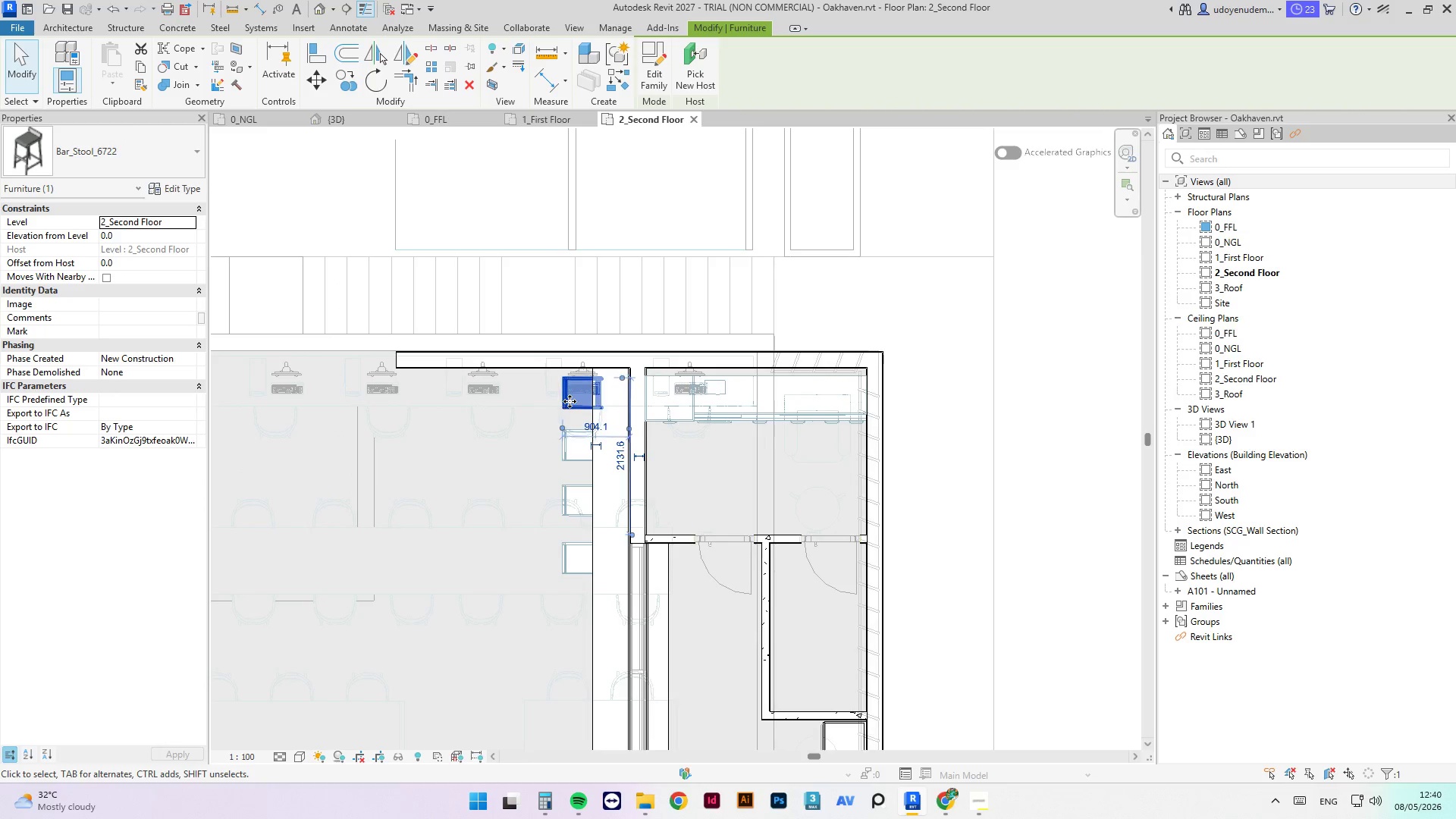 
key(ArrowDown)
 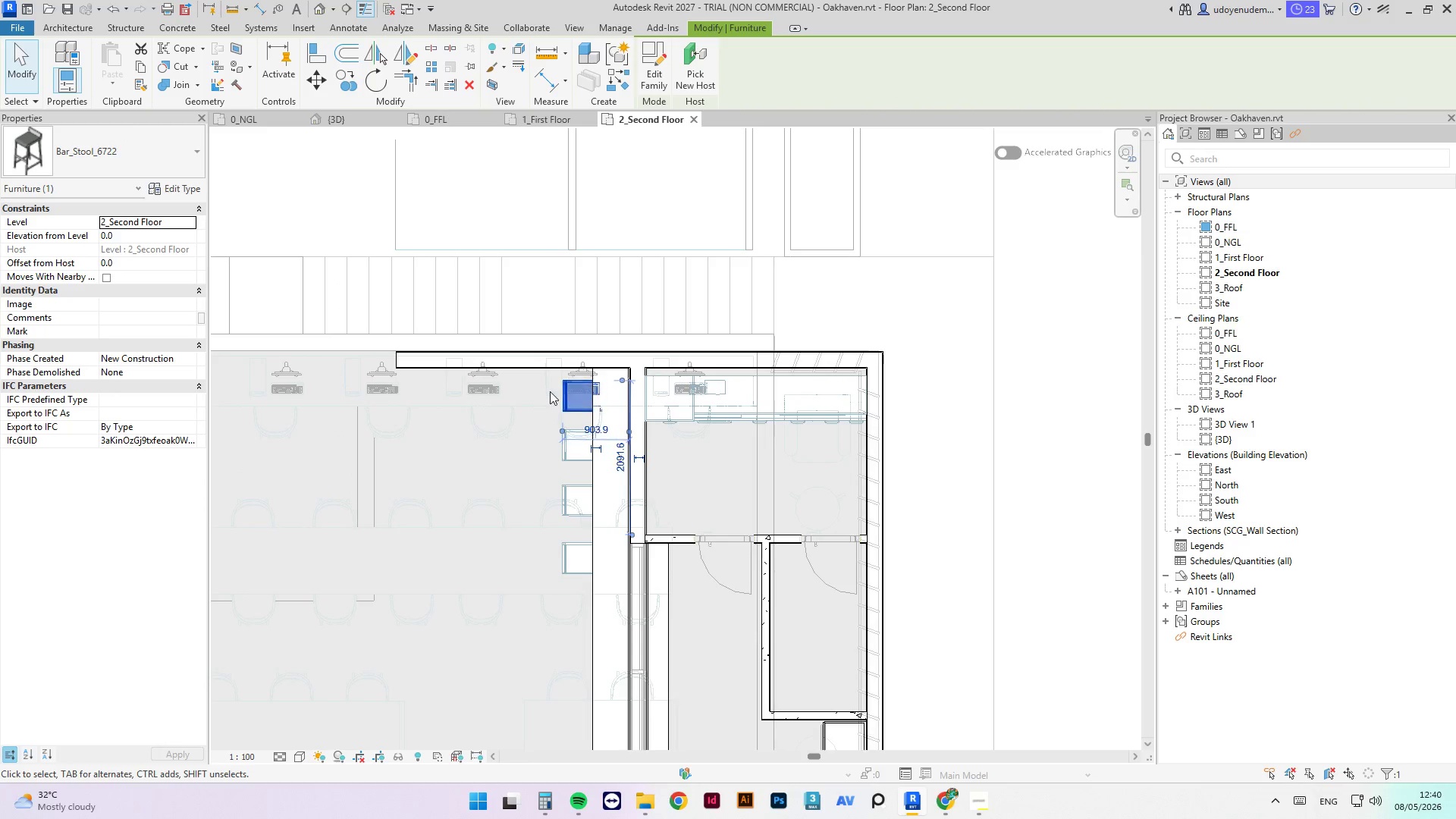 
key(ArrowDown)
 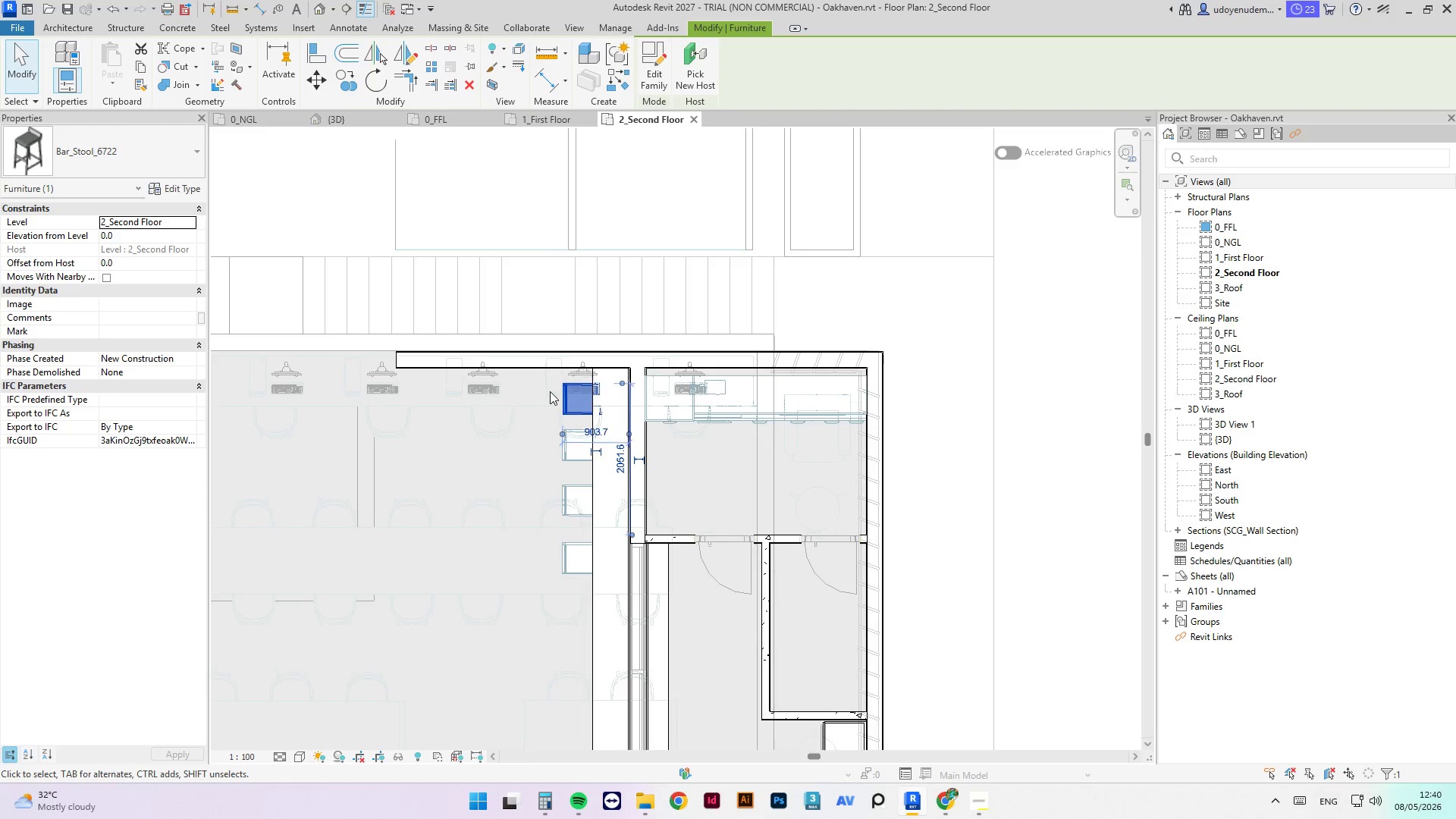 
key(ArrowDown)
 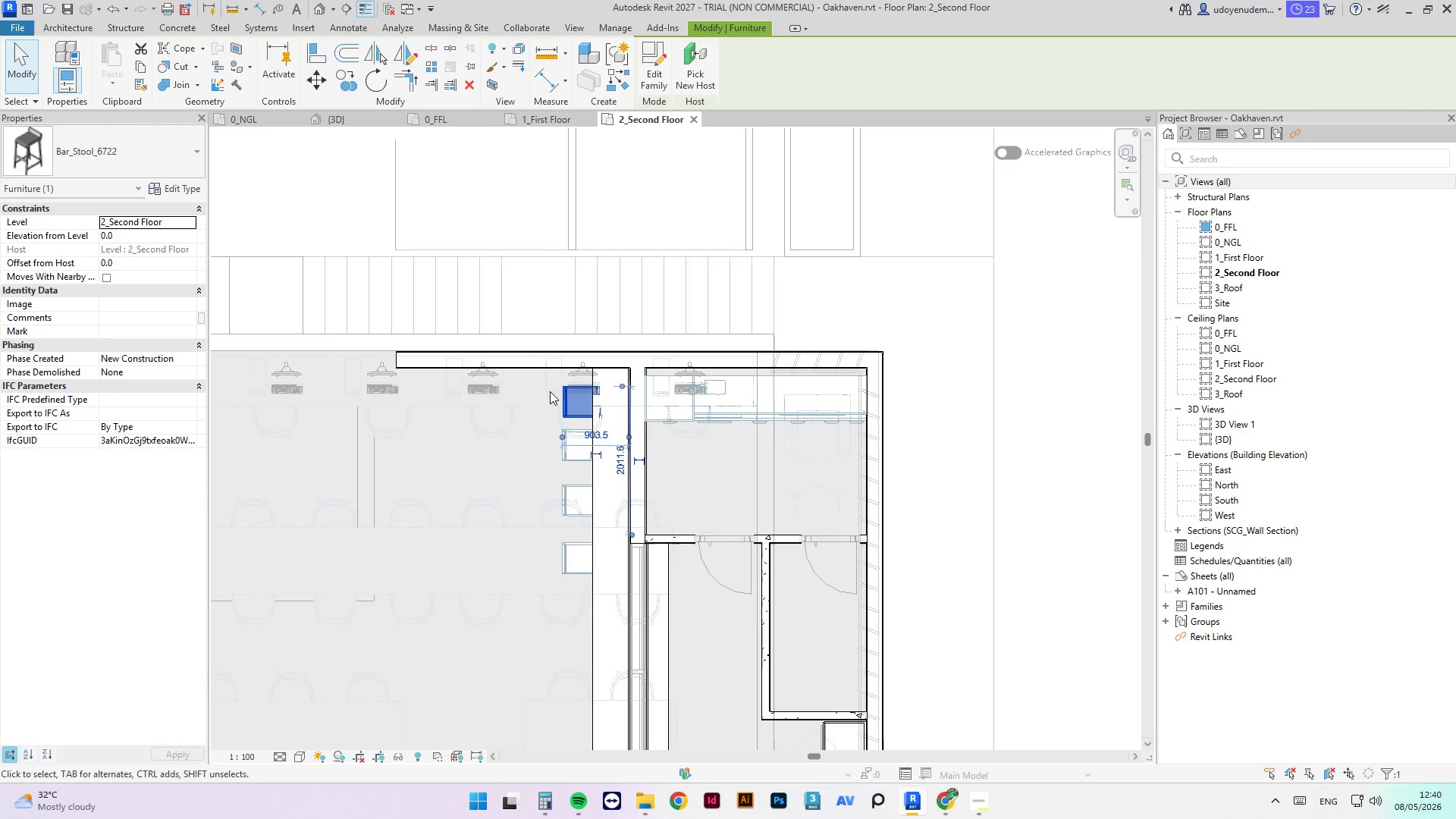 
key(ArrowDown)
 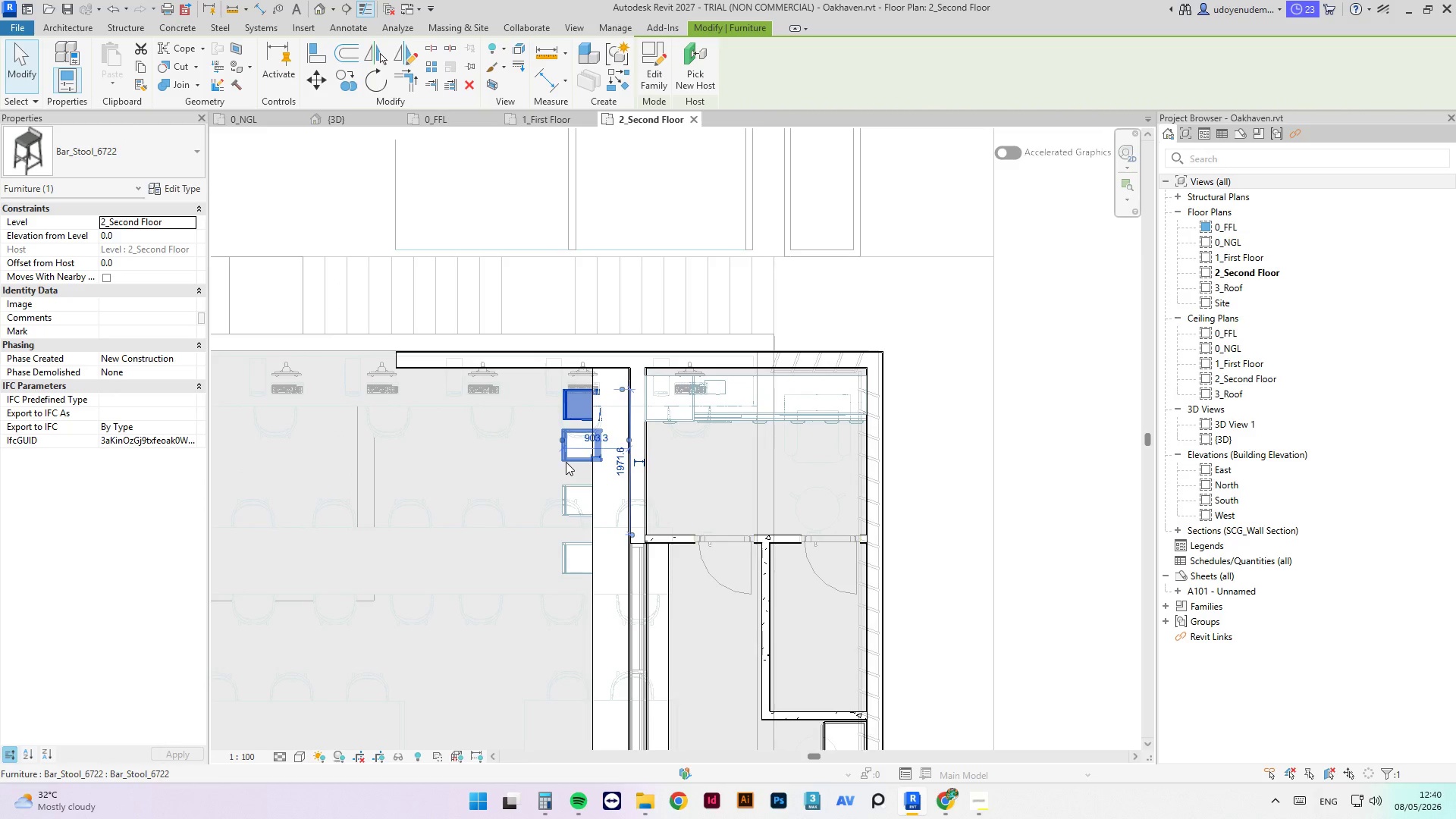 
left_click([576, 460])
 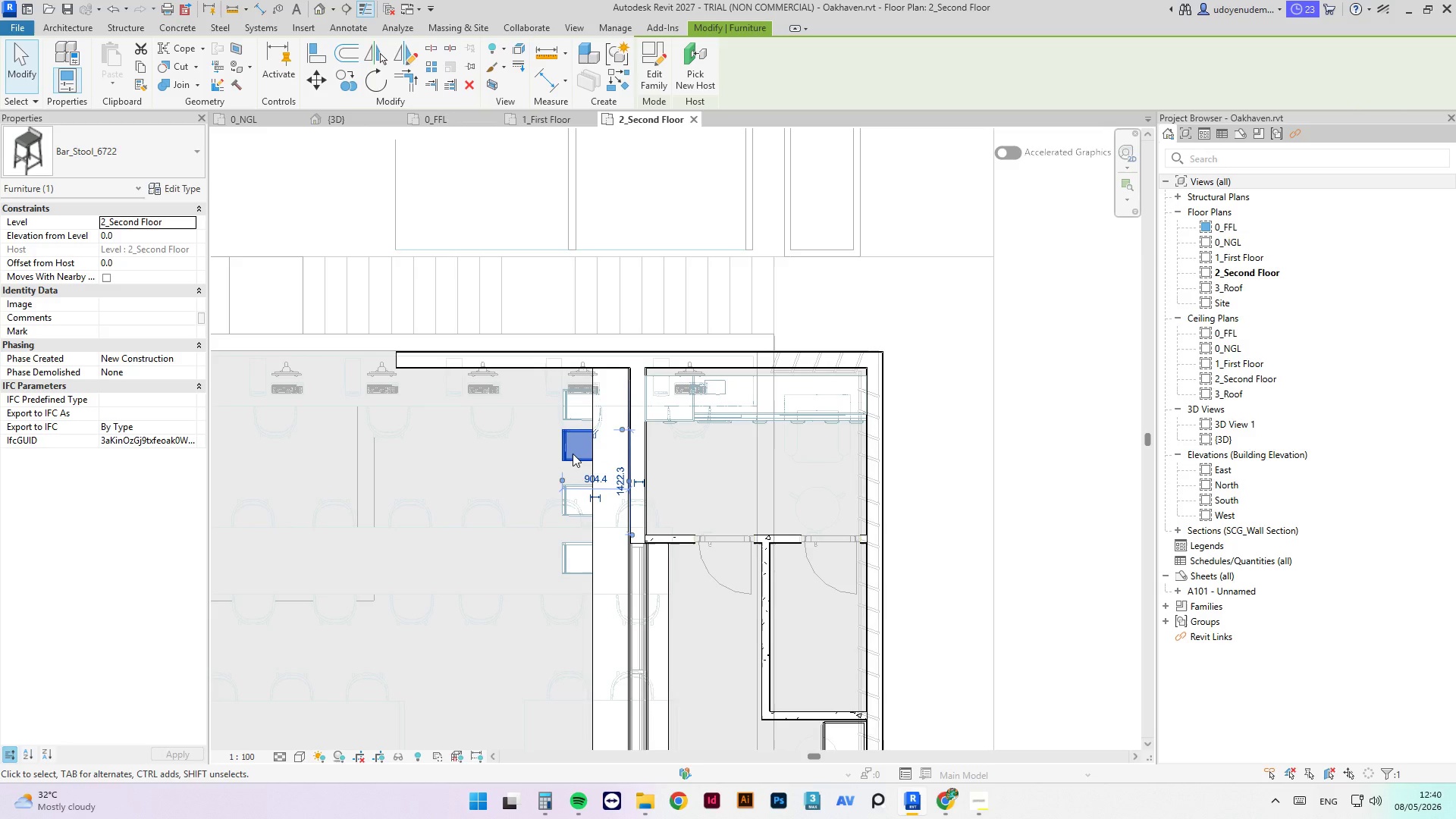 
key(ArrowDown)
 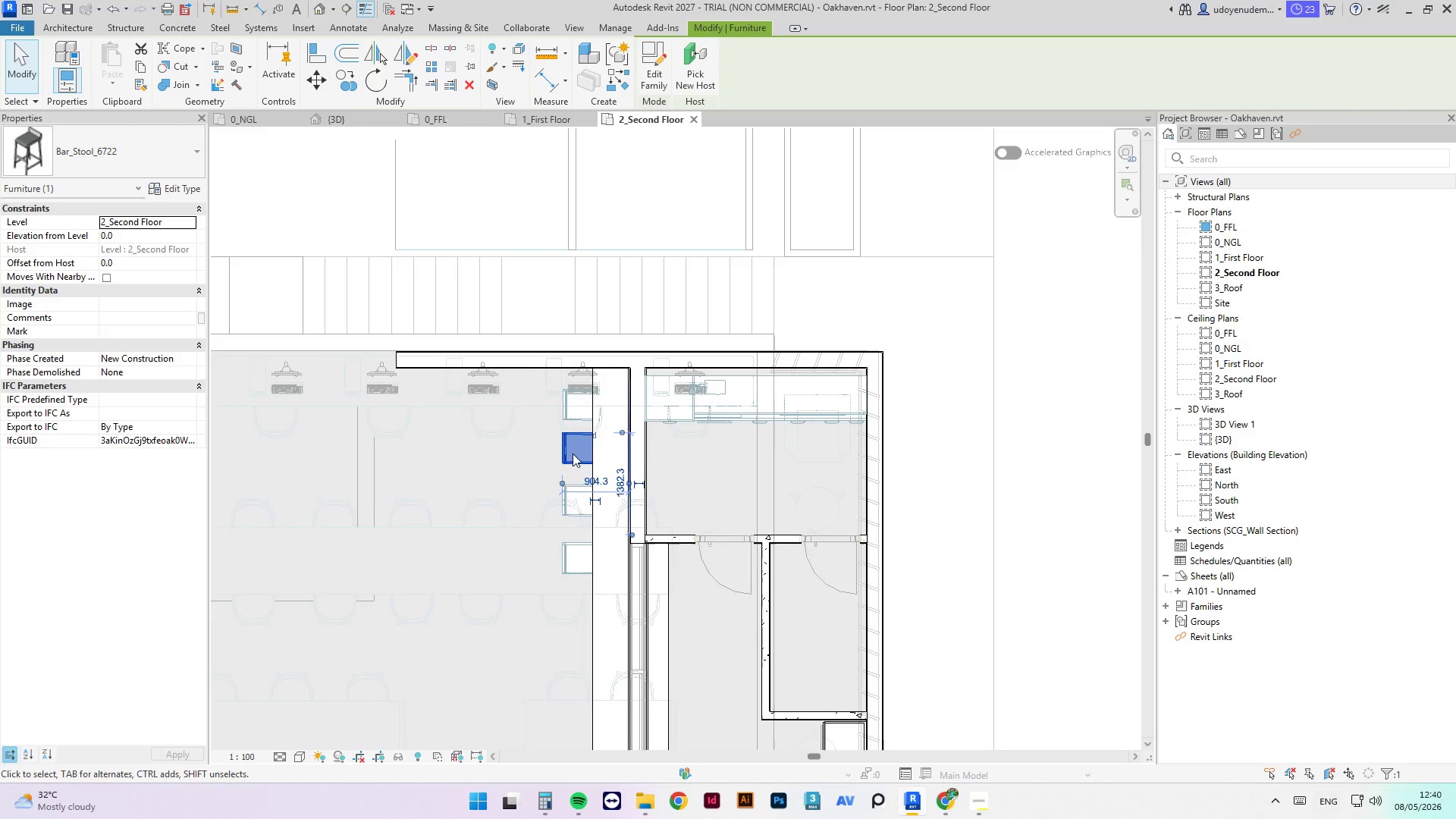 
hold_key(key=ArrowDown, duration=0.34)
 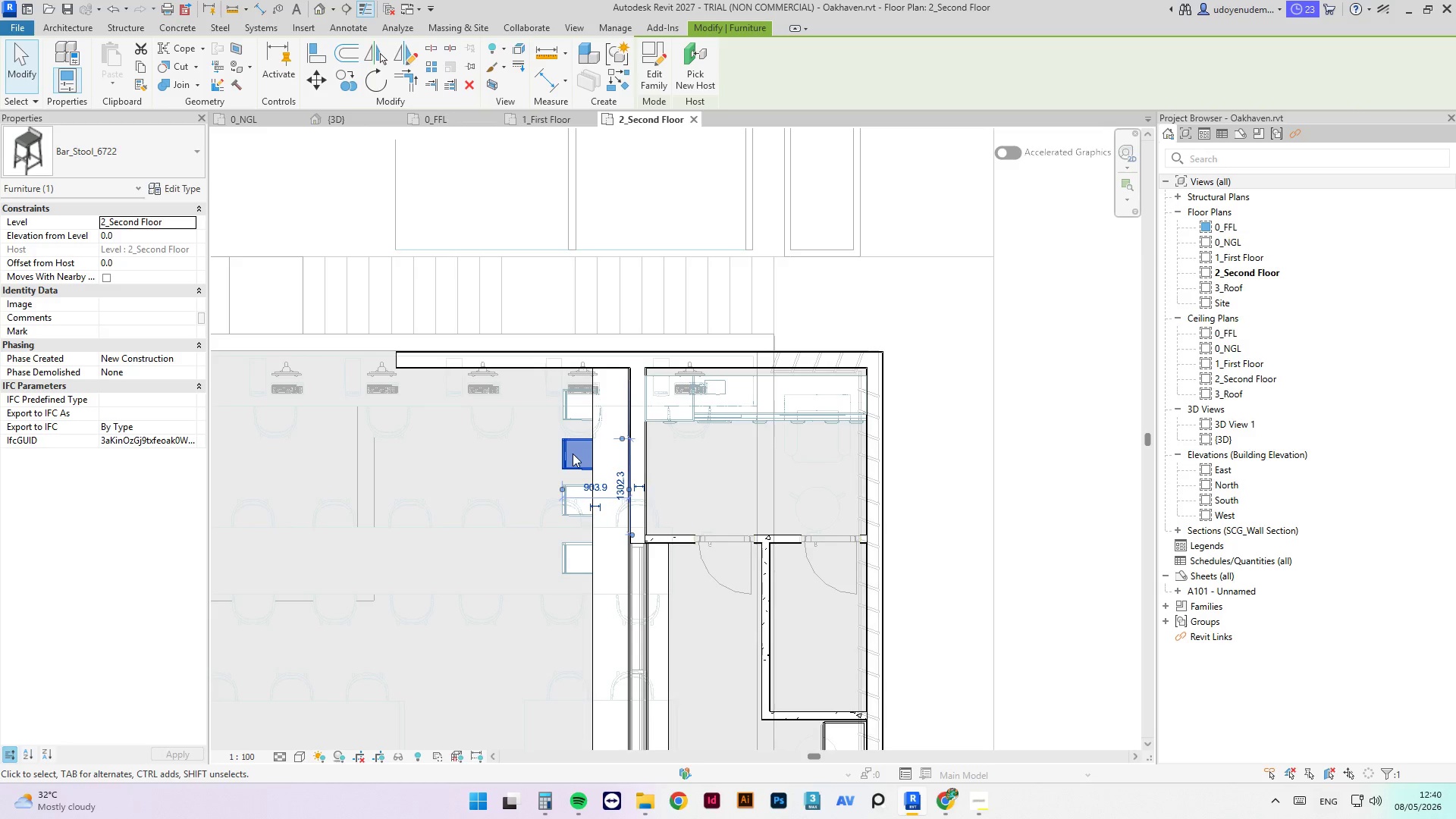 
key(ArrowDown)
 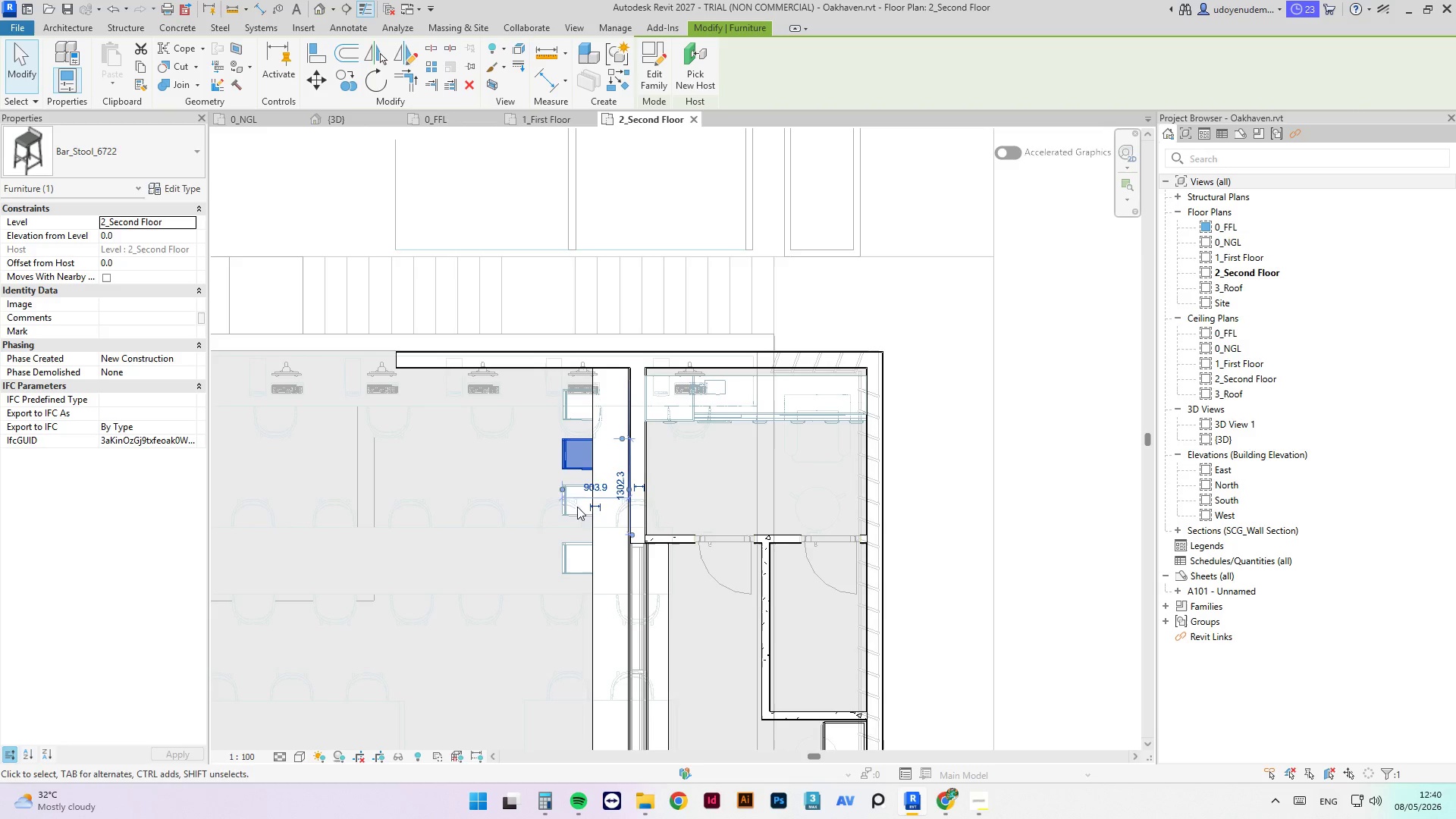 
left_click([577, 513])
 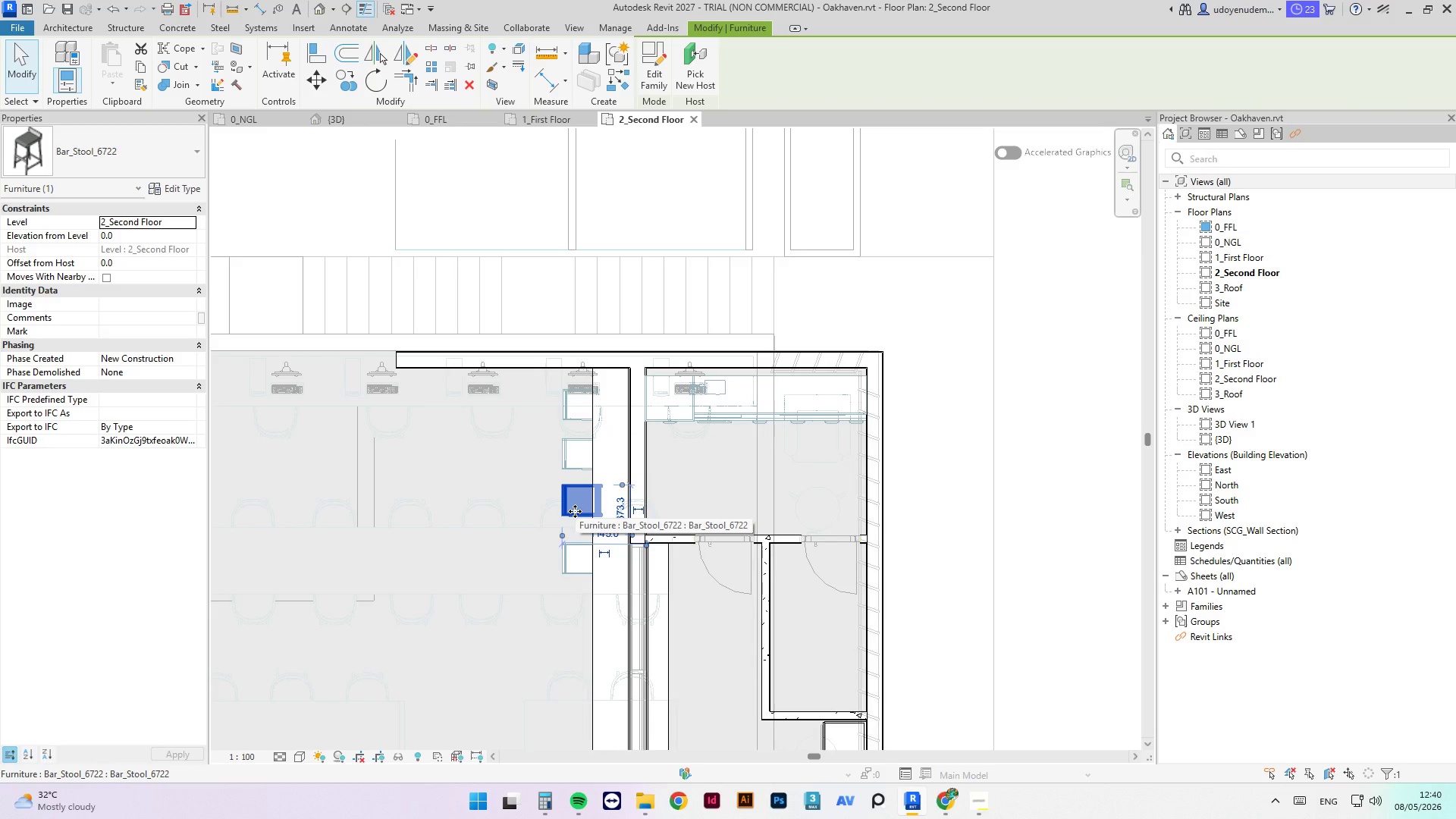 
key(ArrowDown)
 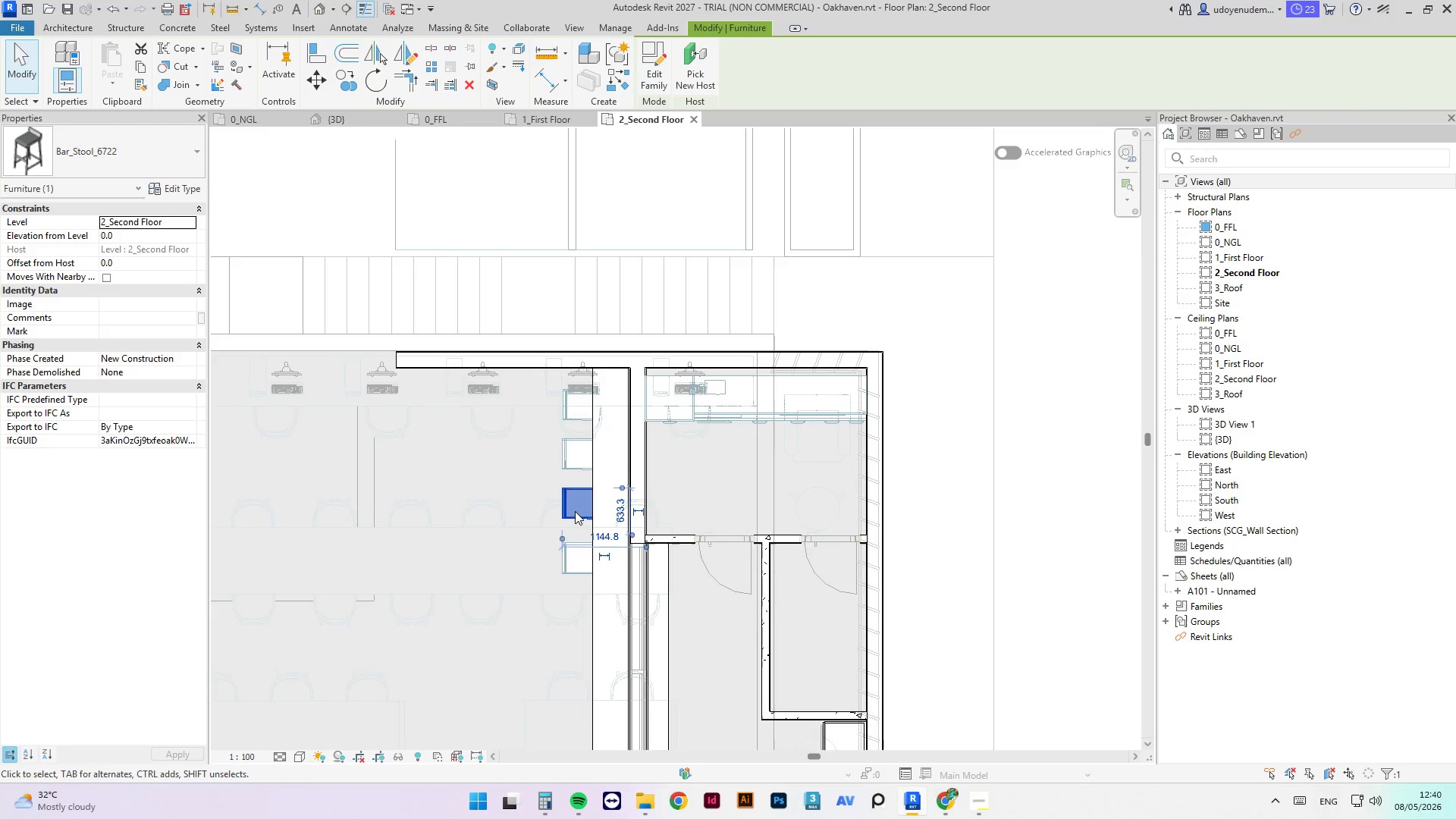 
key(ArrowDown)
 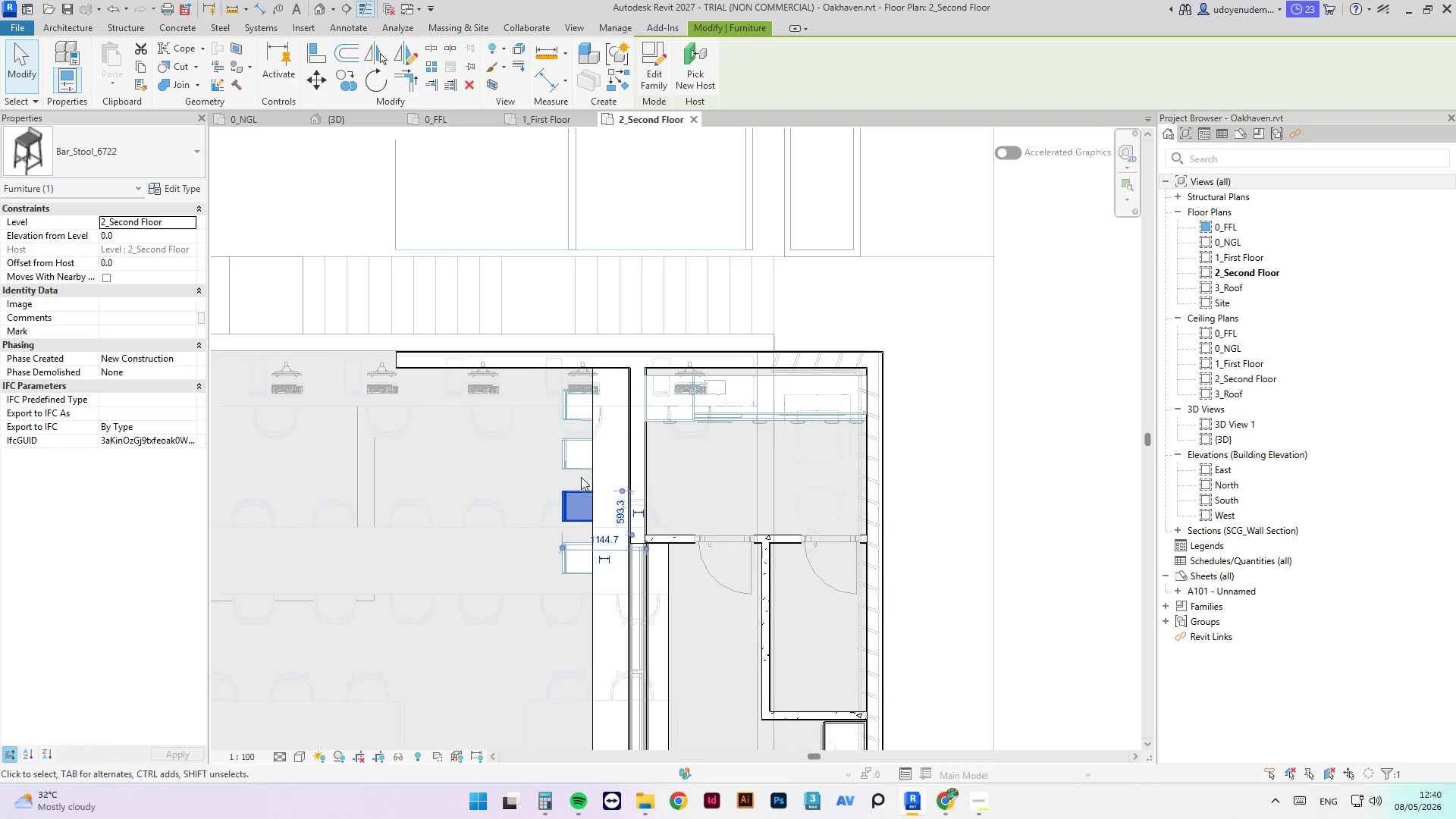 
left_click([582, 472])
 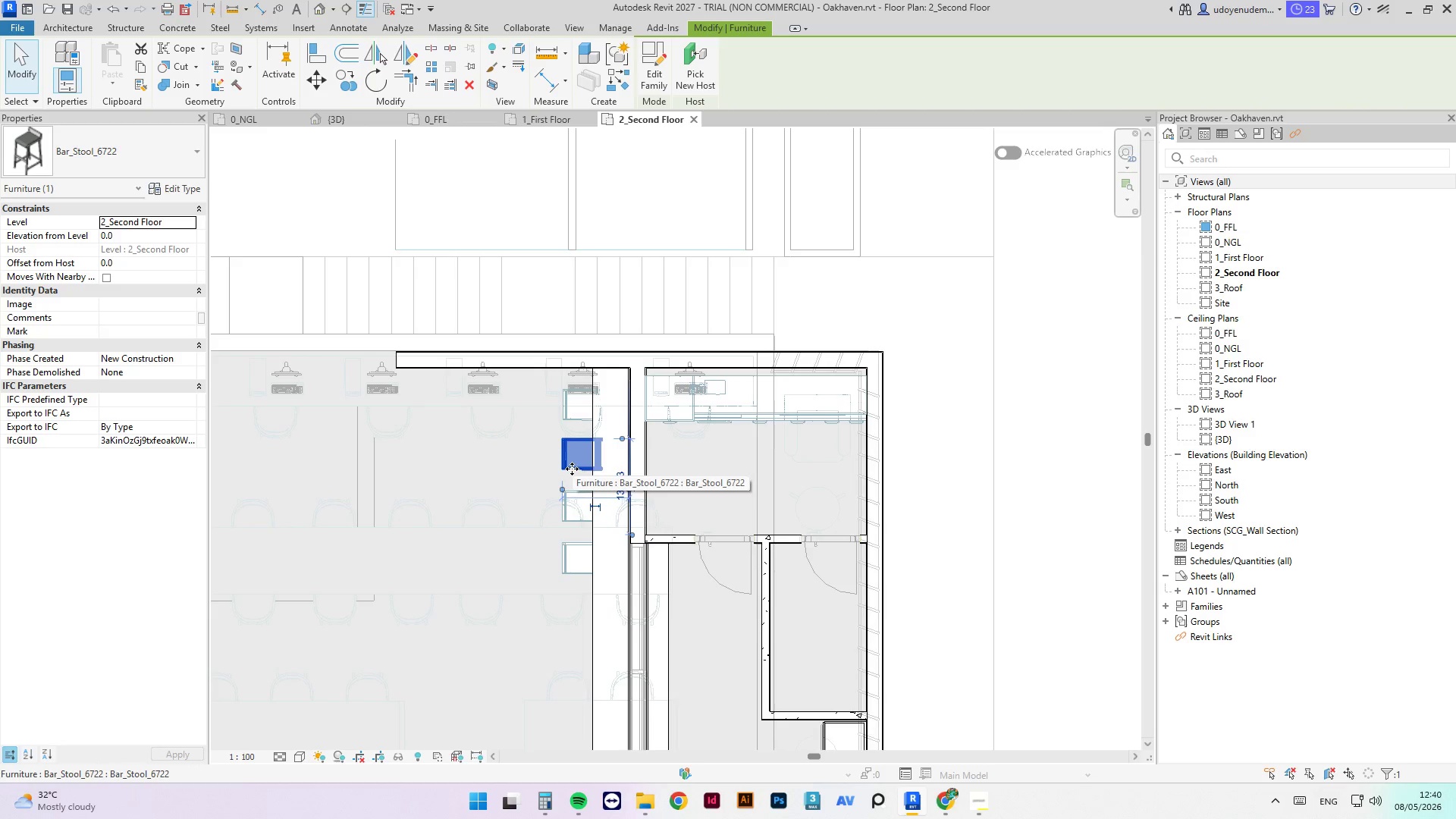 
key(ArrowDown)
 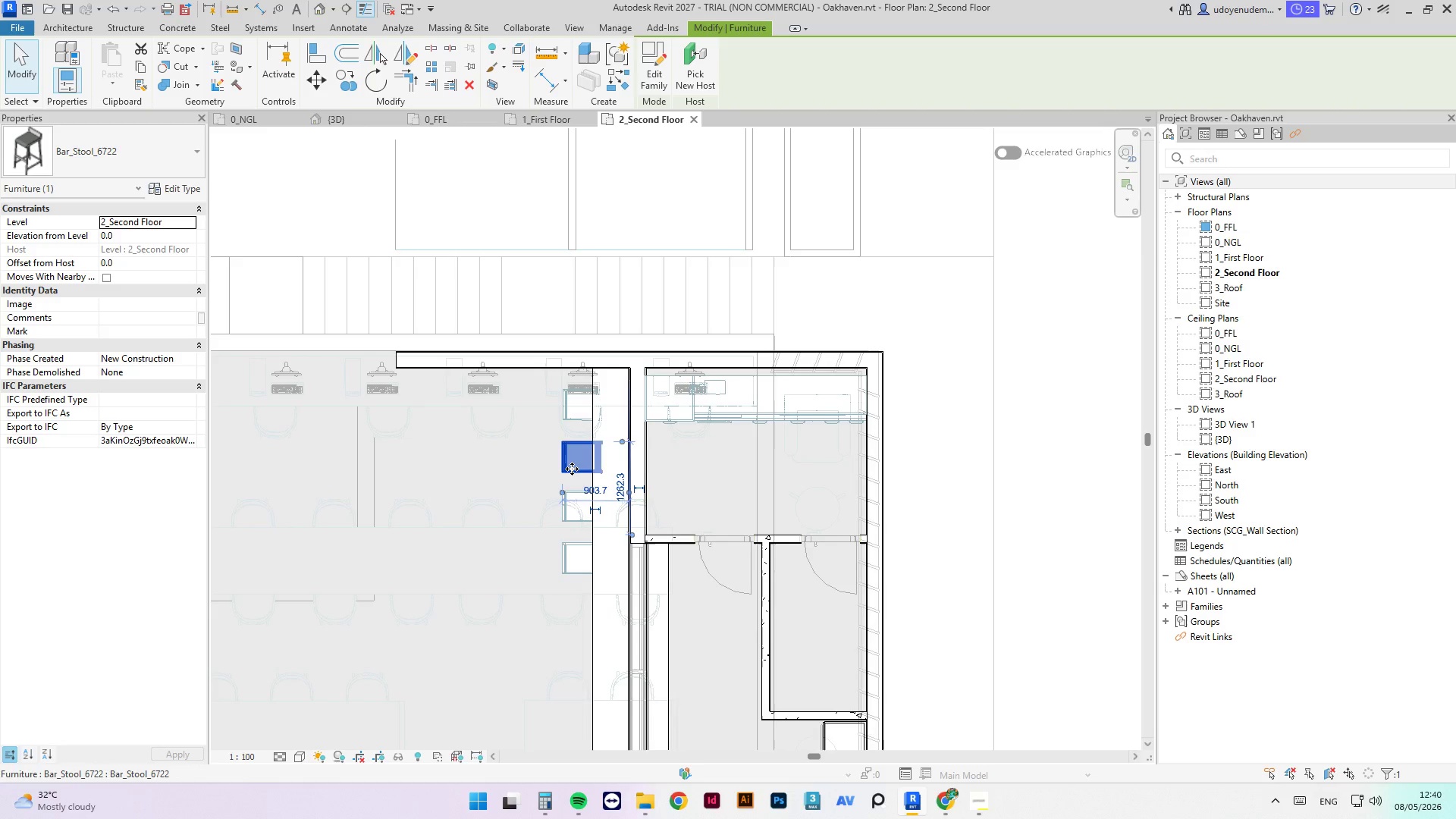 
key(ArrowDown)
 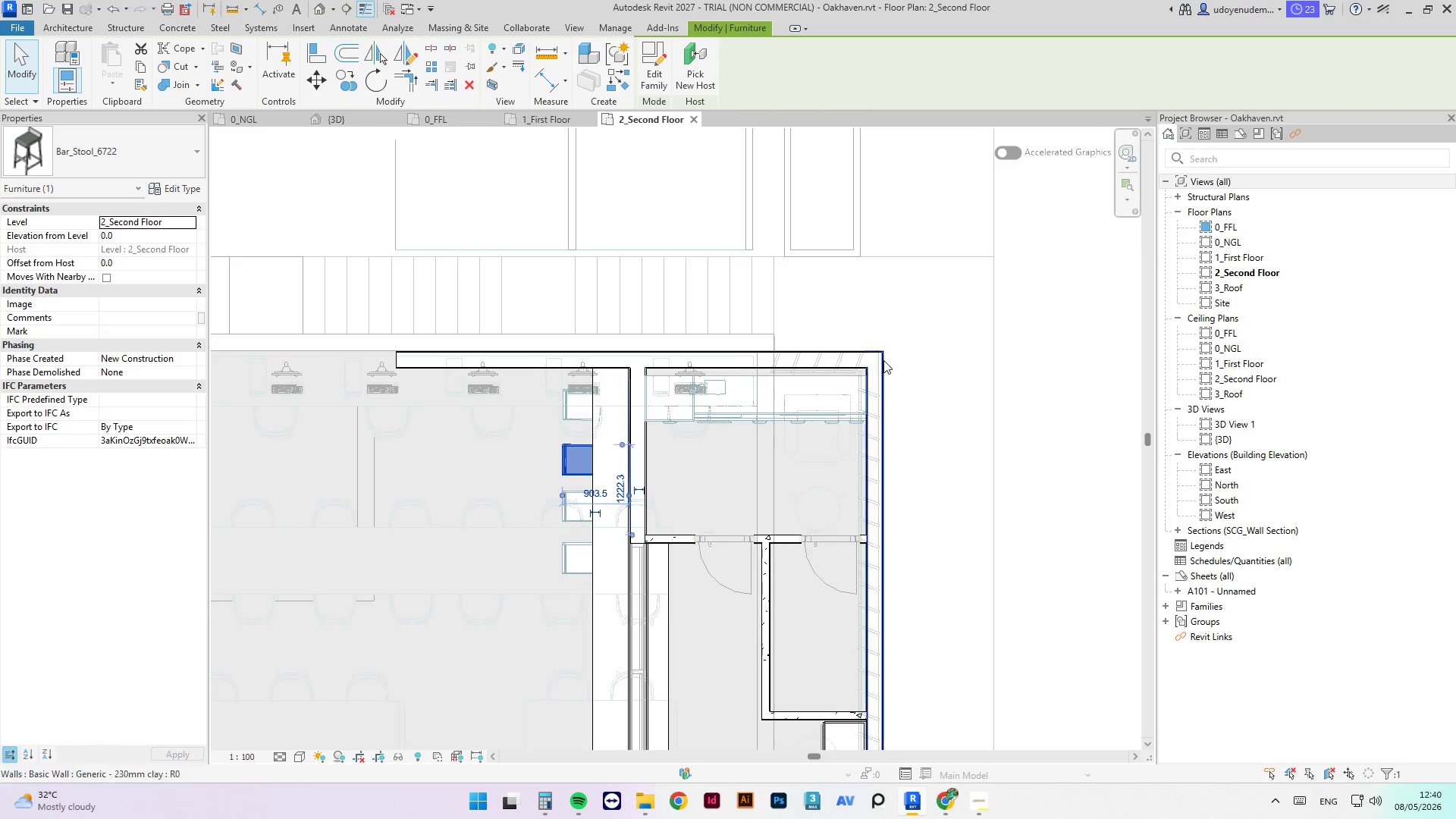 
scroll: coordinate [847, 378], scroll_direction: up, amount: 1.0
 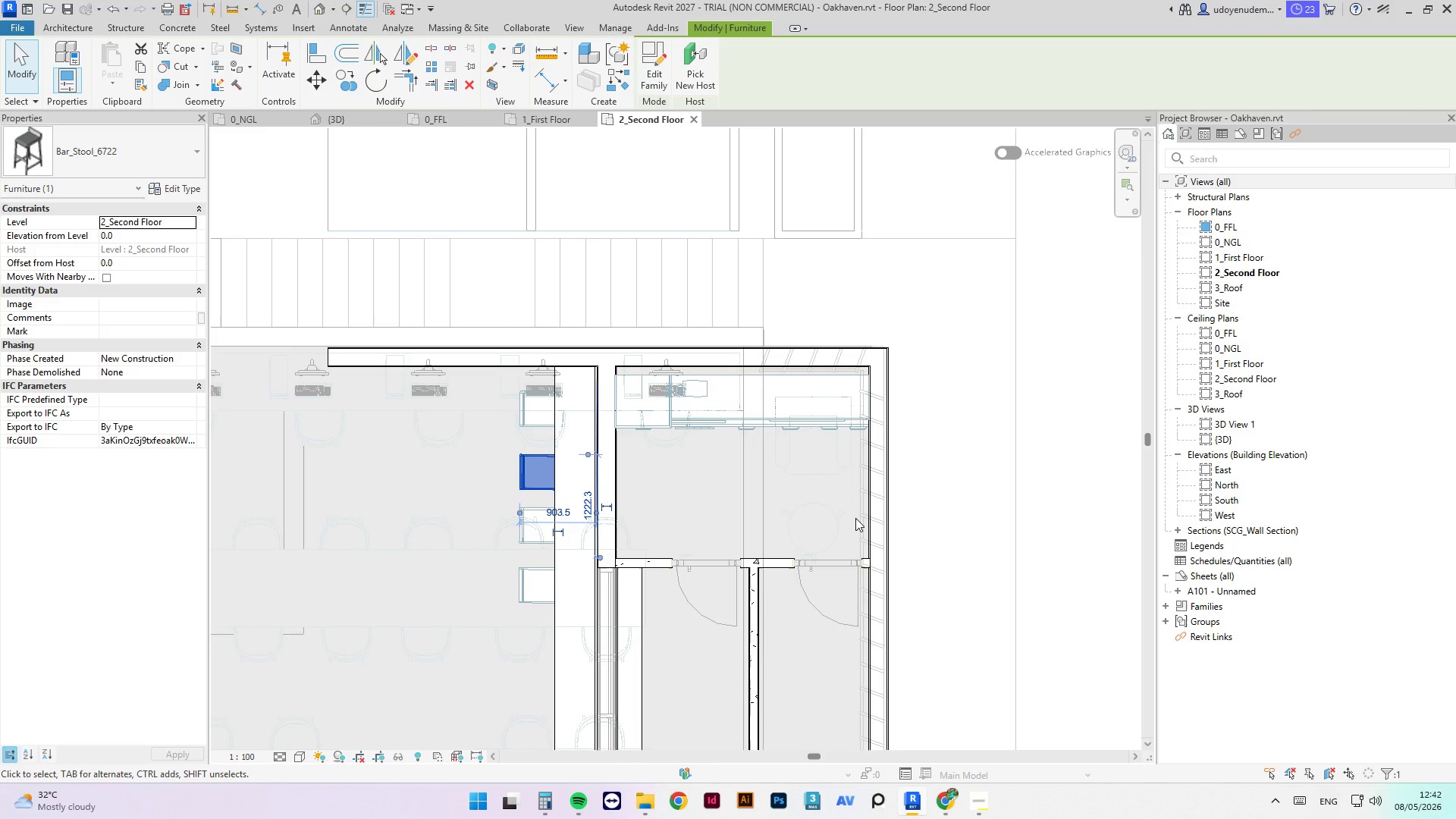 
wait(80.05)
 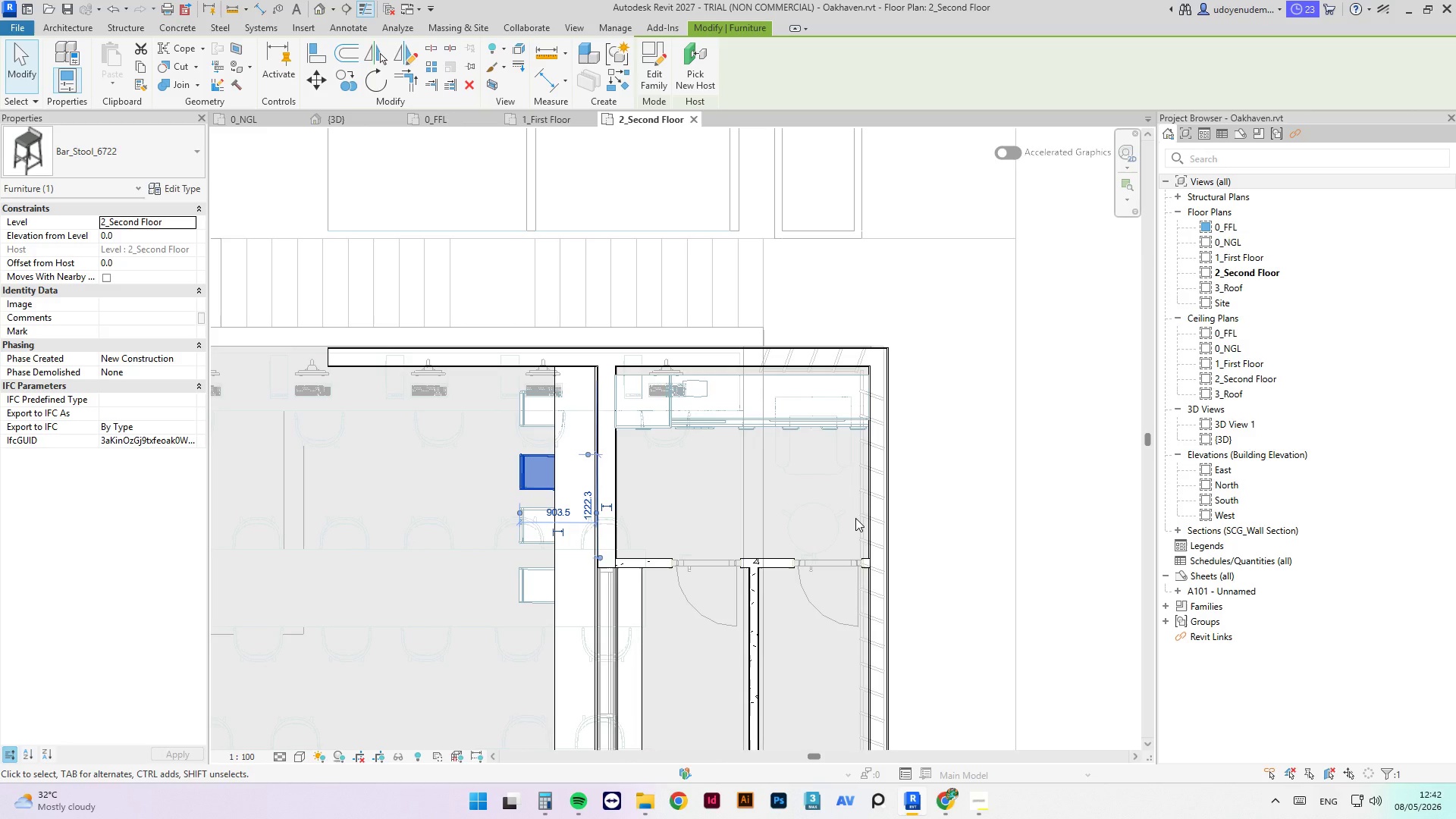 
left_click([536, 538])
 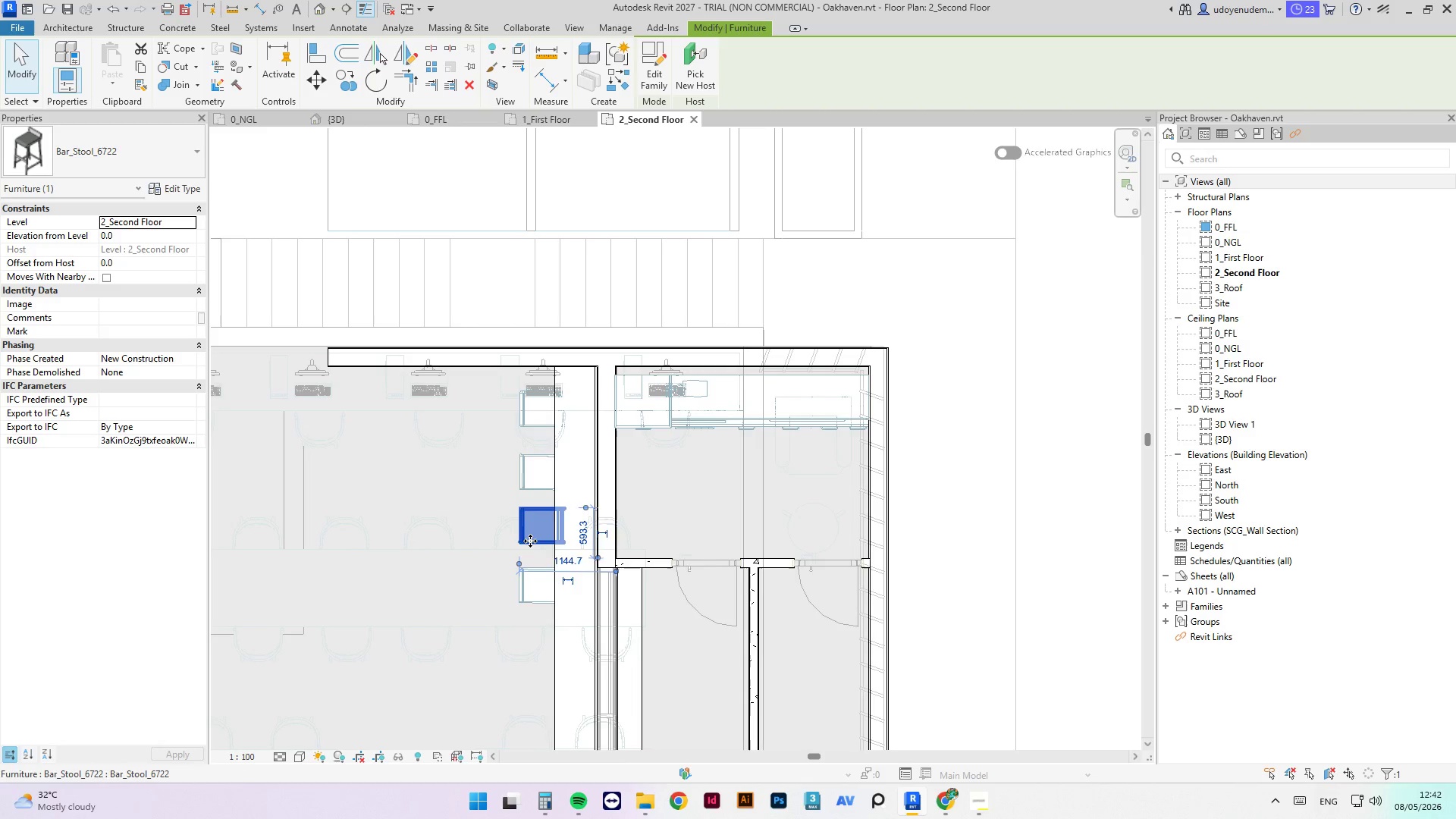 
key(ArrowDown)
 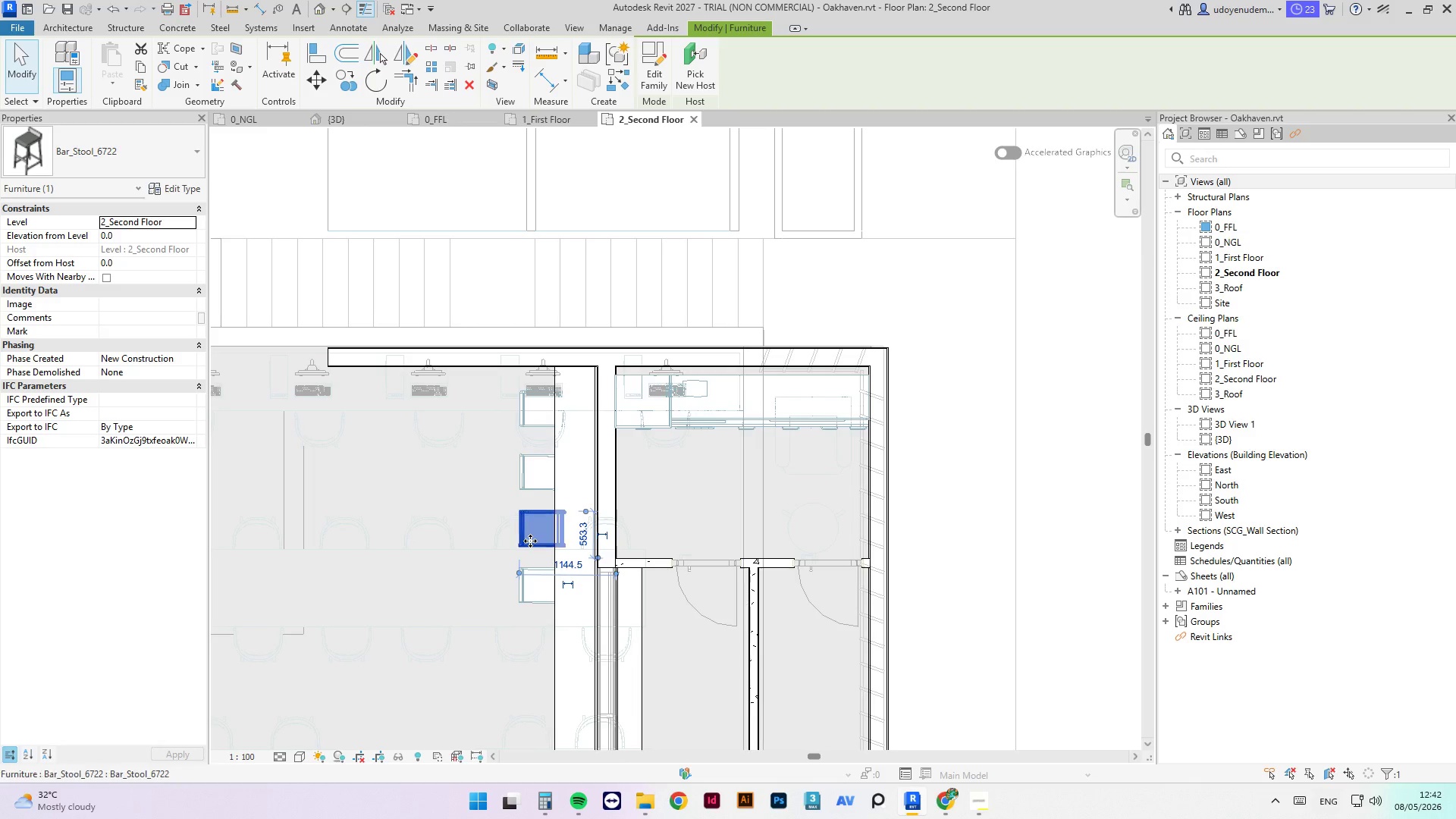 
key(ArrowDown)
 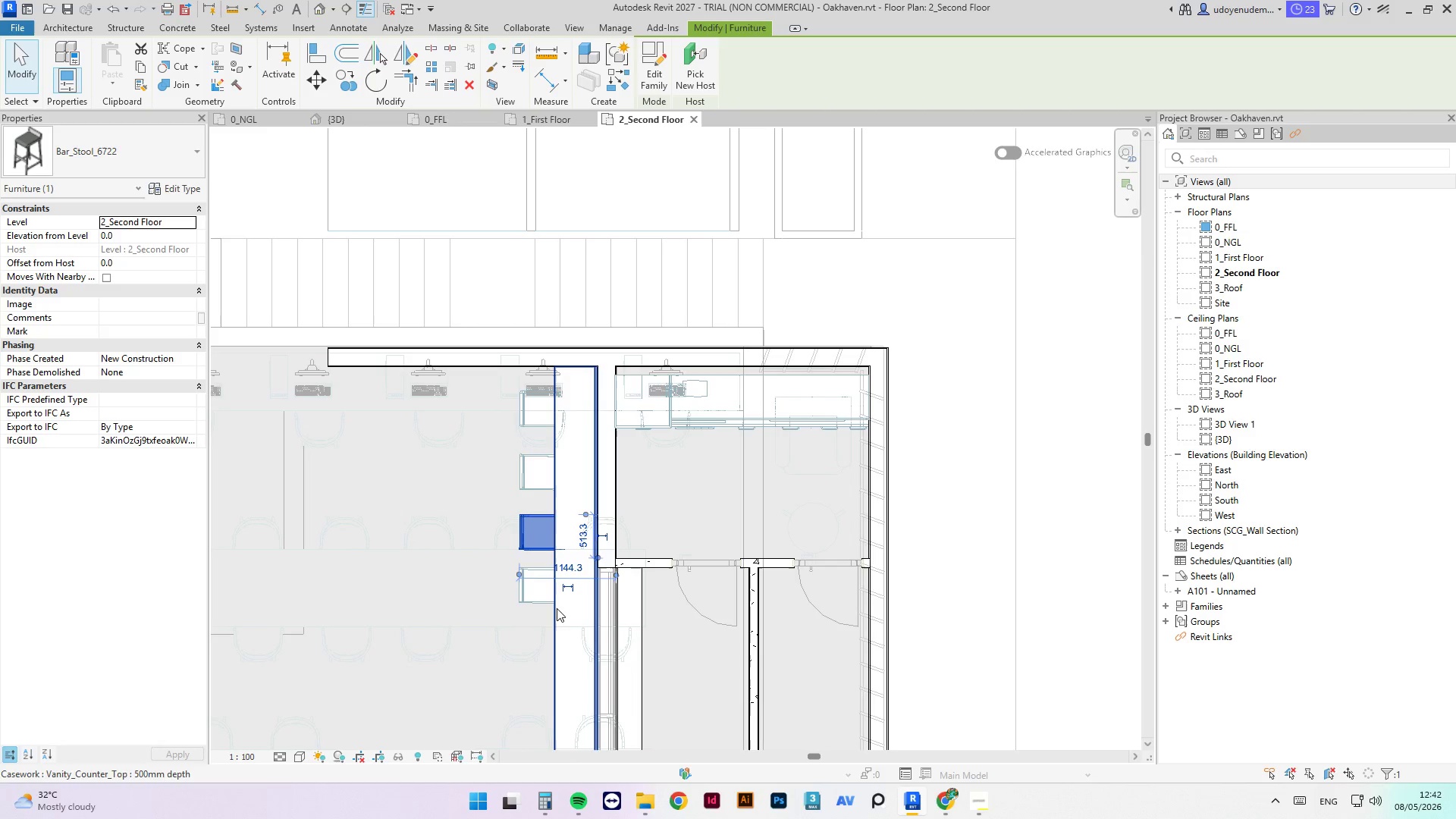 
left_click([539, 601])
 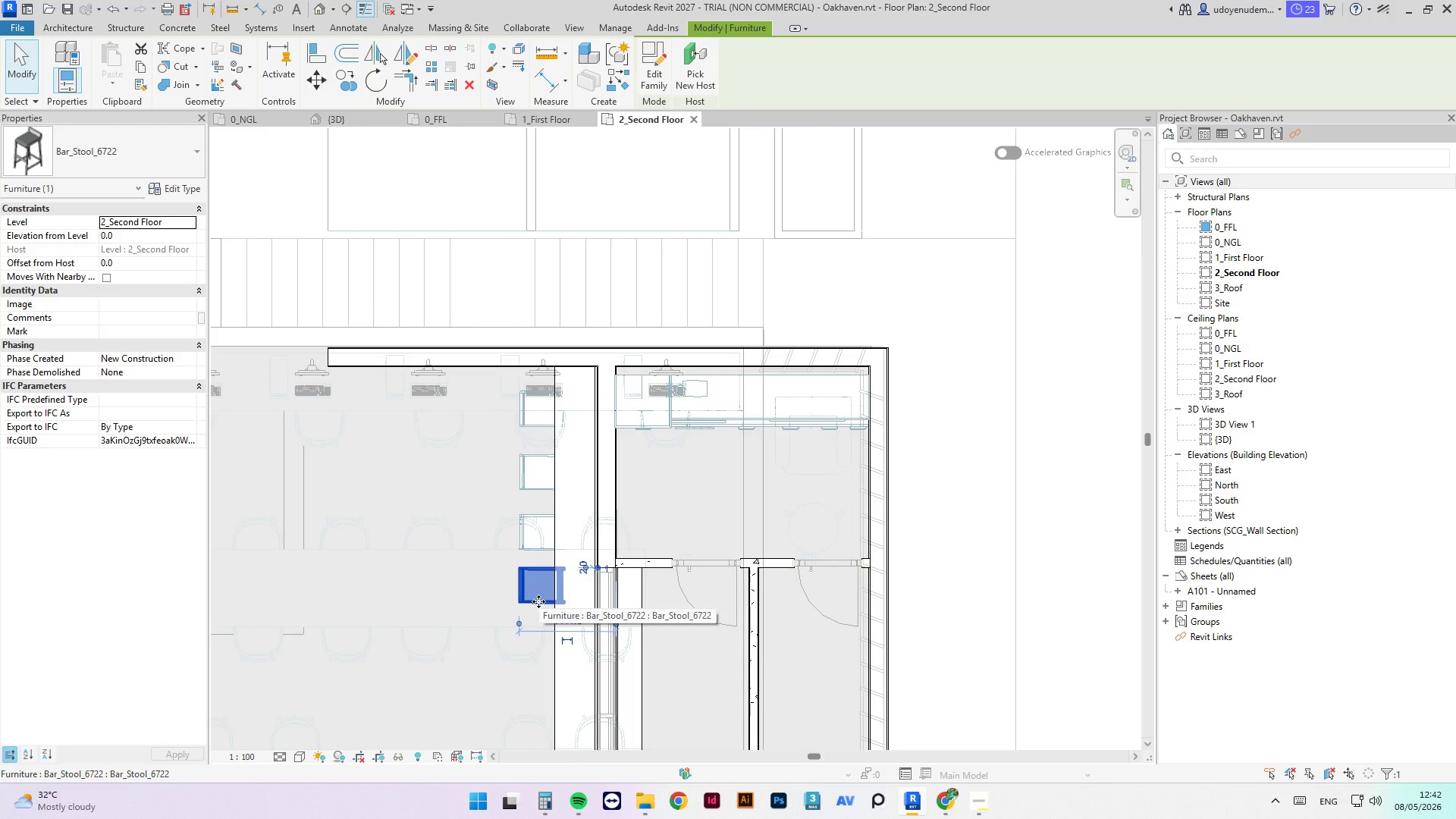 
key(ArrowDown)
 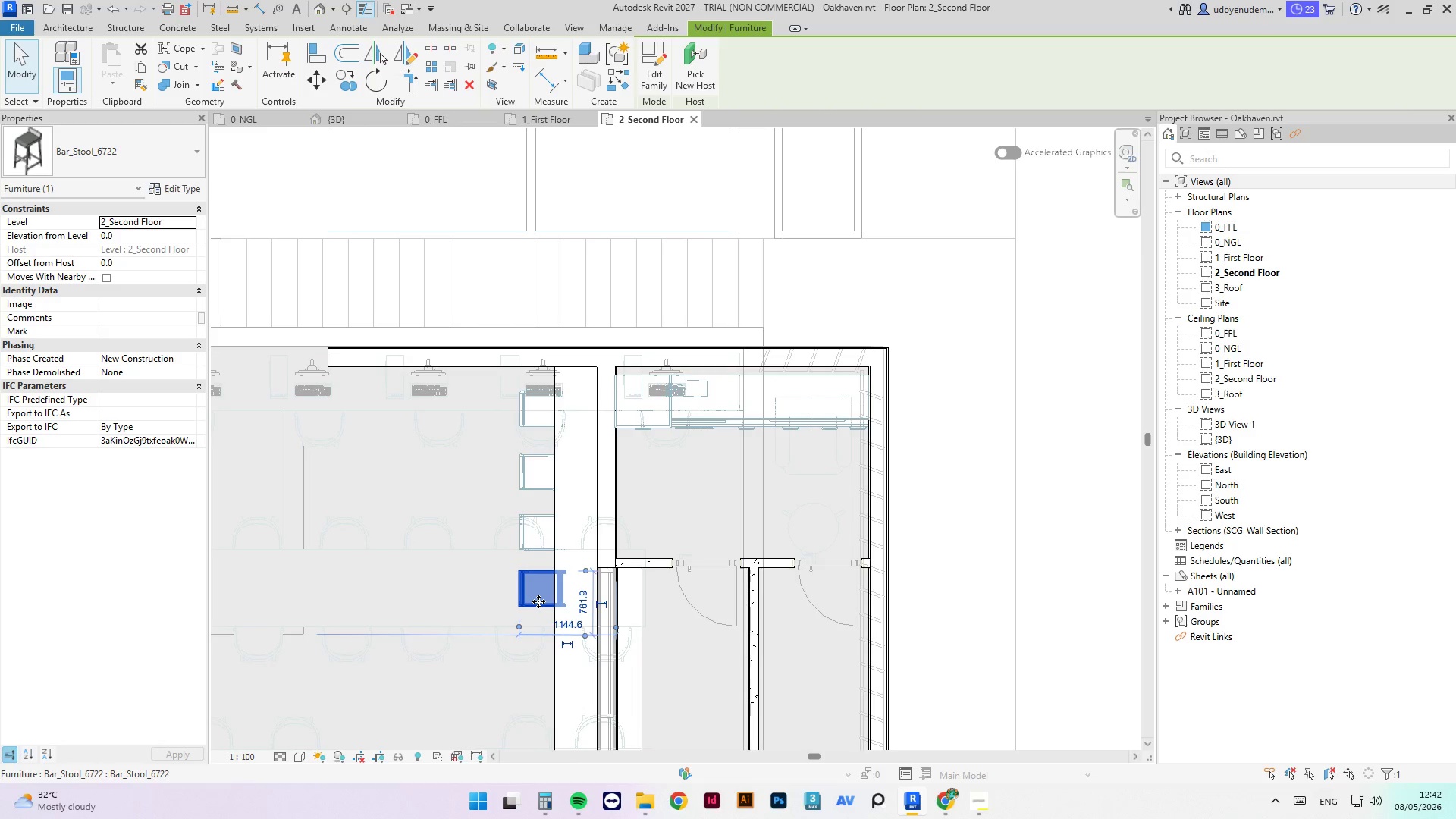 
key(ArrowDown)
 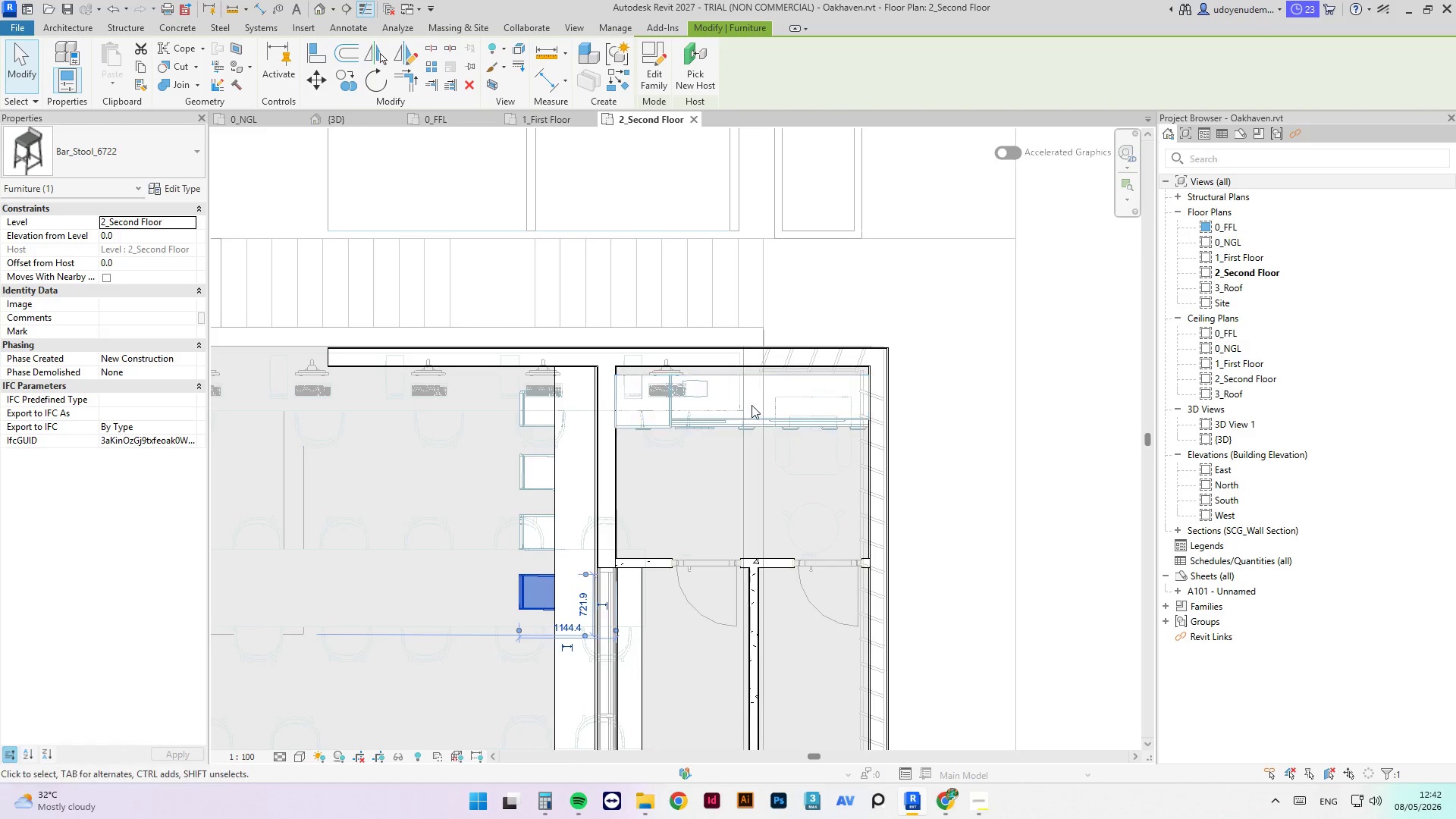 
left_click([768, 371])
 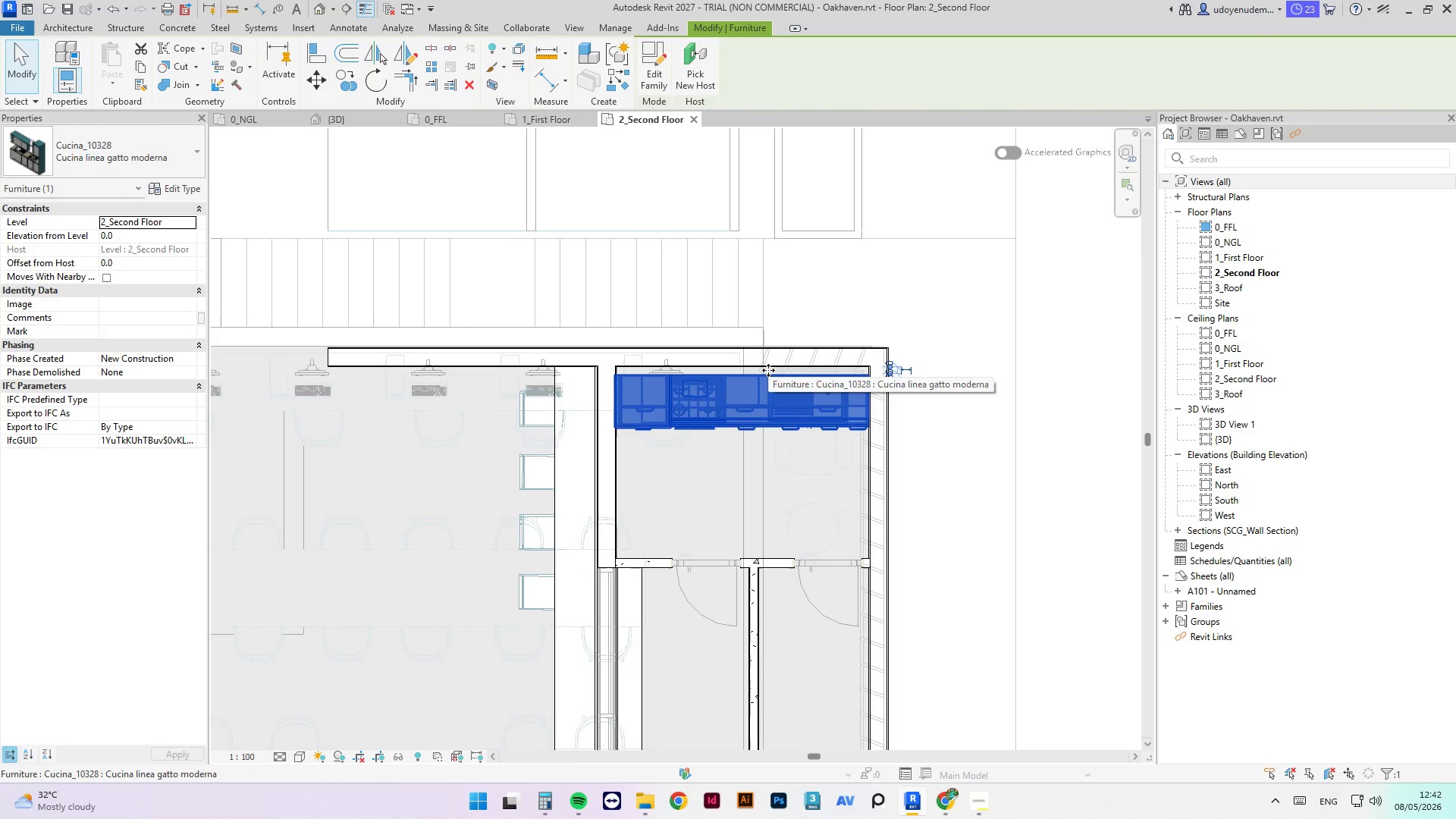 
key(ArrowUp)
 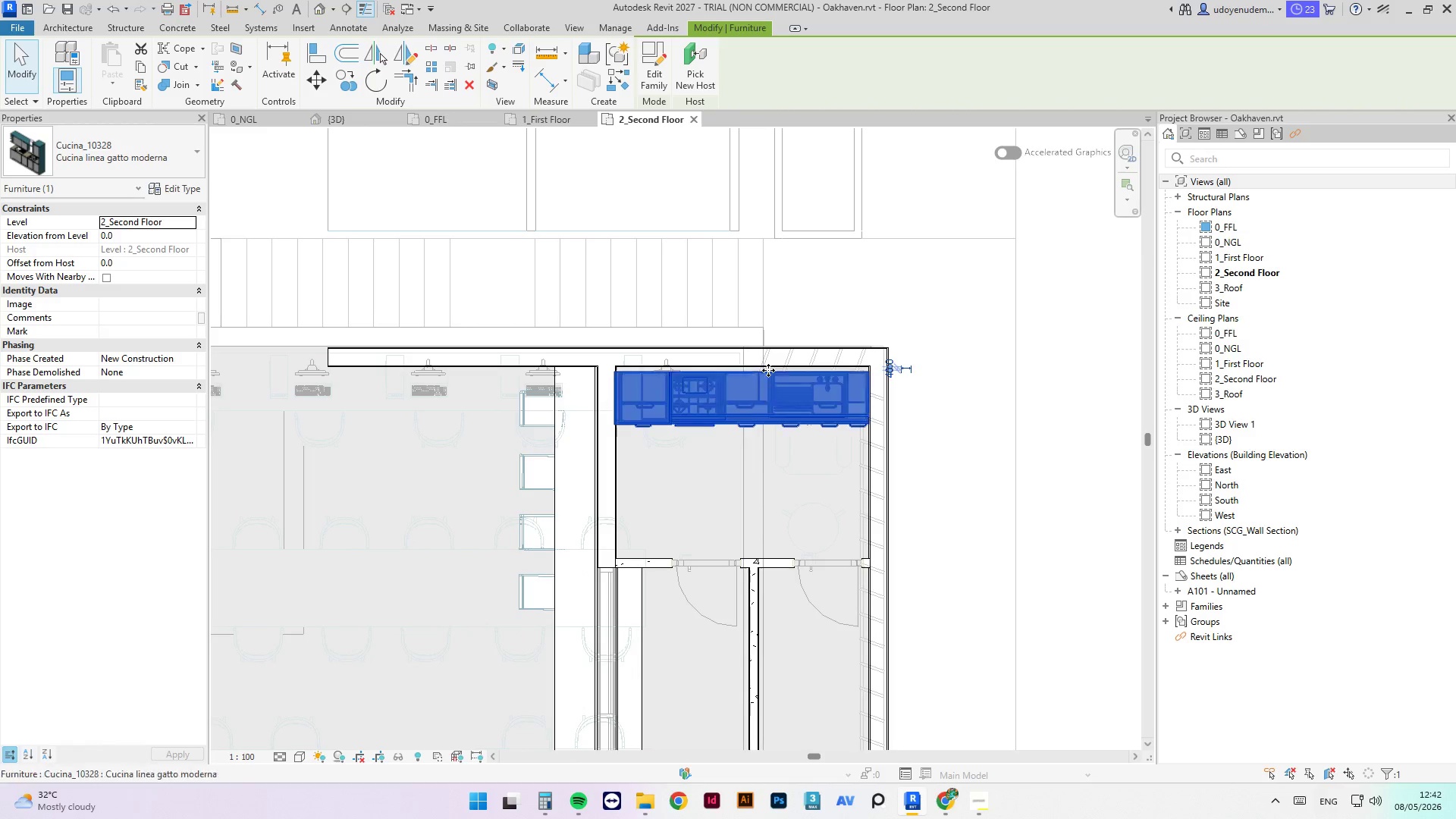 
key(ArrowUp)
 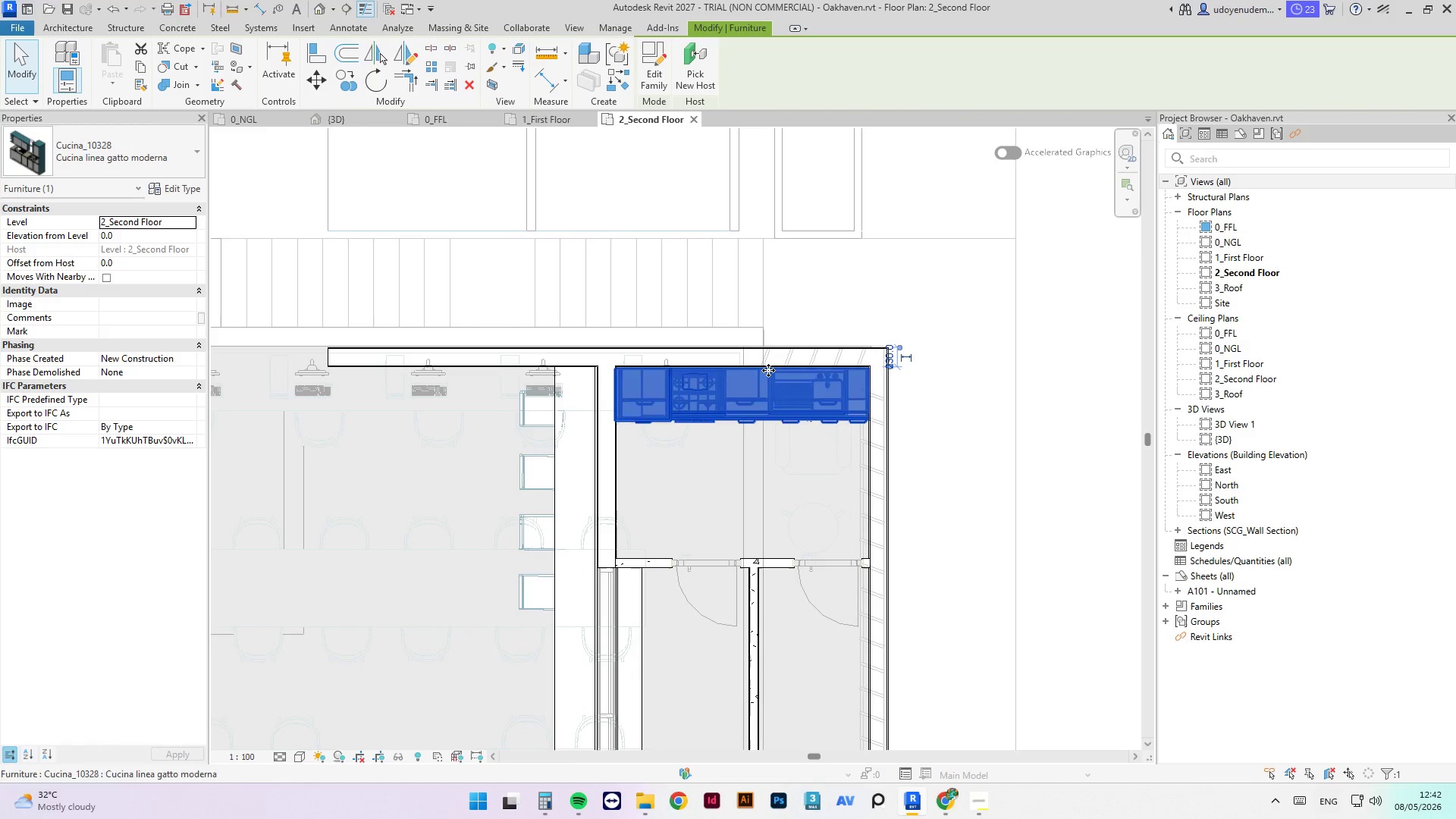 
key(ArrowUp)
 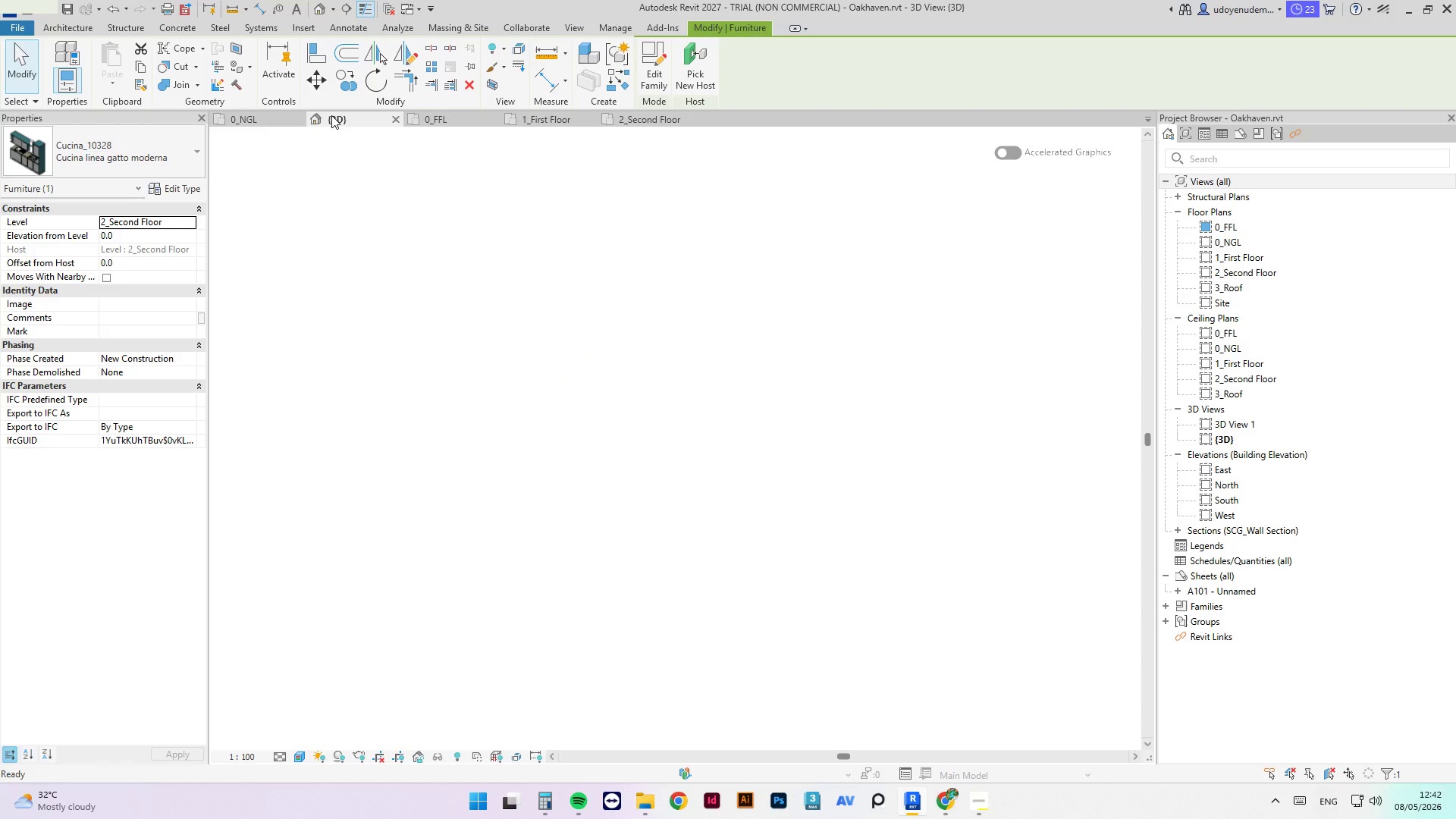 
key(Escape)
 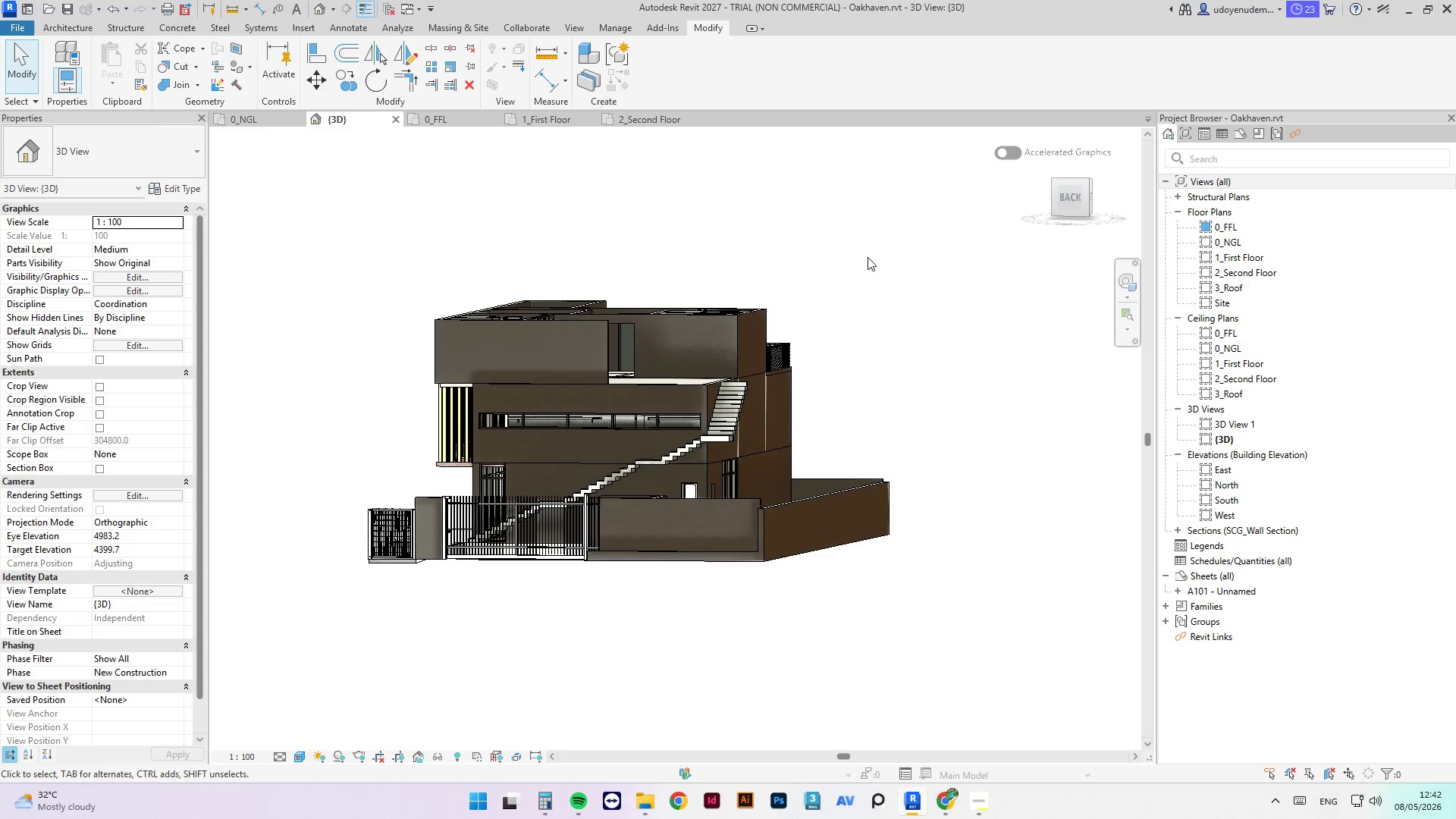 
left_click([868, 257])
 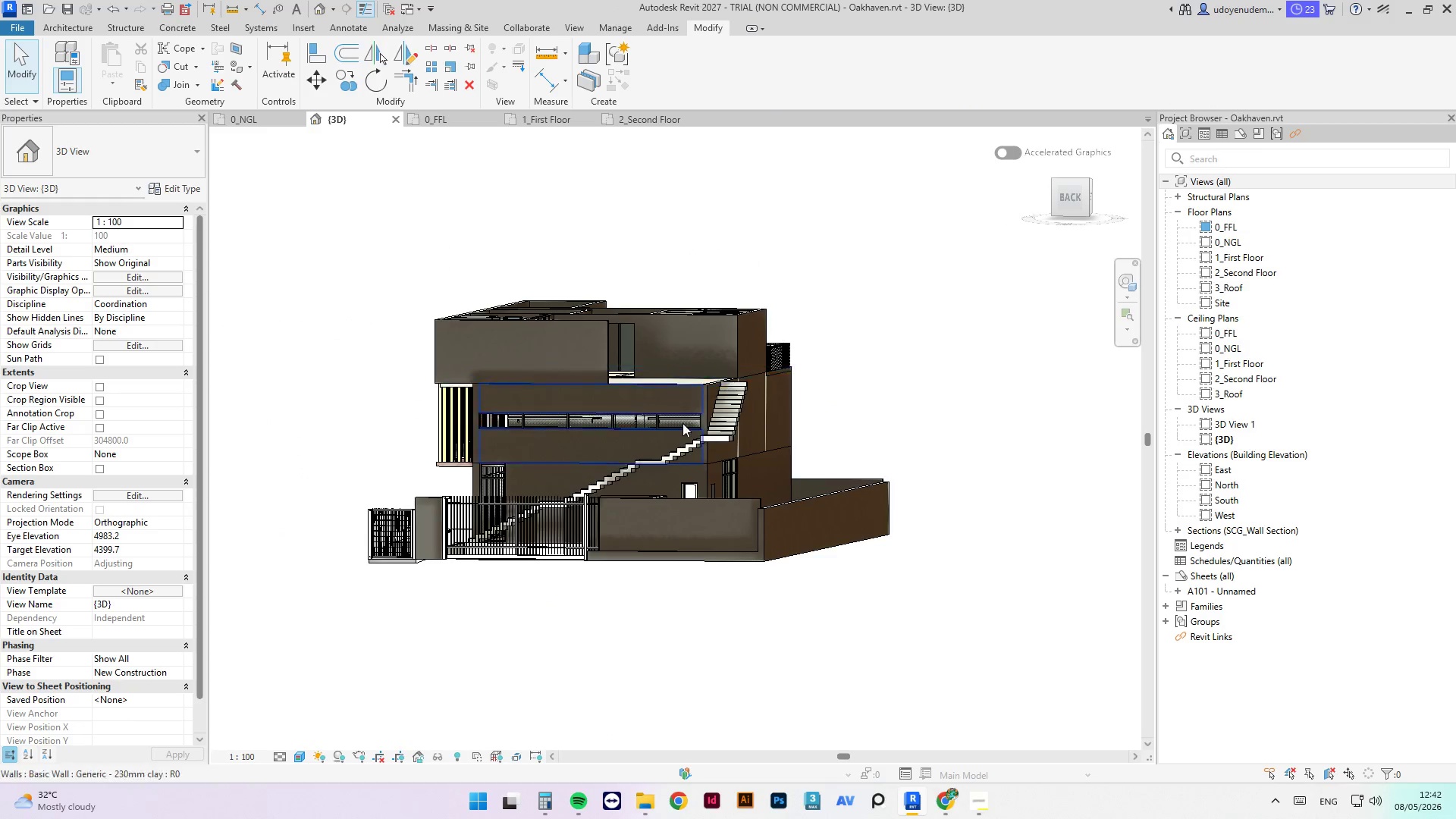 
hold_key(key=ShiftLeft, duration=2.39)
 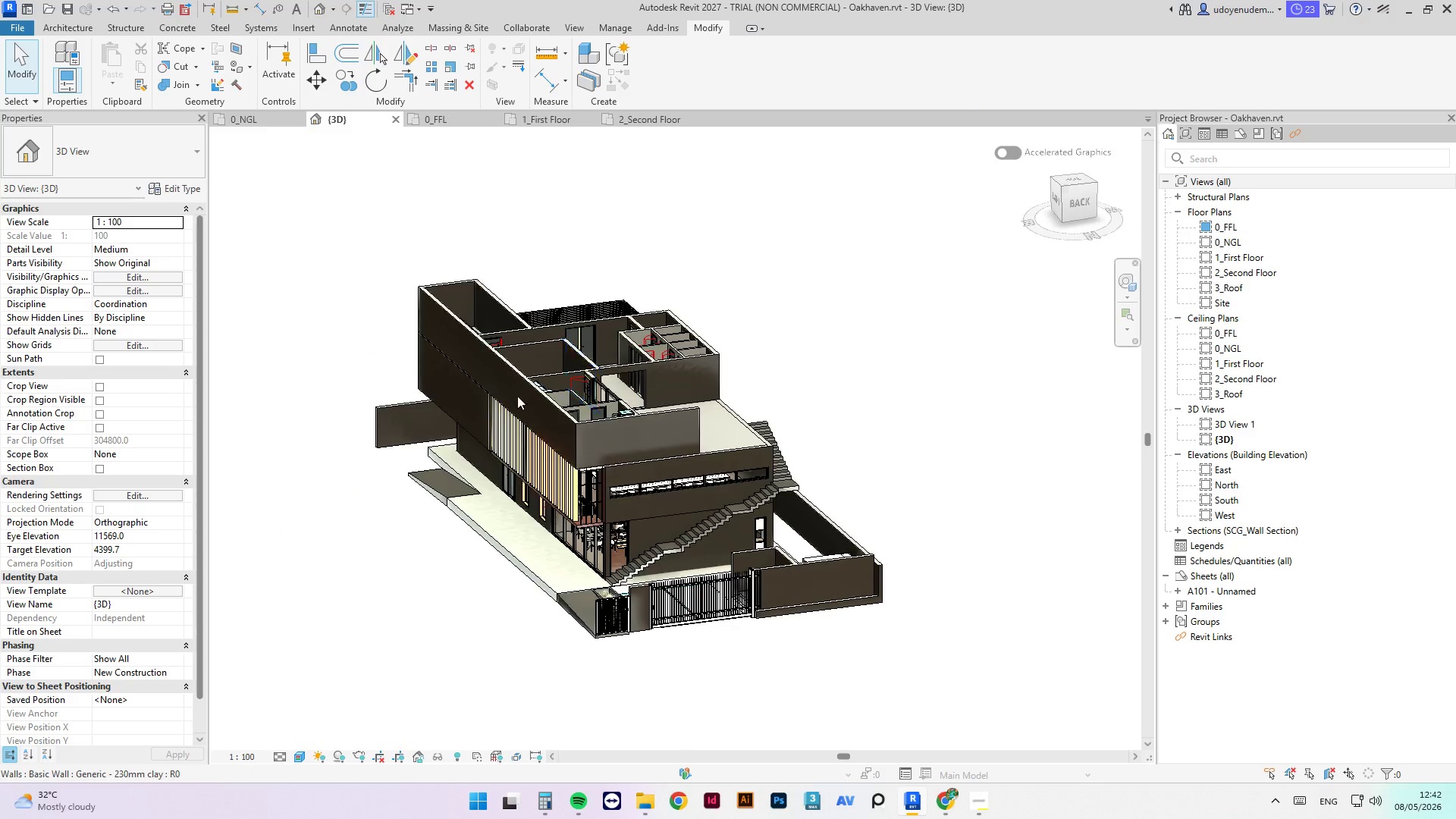 
scroll: coordinate [681, 482], scroll_direction: down, amount: 2.0
 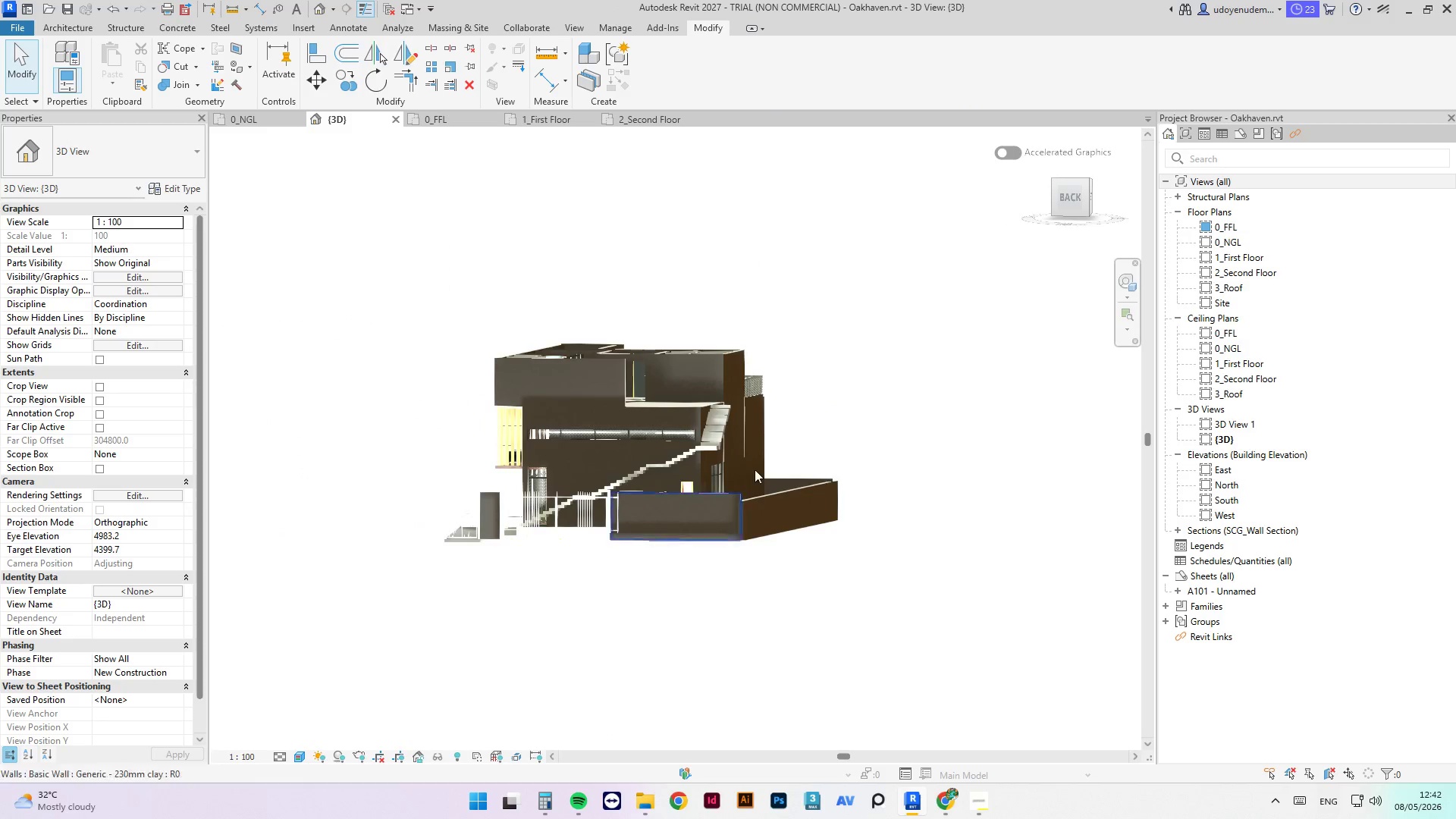 
scroll: coordinate [740, 558], scroll_direction: up, amount: 11.0
 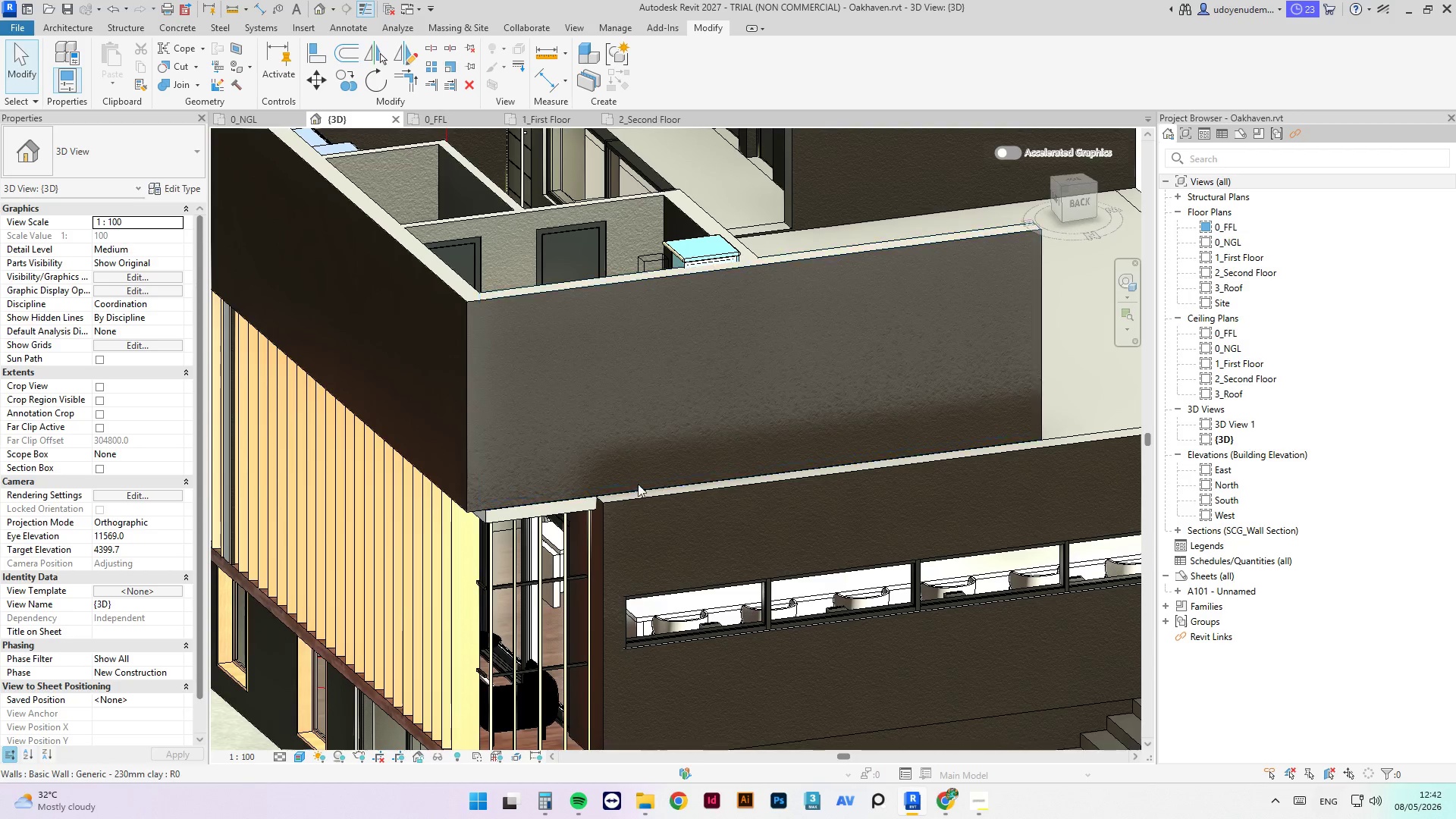 
hold_key(key=ShiftLeft, duration=5.03)
 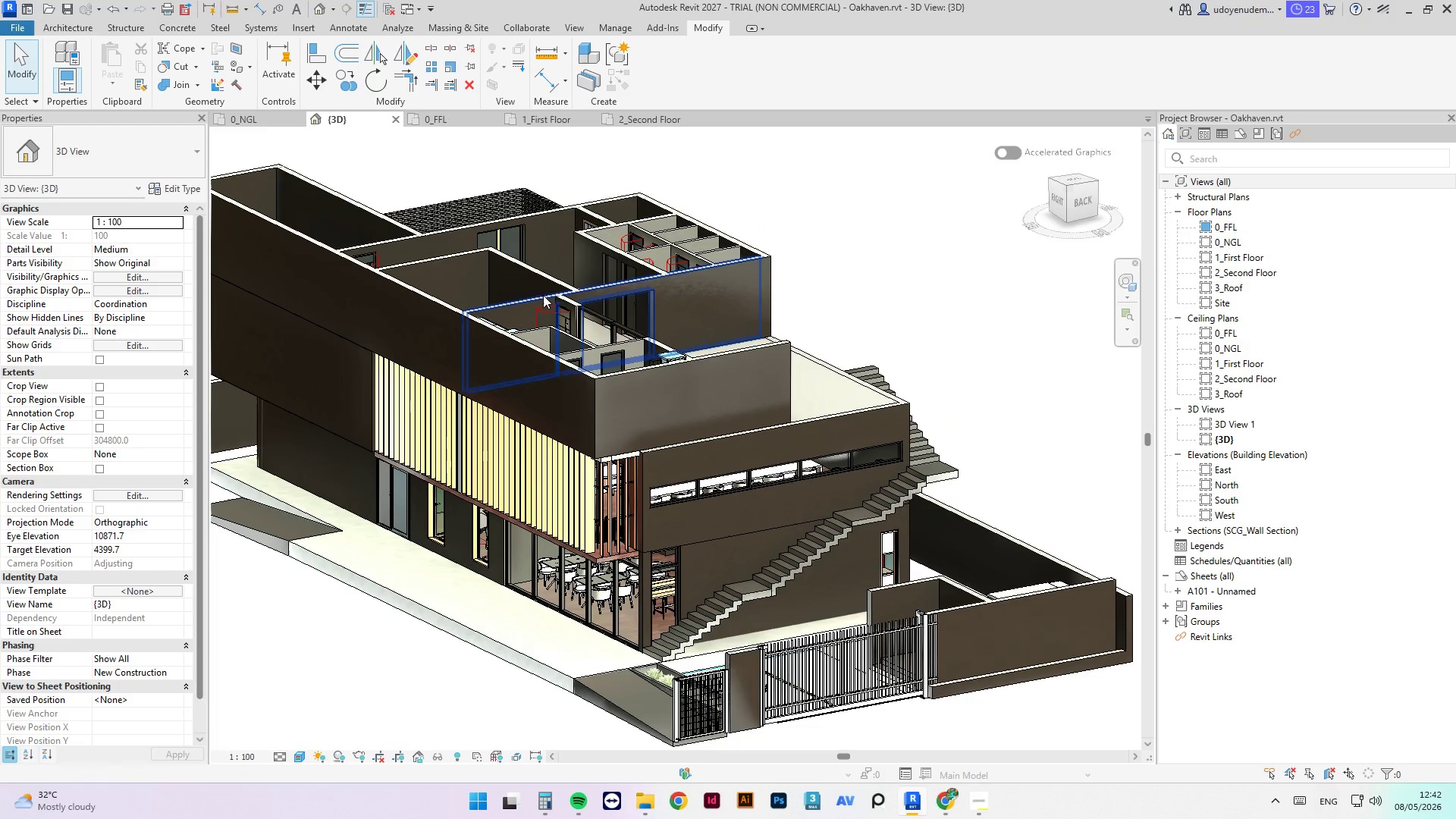 
scroll: coordinate [554, 485], scroll_direction: down, amount: 7.0
 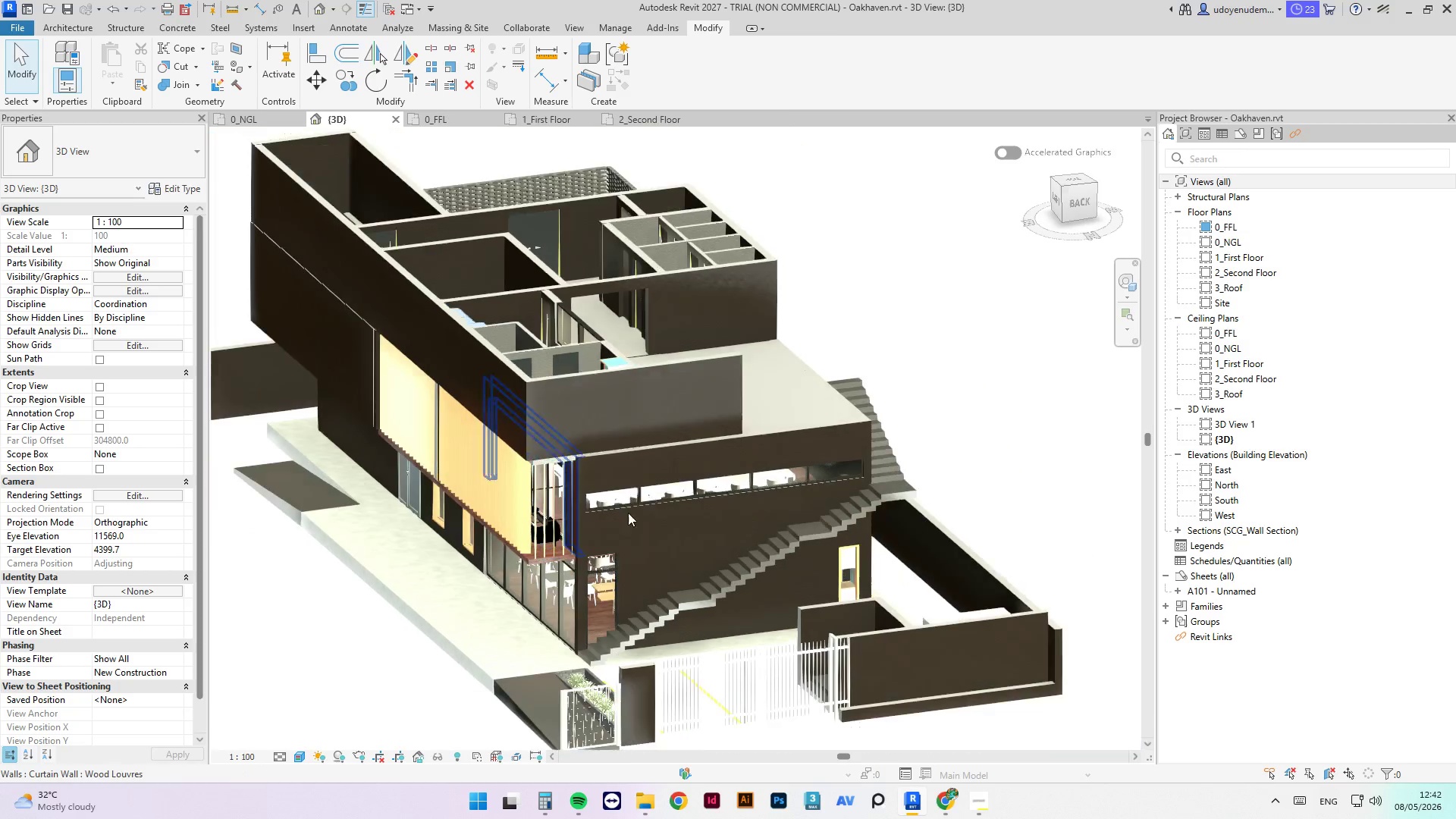 
scroll: coordinate [661, 344], scroll_direction: up, amount: 5.0
 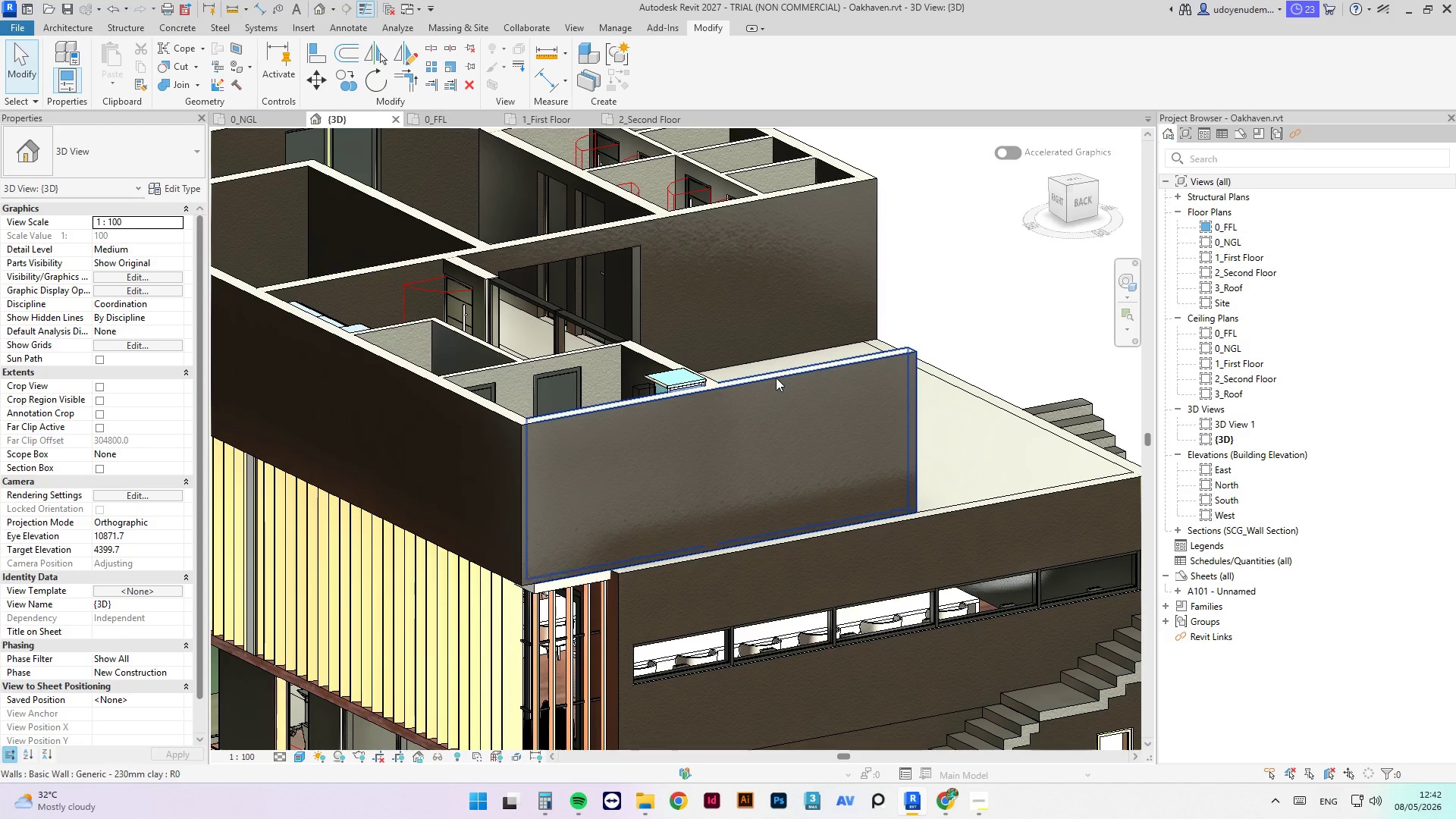 
hold_key(key=ShiftLeft, duration=1.47)
 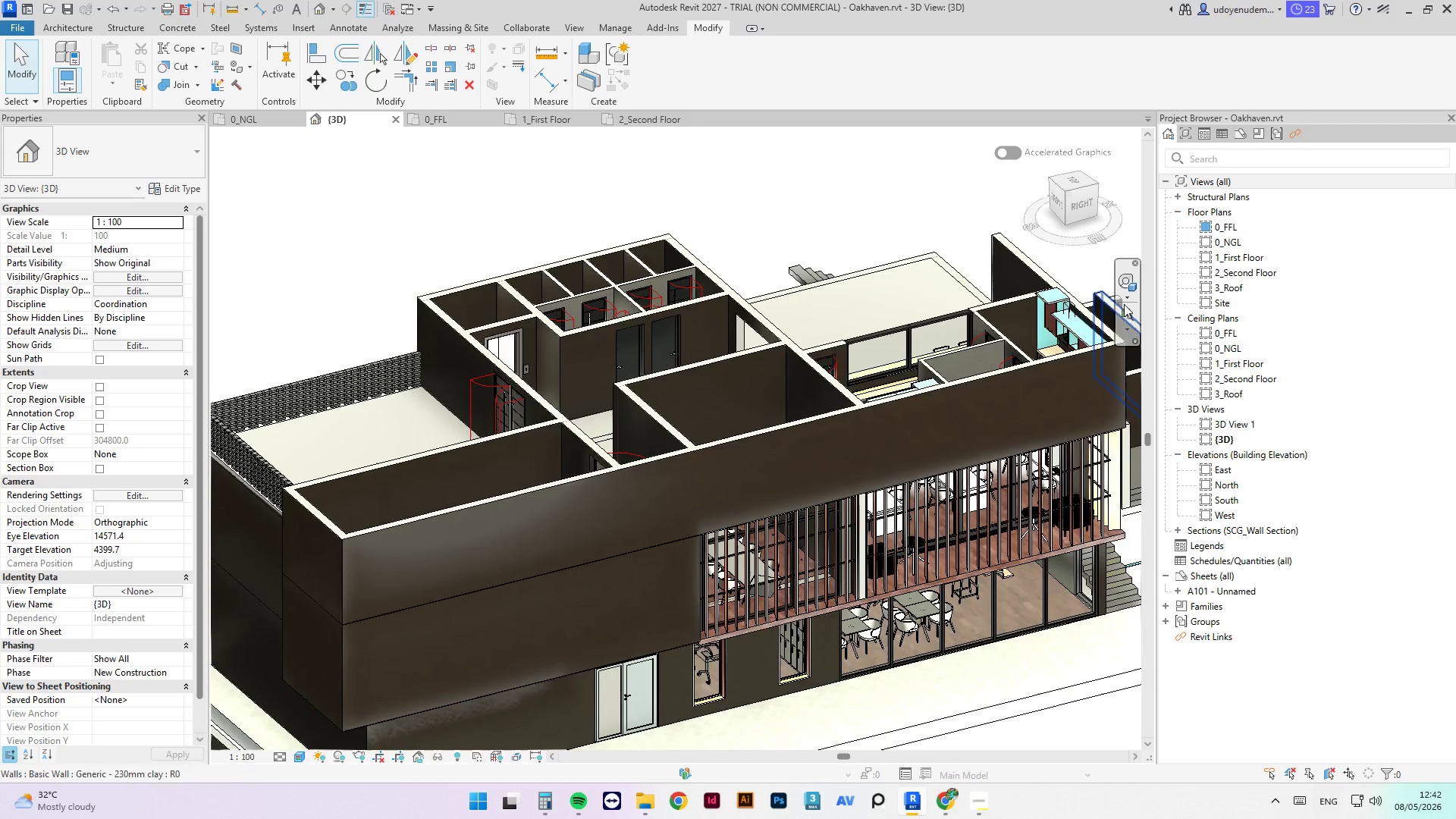 
scroll: coordinate [624, 314], scroll_direction: down, amount: 4.0
 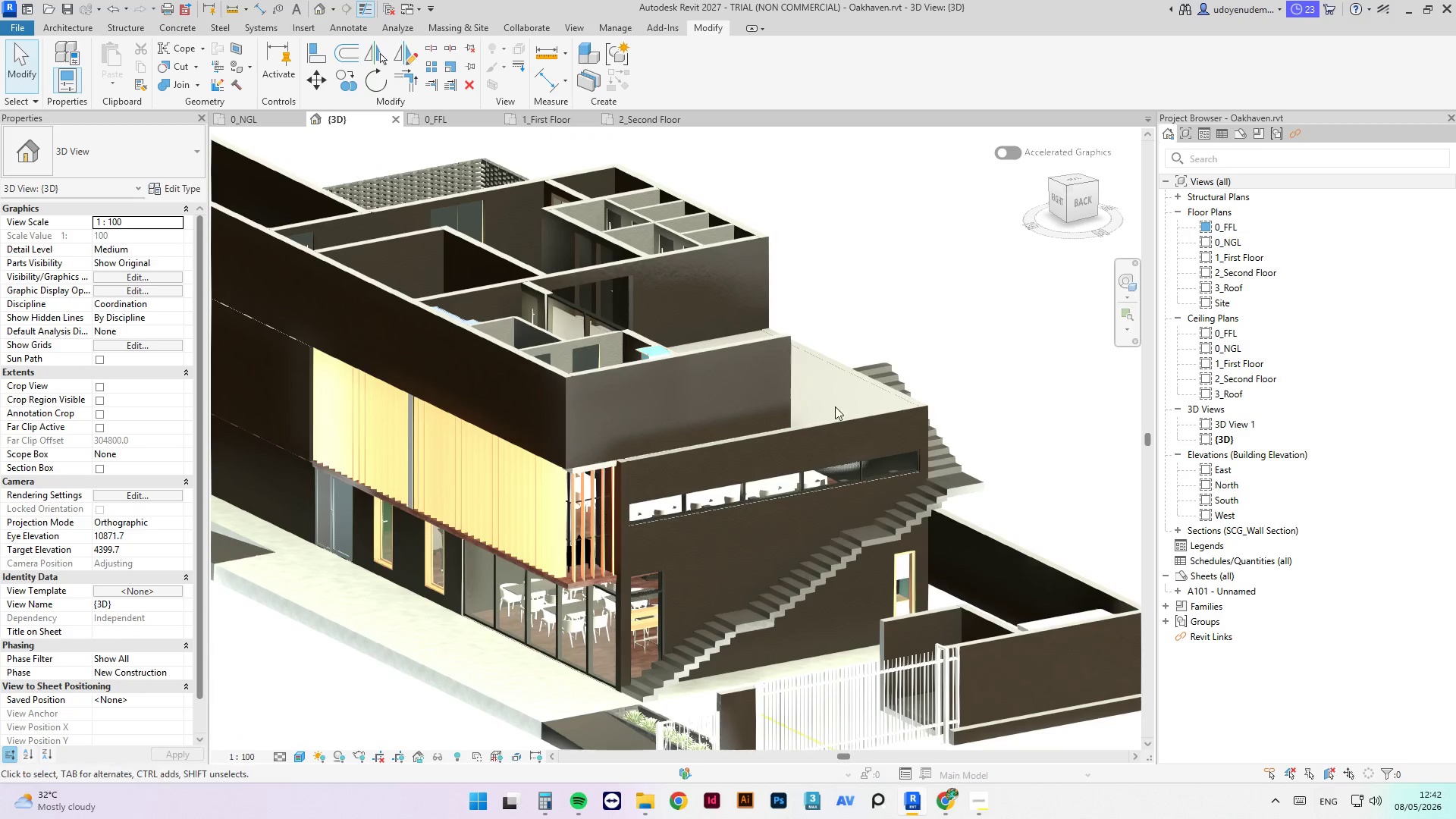 
scroll: coordinate [1062, 295], scroll_direction: up, amount: 8.0
 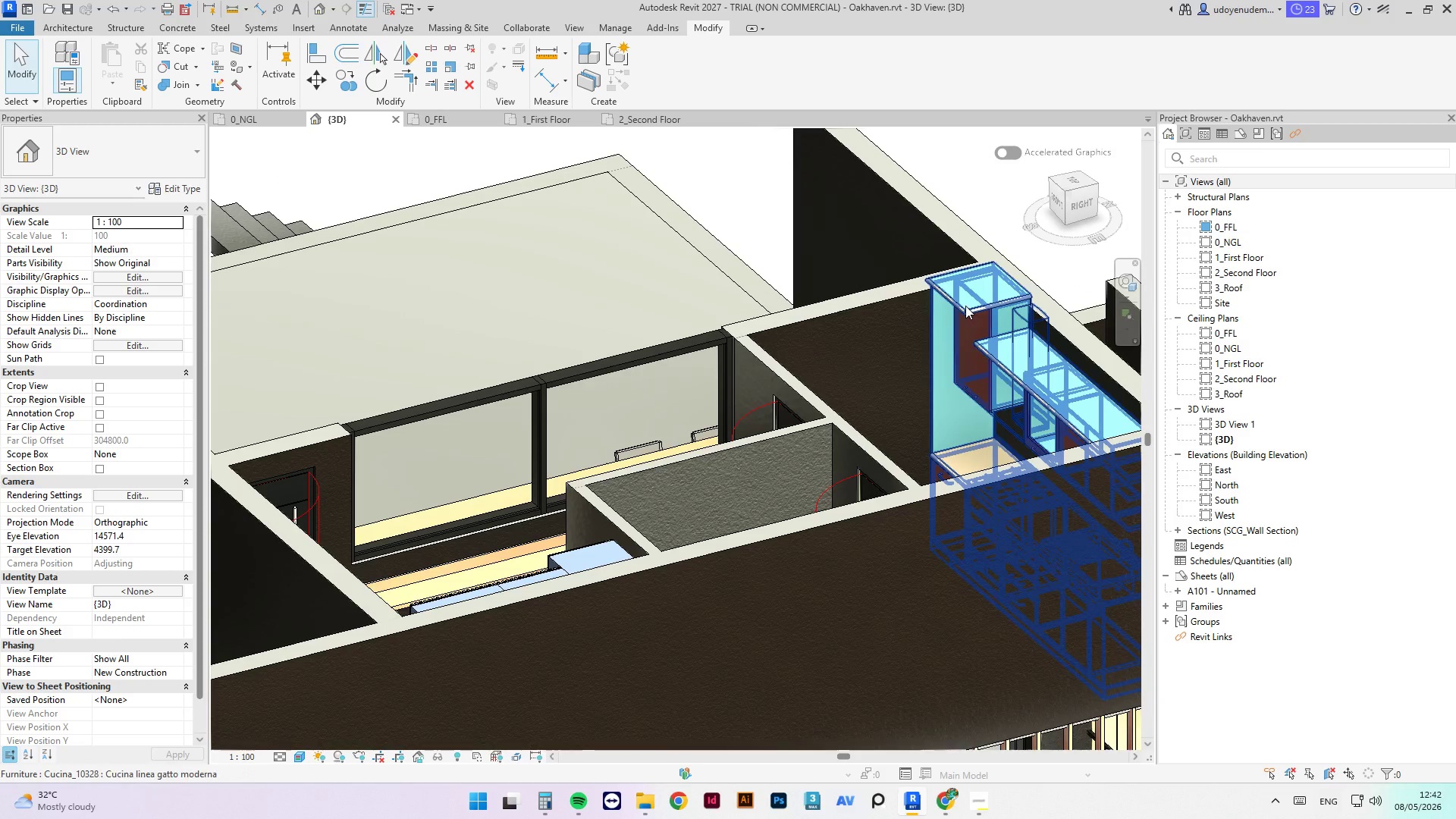 
left_click([965, 306])
 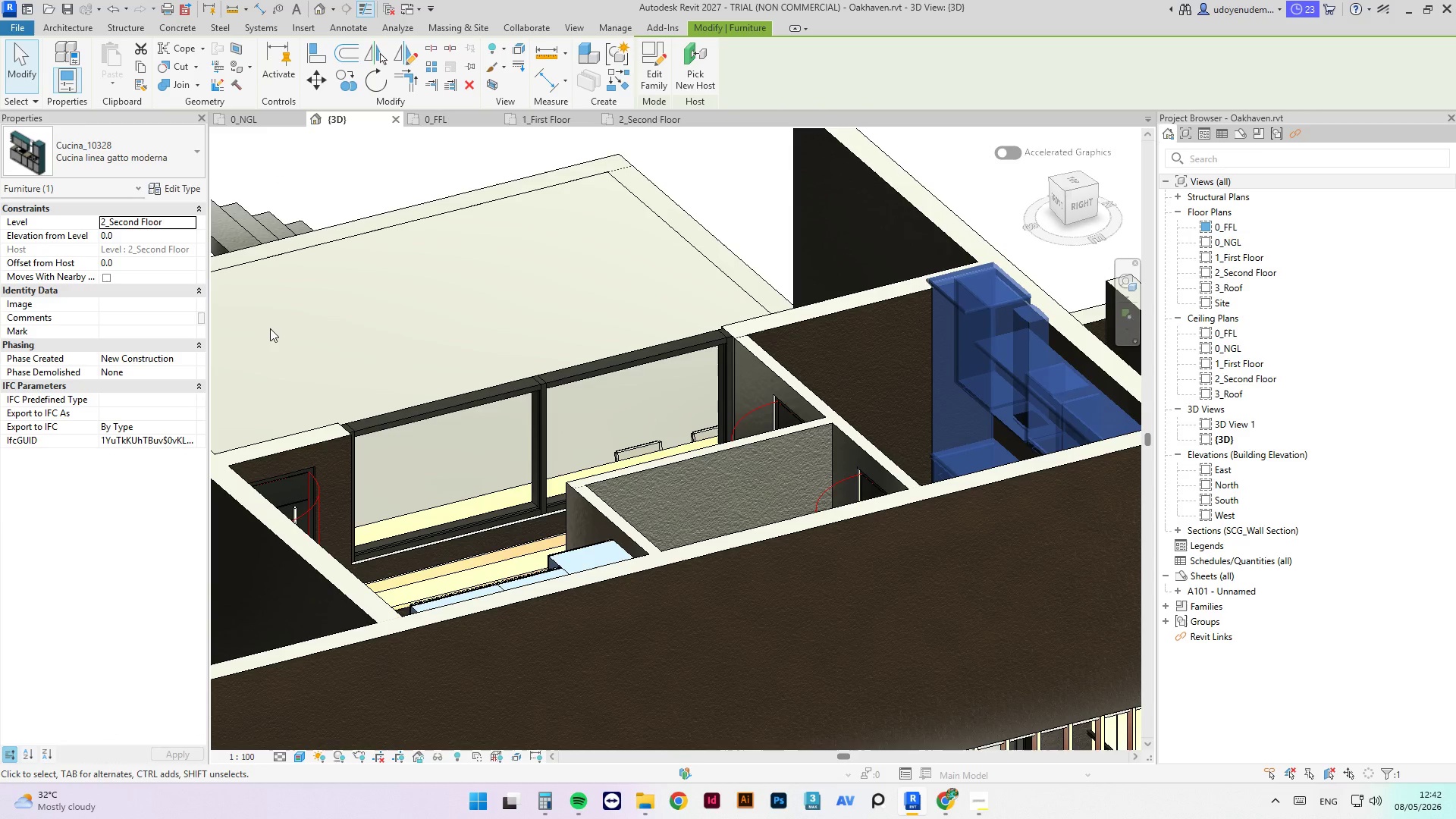 
scroll: coordinate [601, 429], scroll_direction: down, amount: 9.0
 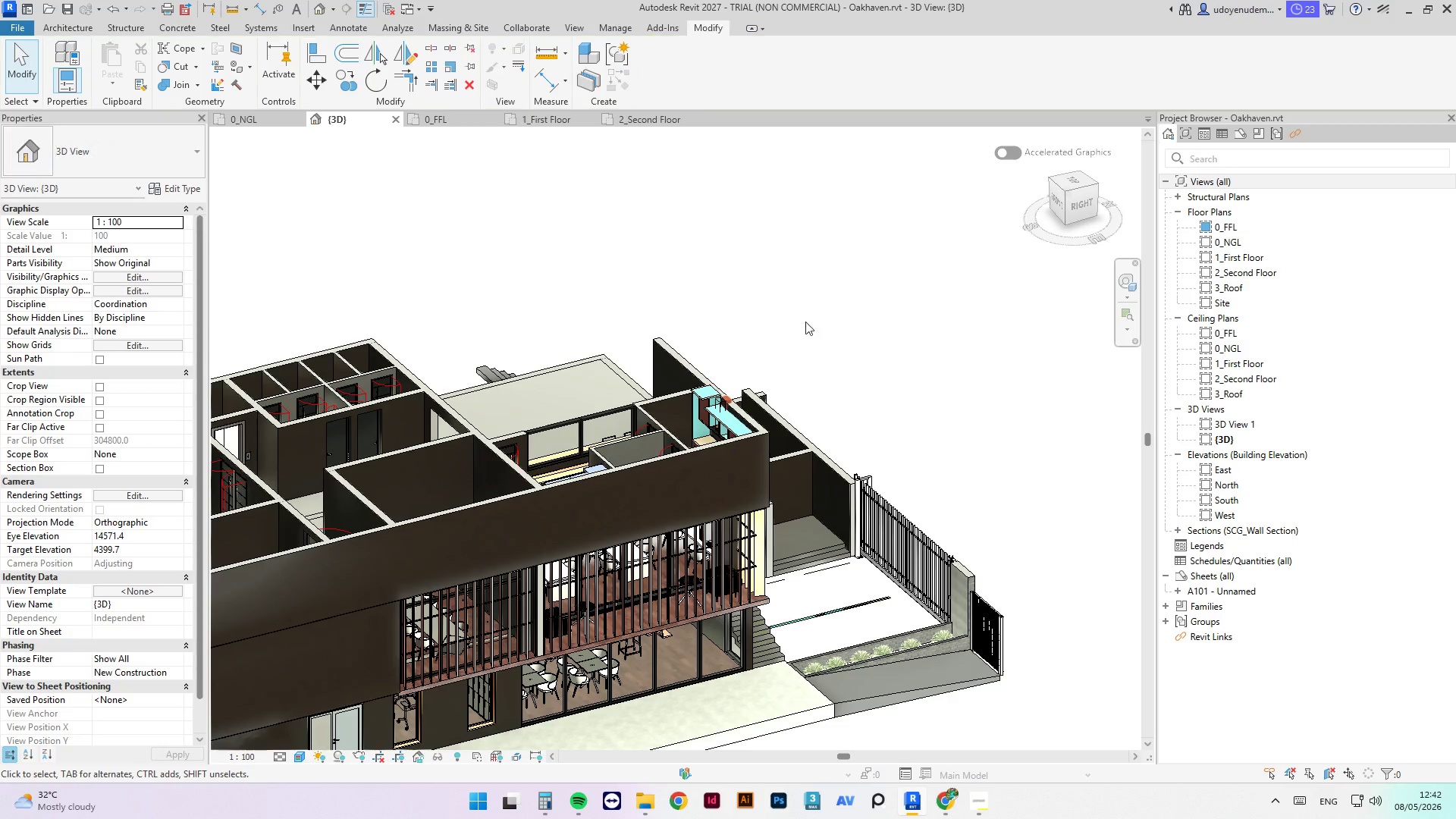 
hold_key(key=ShiftLeft, duration=2.66)
scroll: coordinate [824, 463], scroll_direction: down, amount: 1.0
 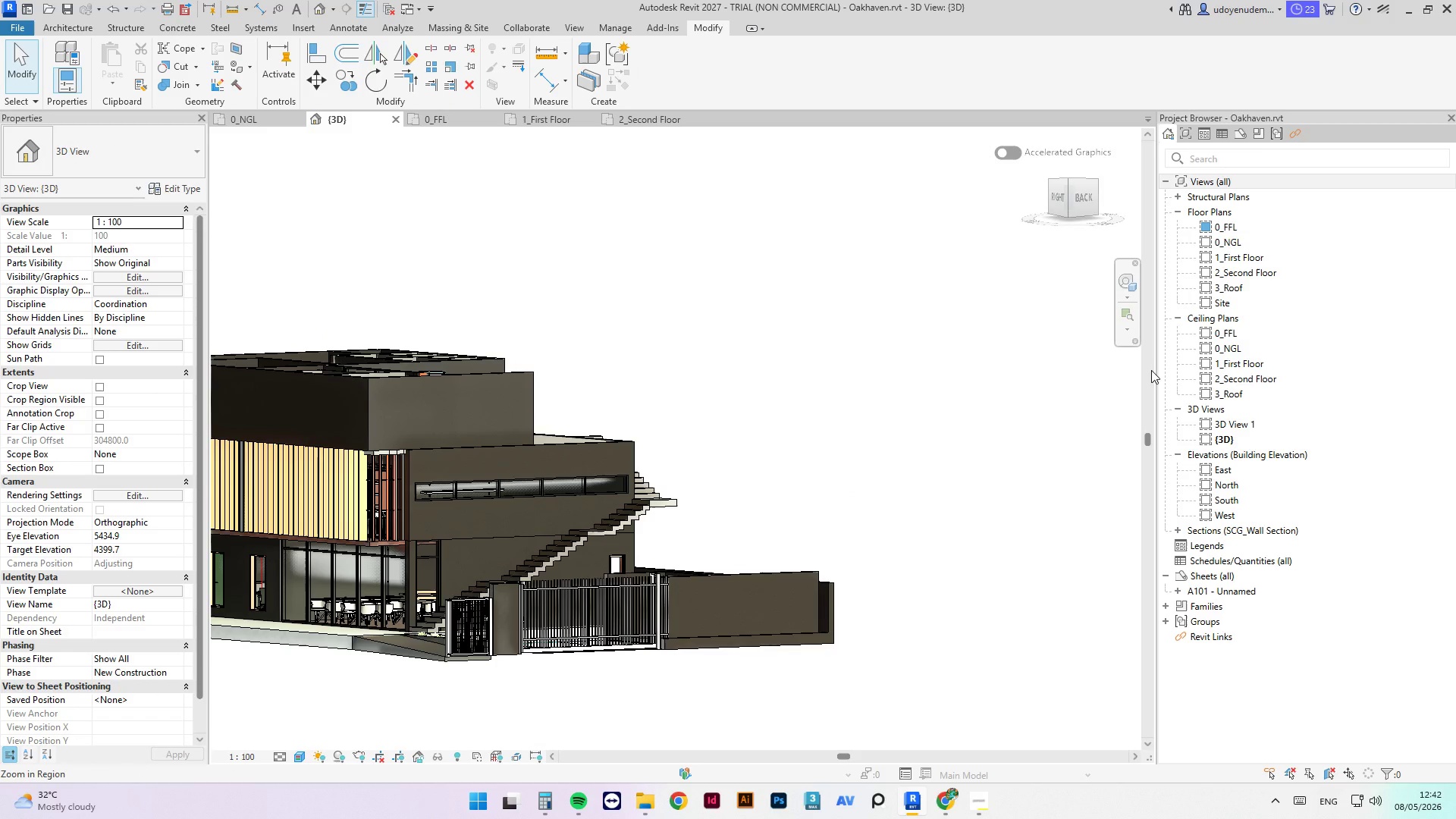 
key(Escape)
 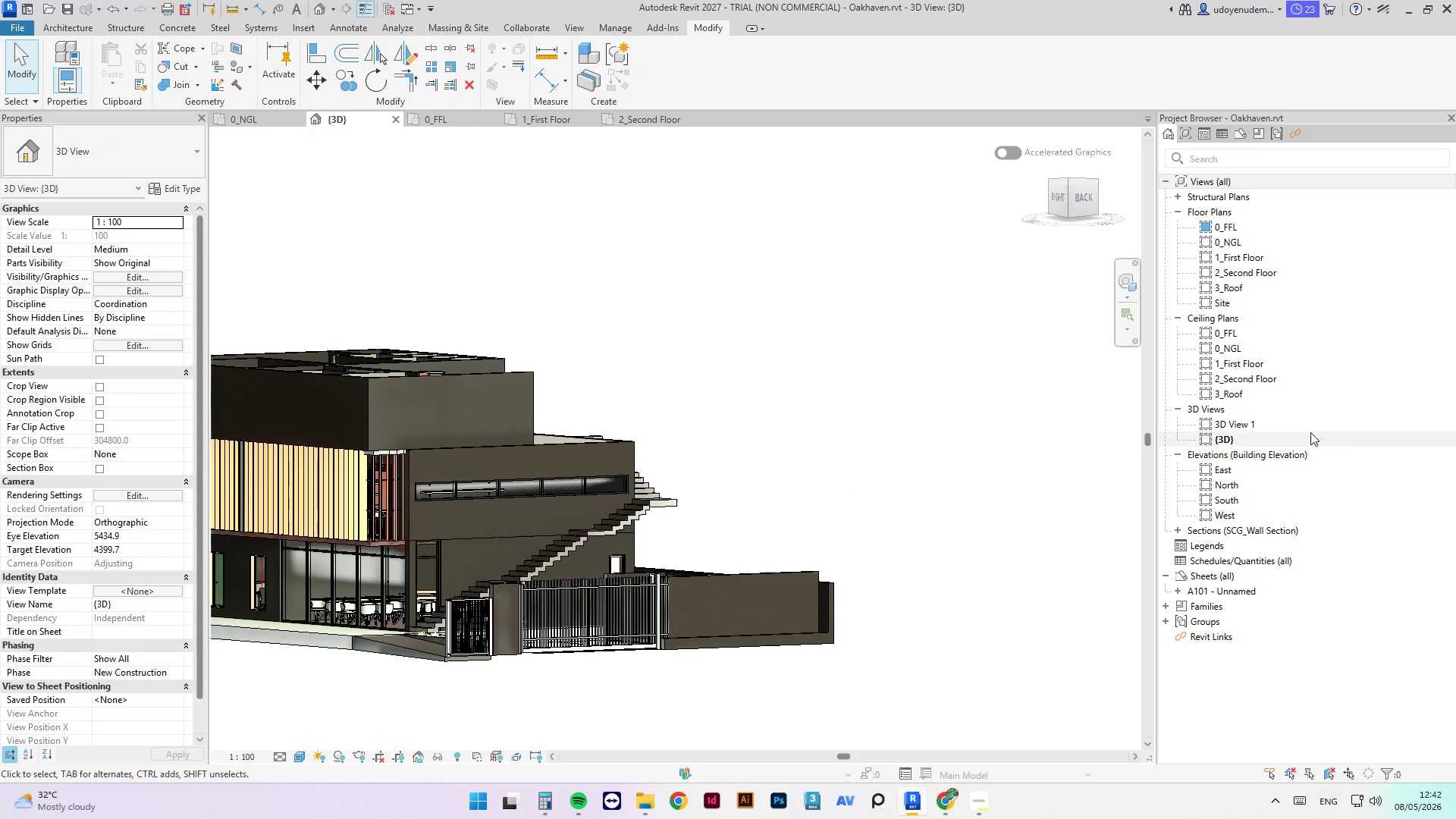 
double_click([1261, 469])
 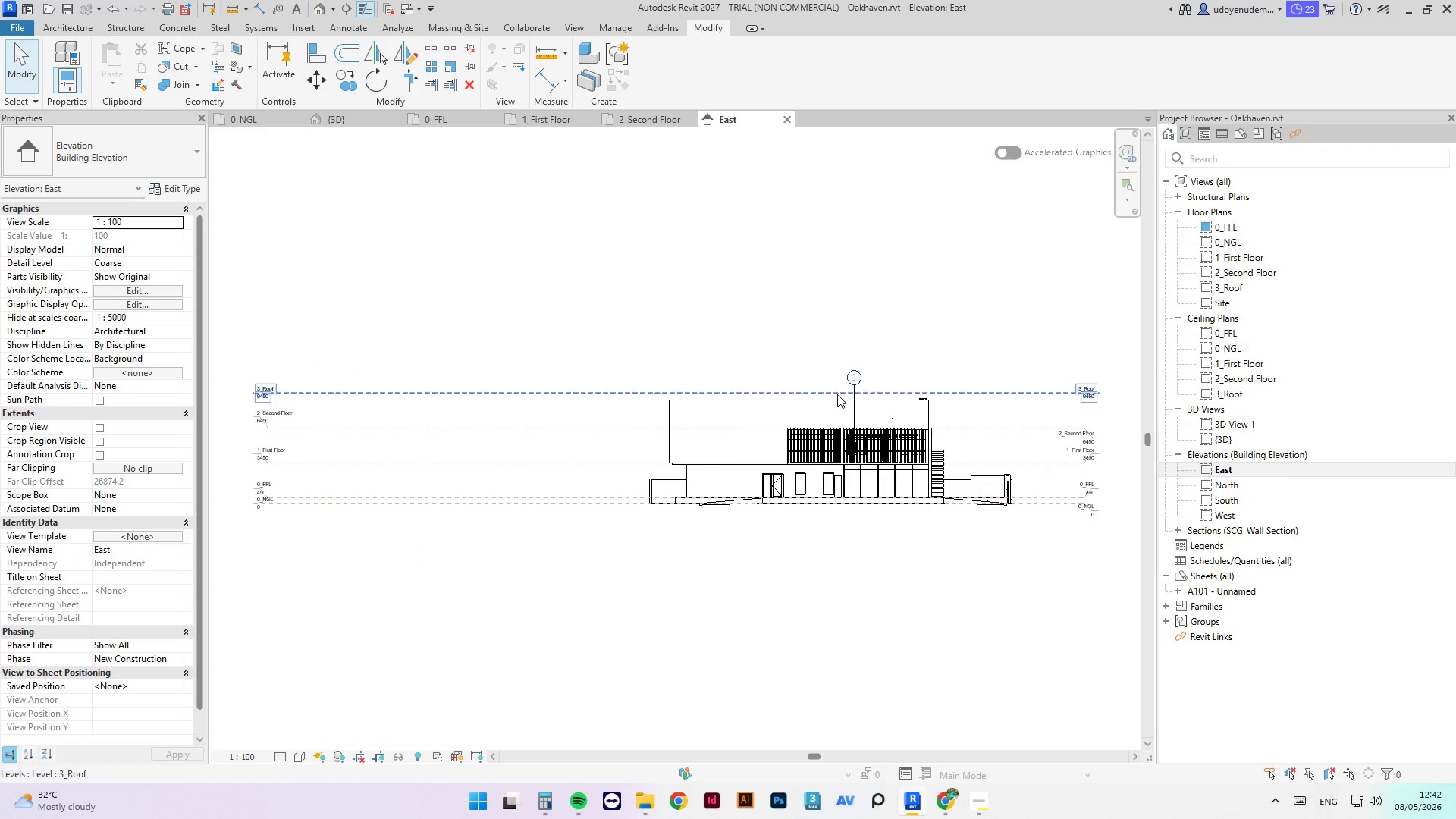 
scroll: coordinate [1063, 386], scroll_direction: up, amount: 2.0
 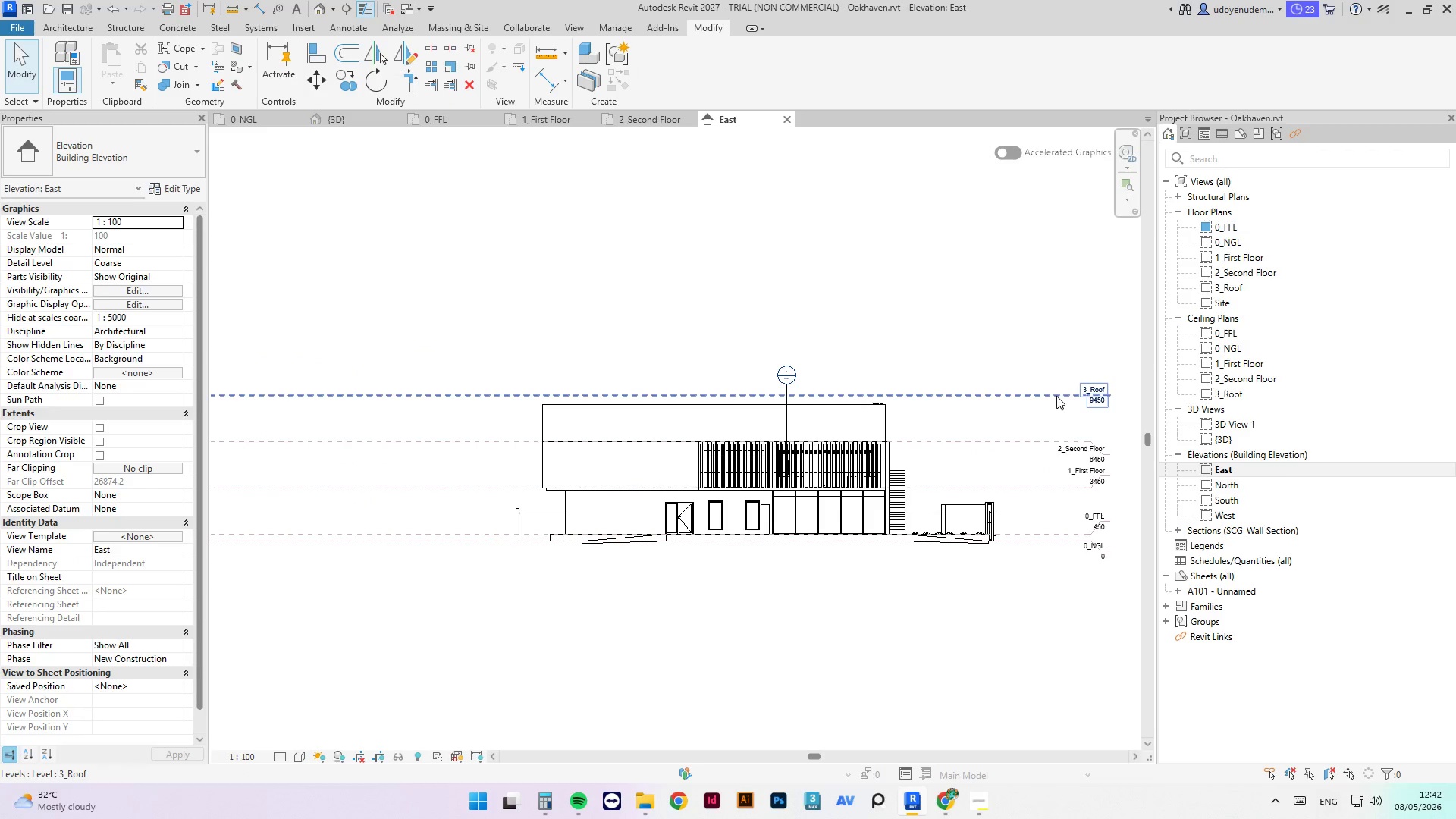 
left_click([1056, 396])
 